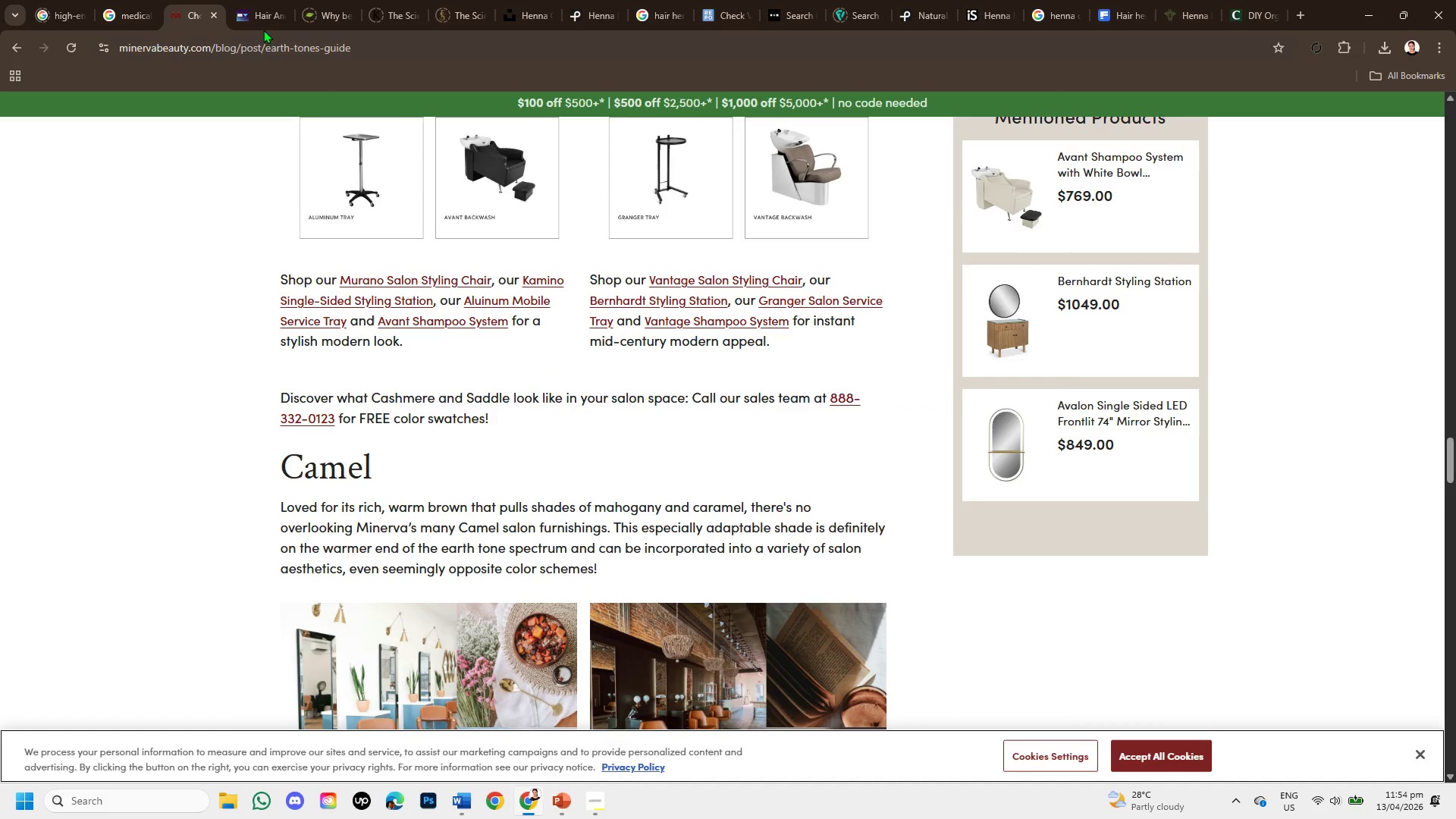 
left_click([274, 6])
 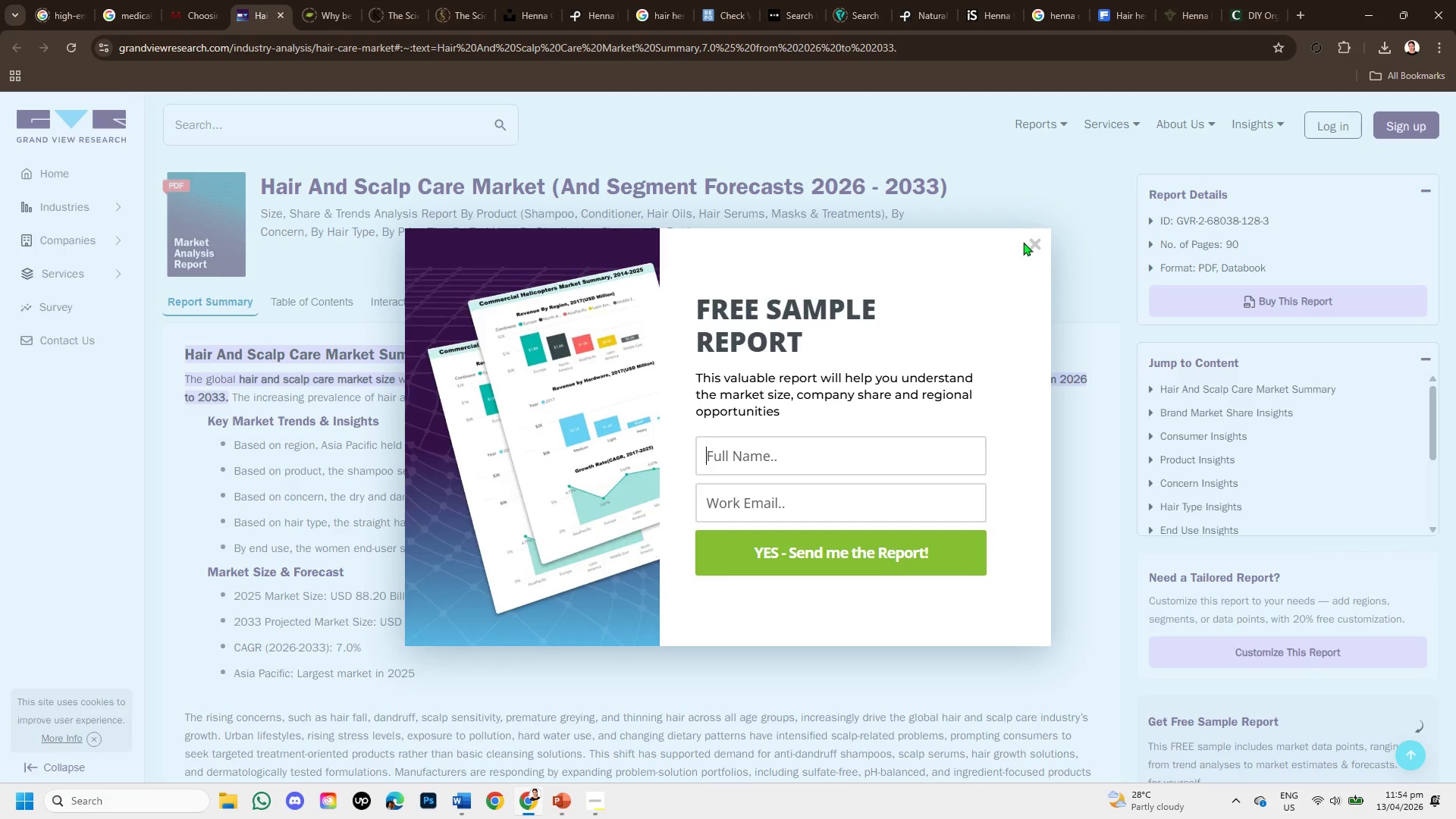 
left_click([1034, 243])
 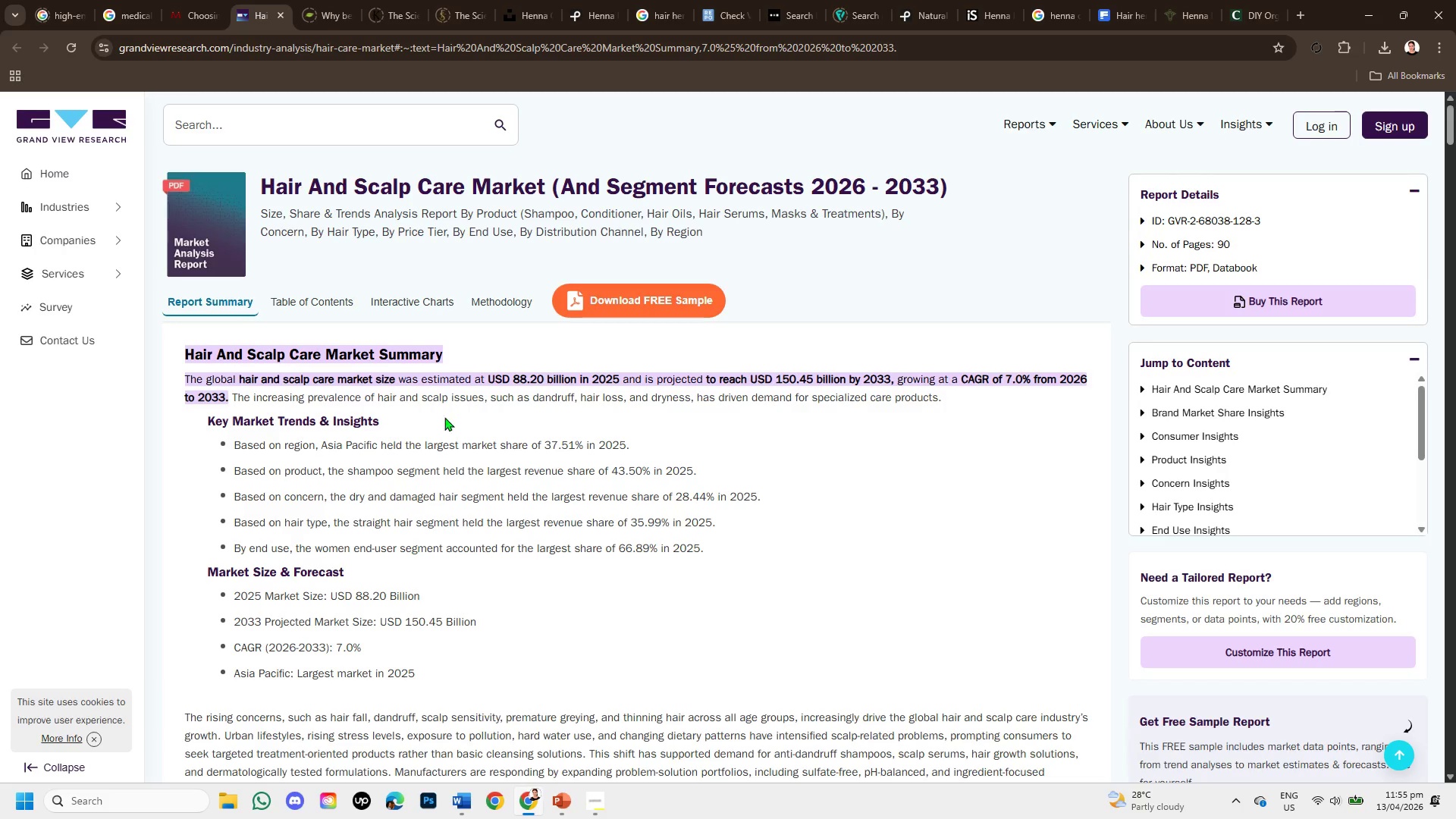 
wait(29.2)
 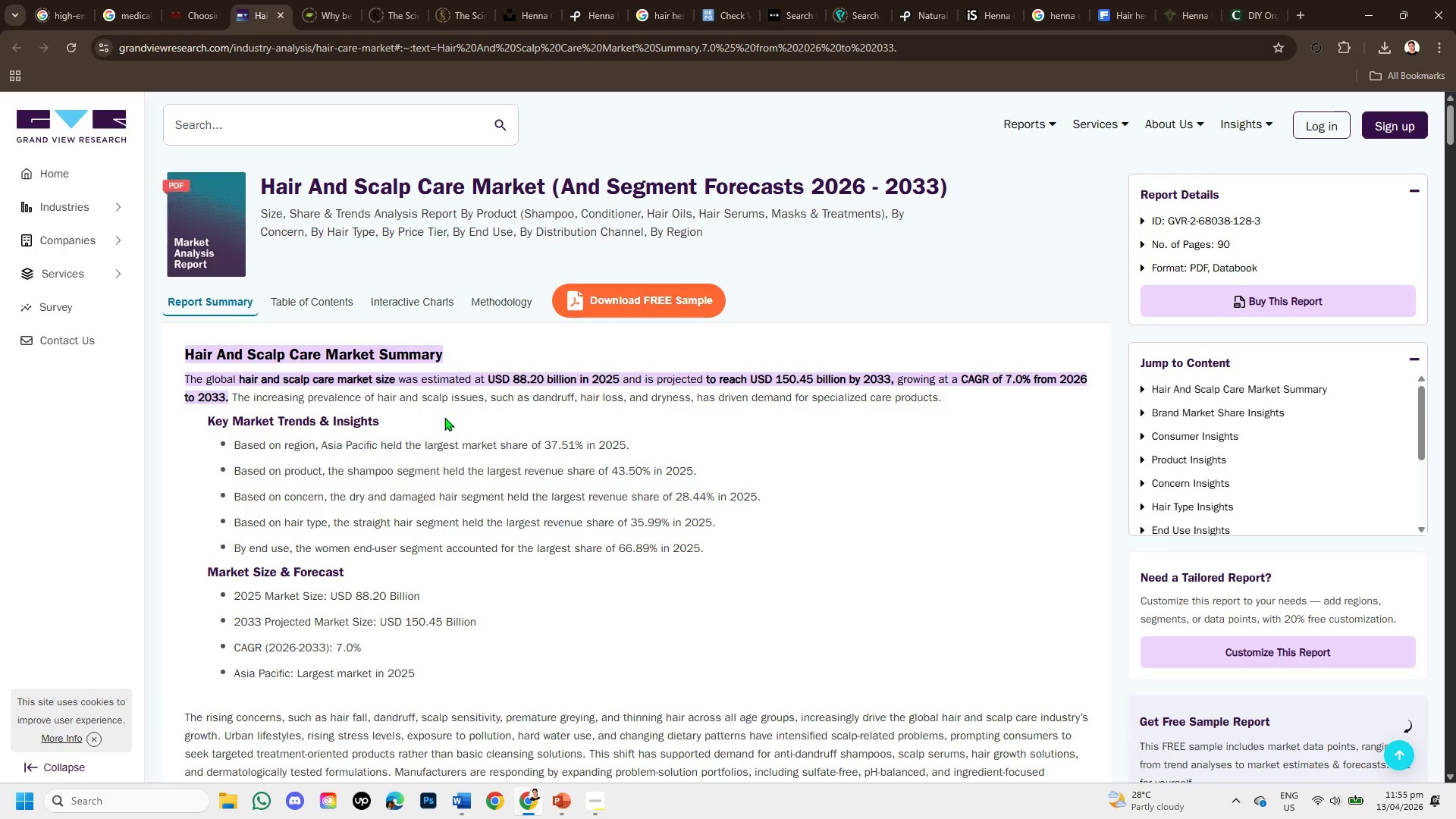 
scroll: coordinate [459, 547], scroll_direction: down, amount: 1.0
 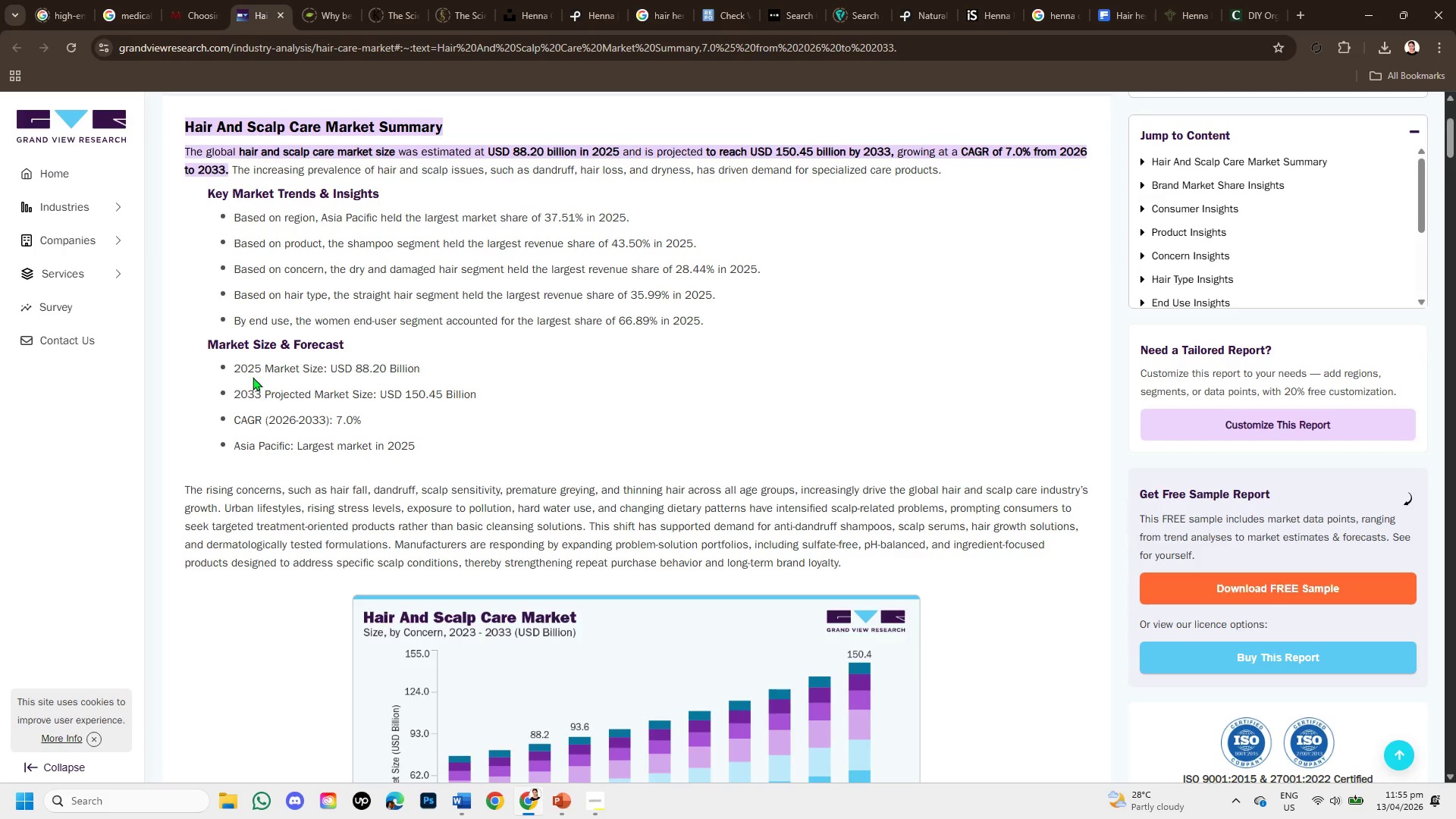 
left_click_drag(start_coordinate=[236, 359], to_coordinate=[428, 465])
 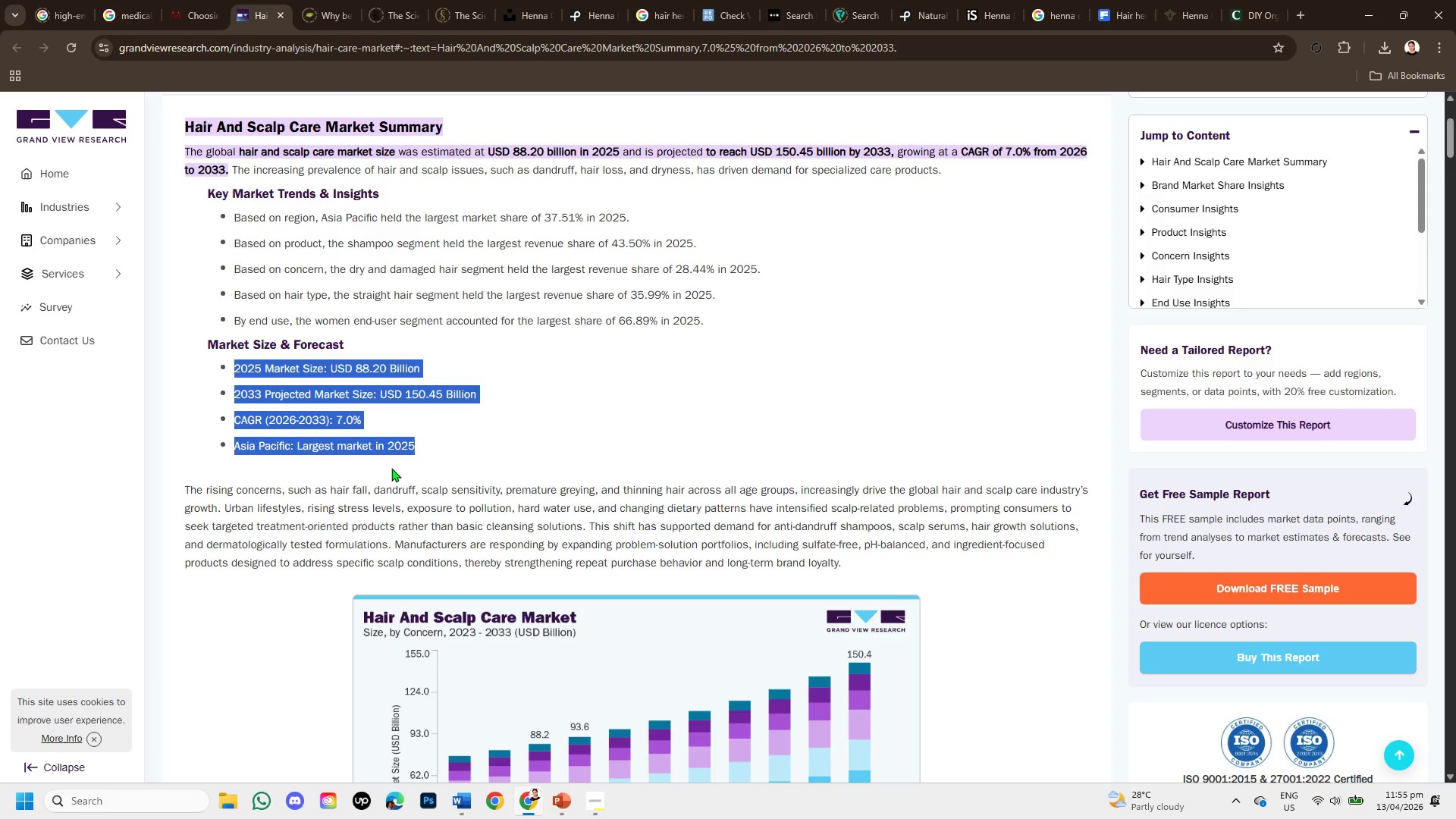 
wait(5.67)
 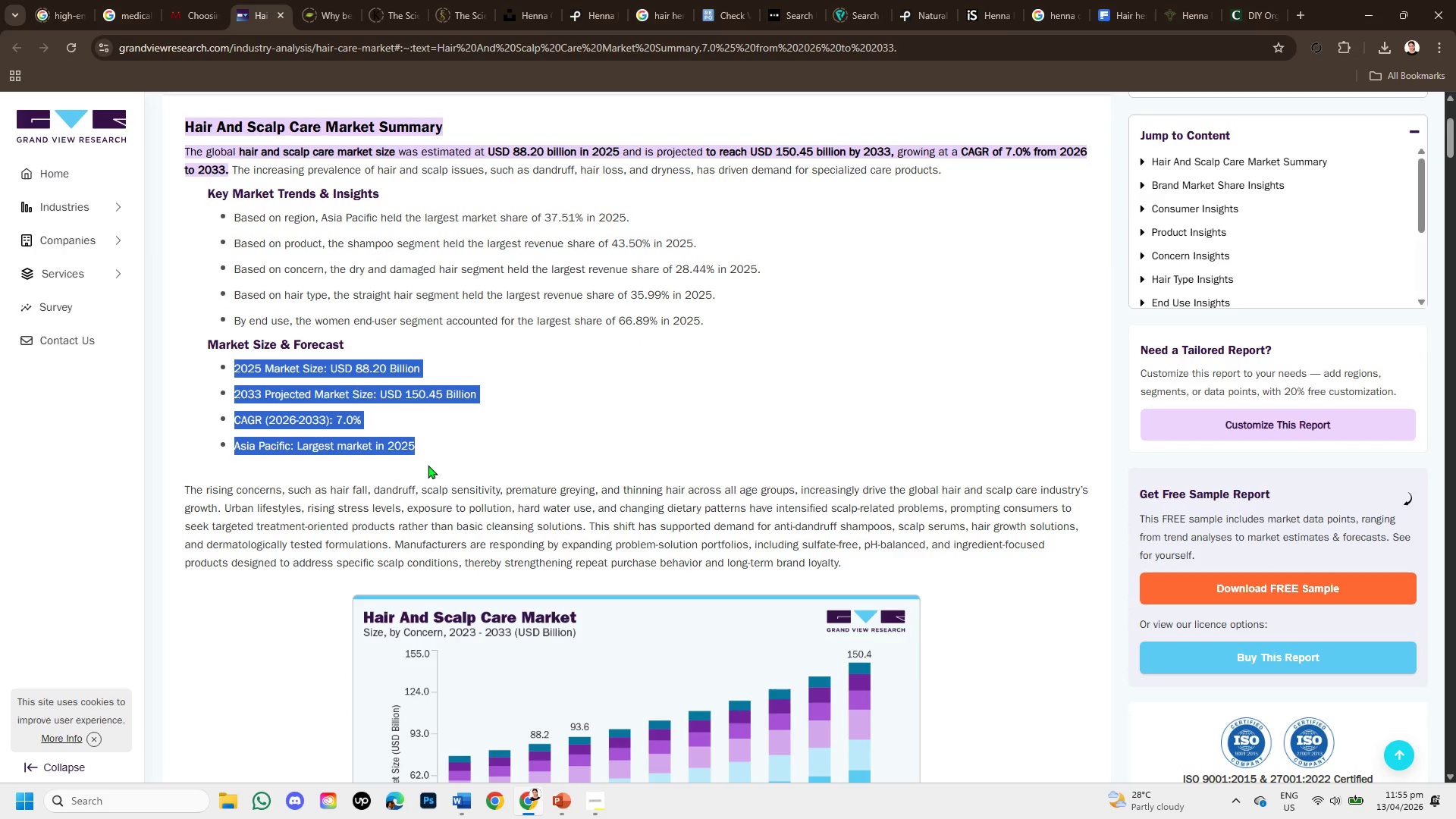 
scroll: coordinate [379, 519], scroll_direction: down, amount: 1.0
 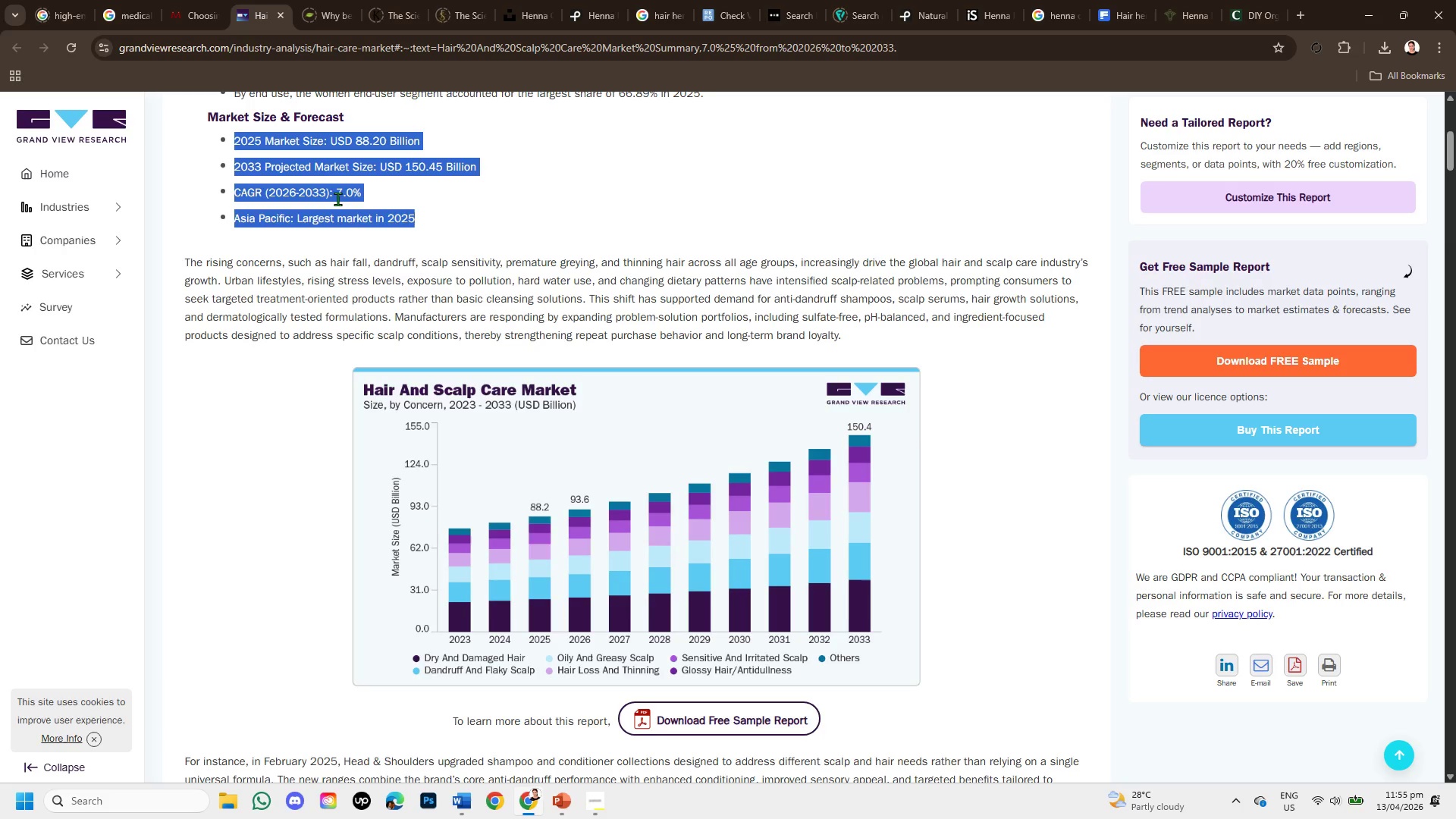 
wait(15.5)
 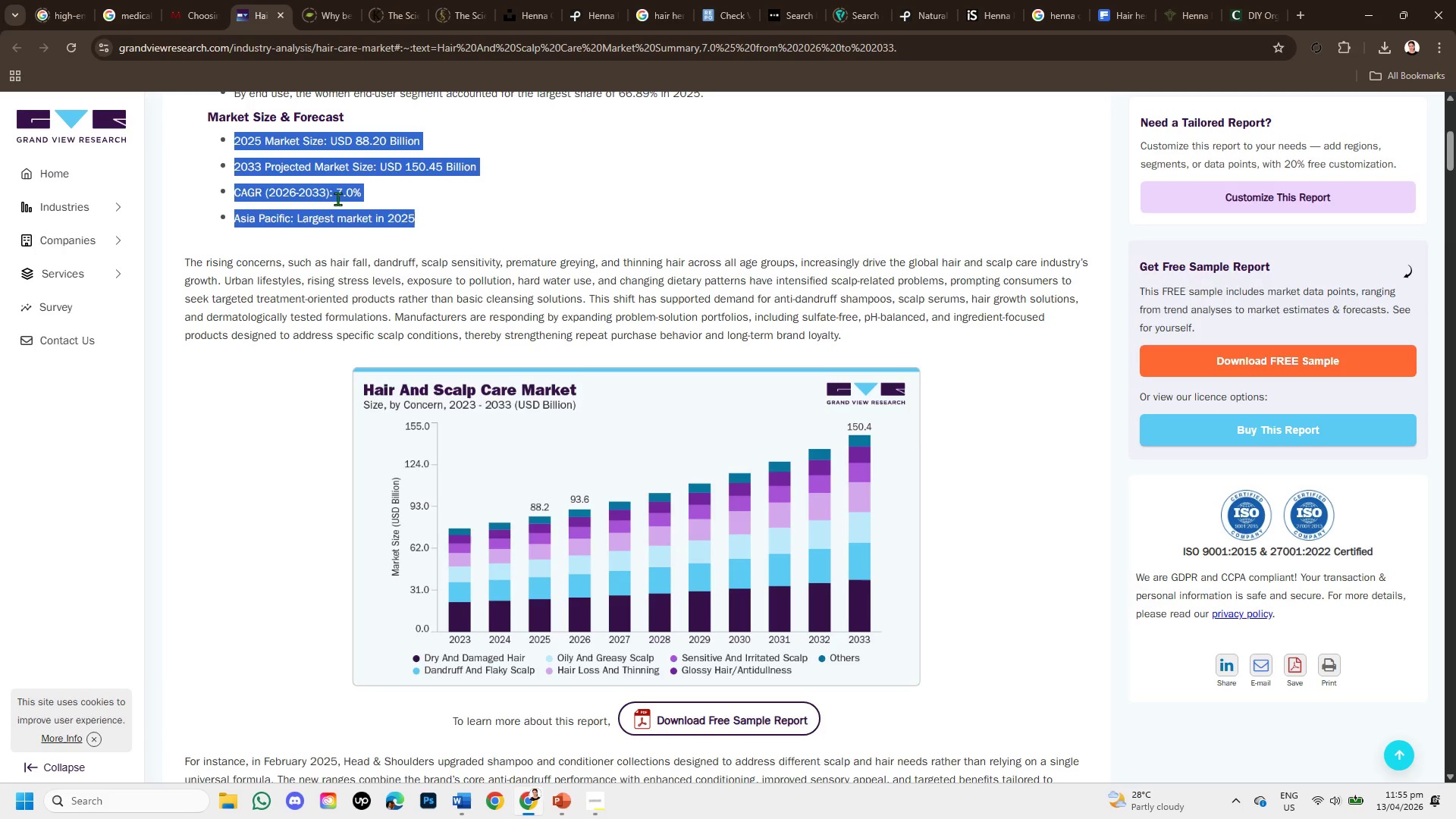 
scroll: coordinate [450, 305], scroll_direction: down, amount: 1.0
 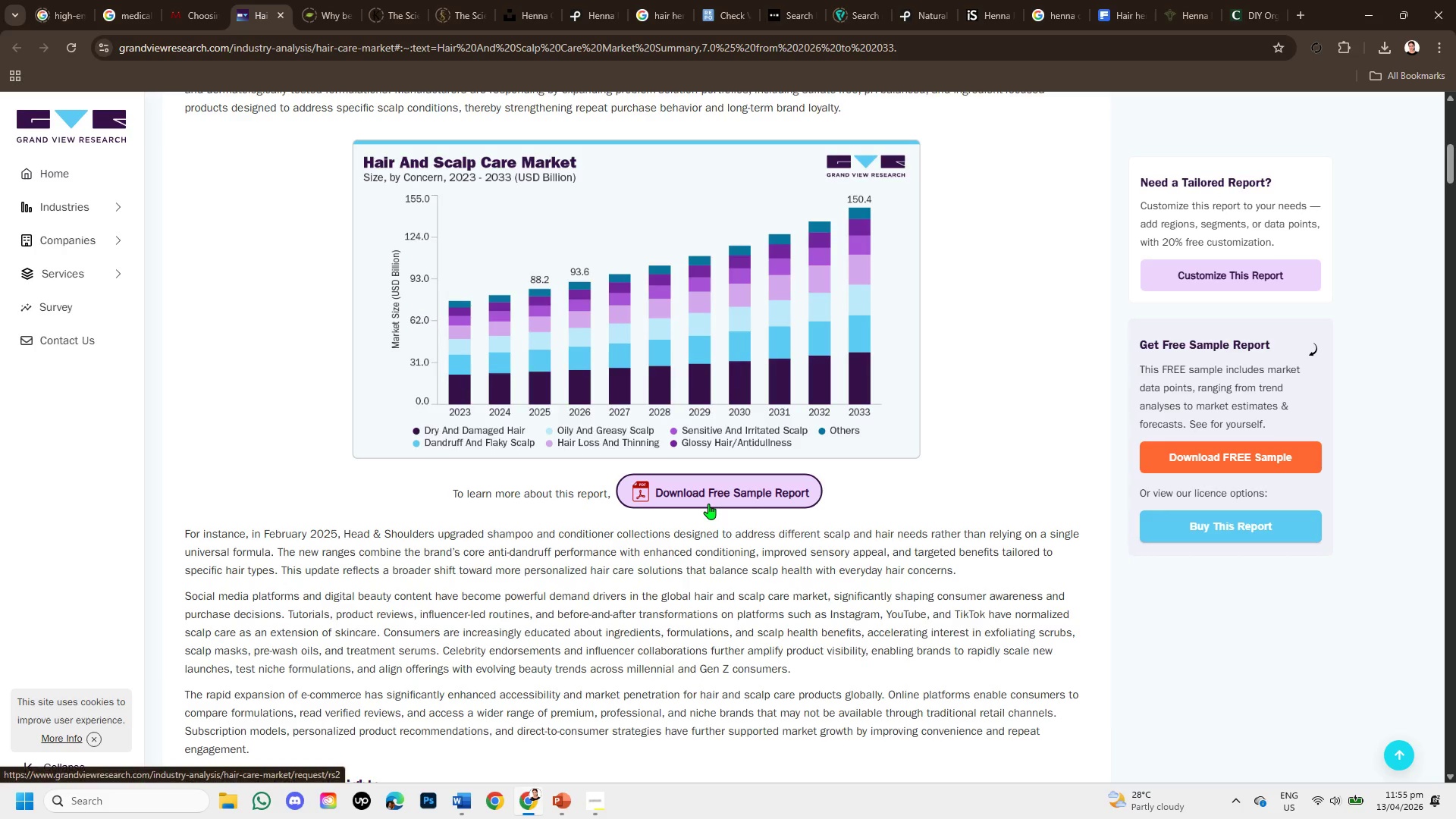 
left_click([713, 496])
 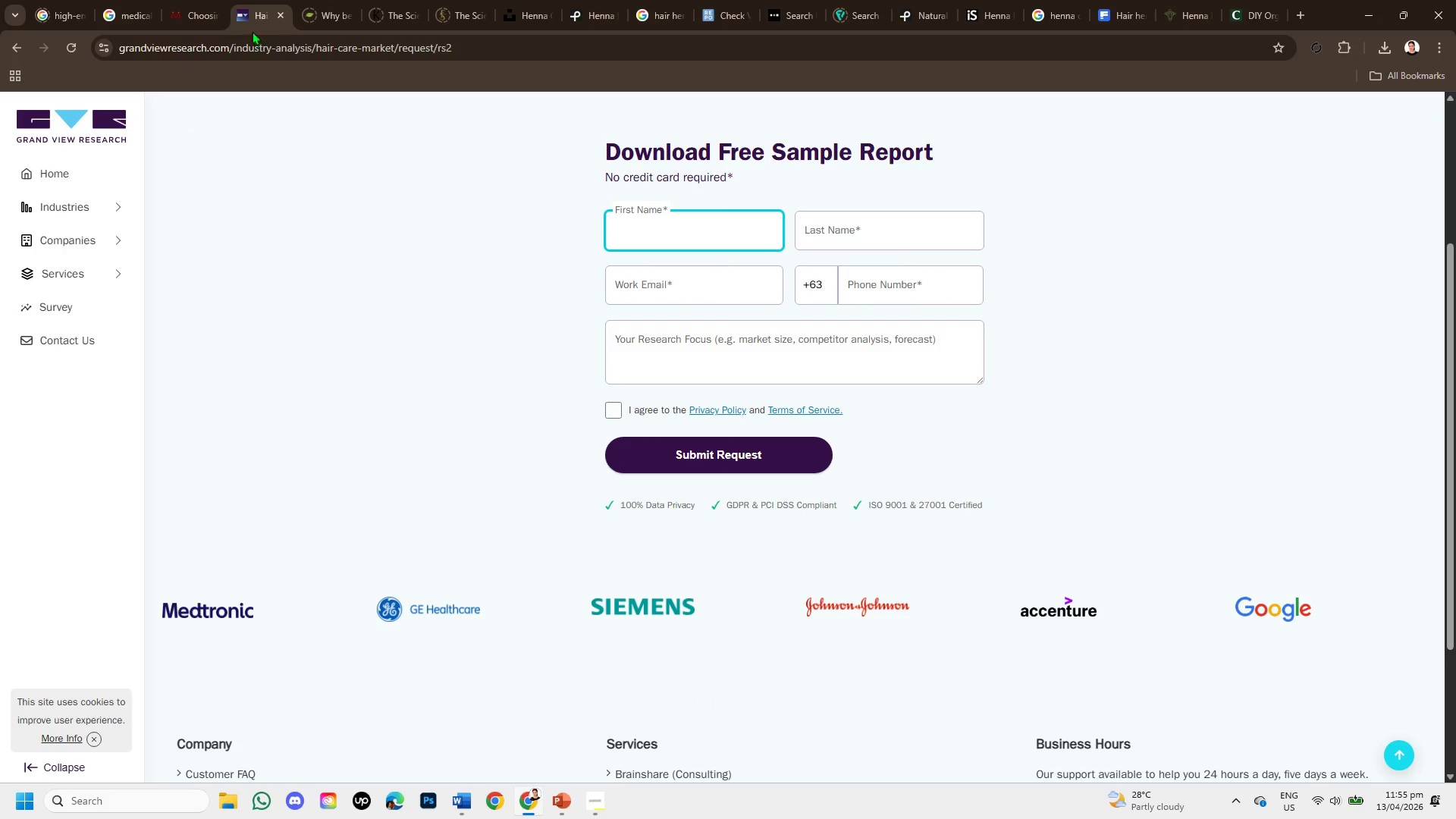 
left_click([279, 14])
 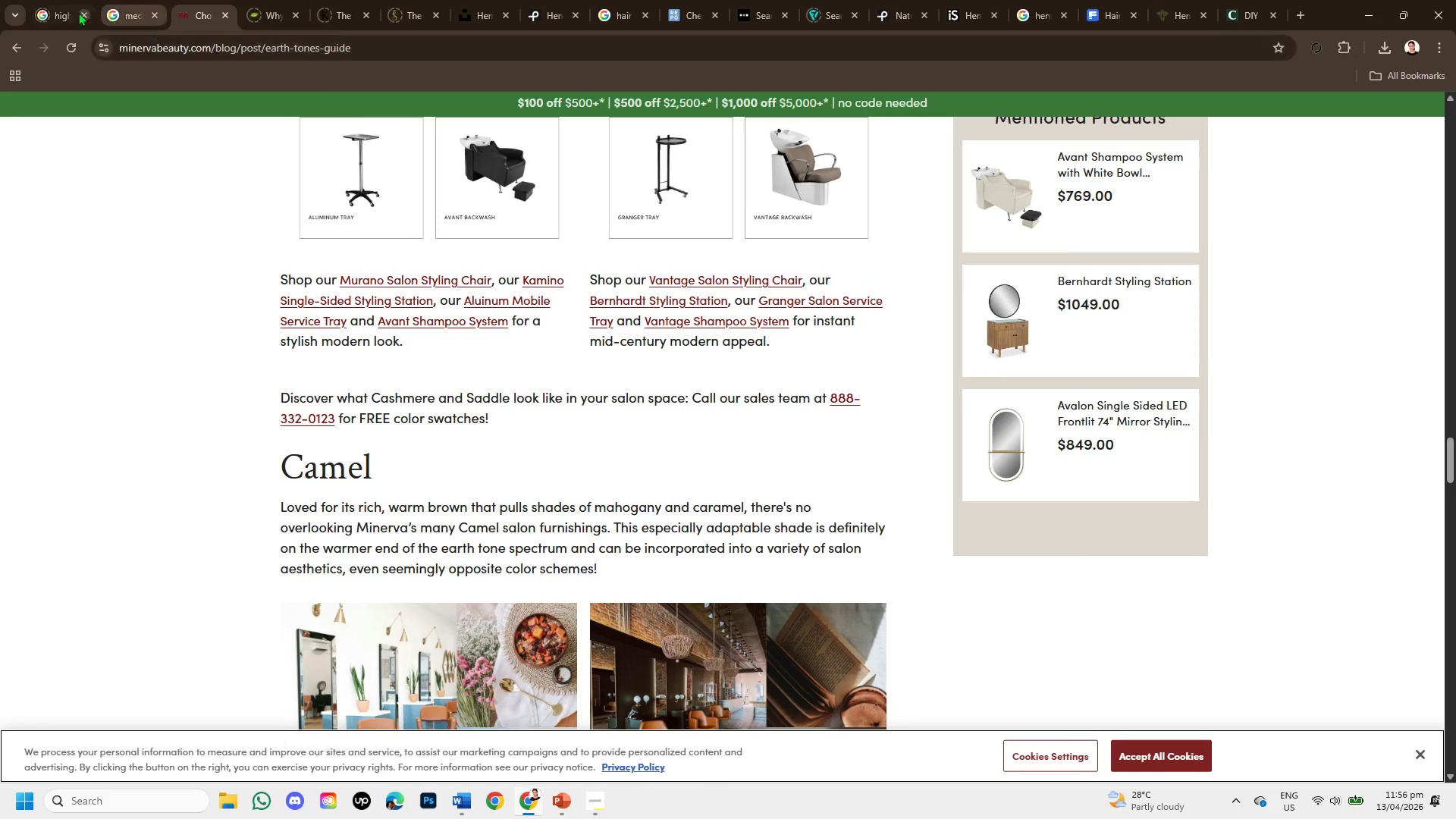 
left_click([117, 10])
 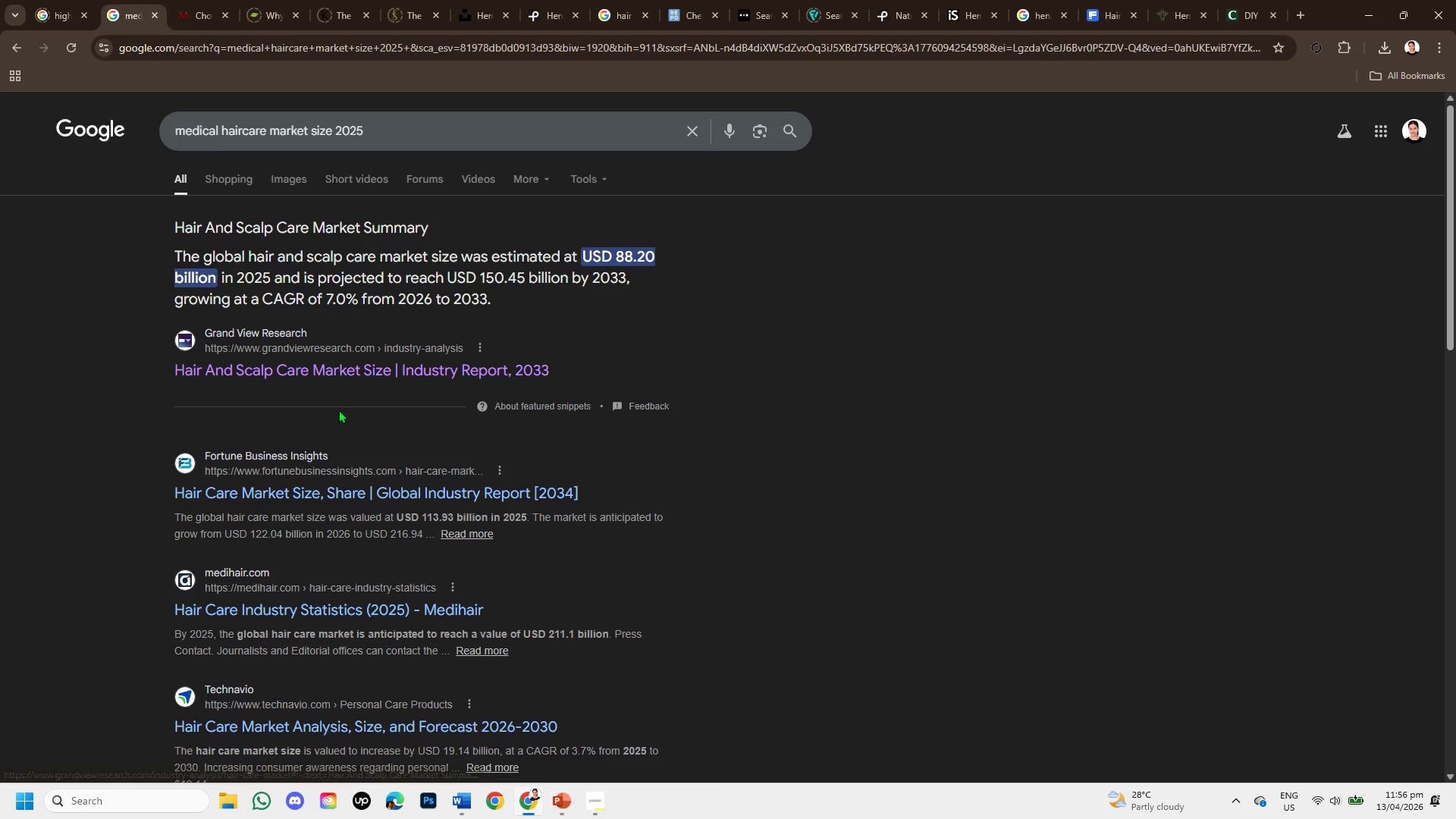 
right_click([338, 497])
 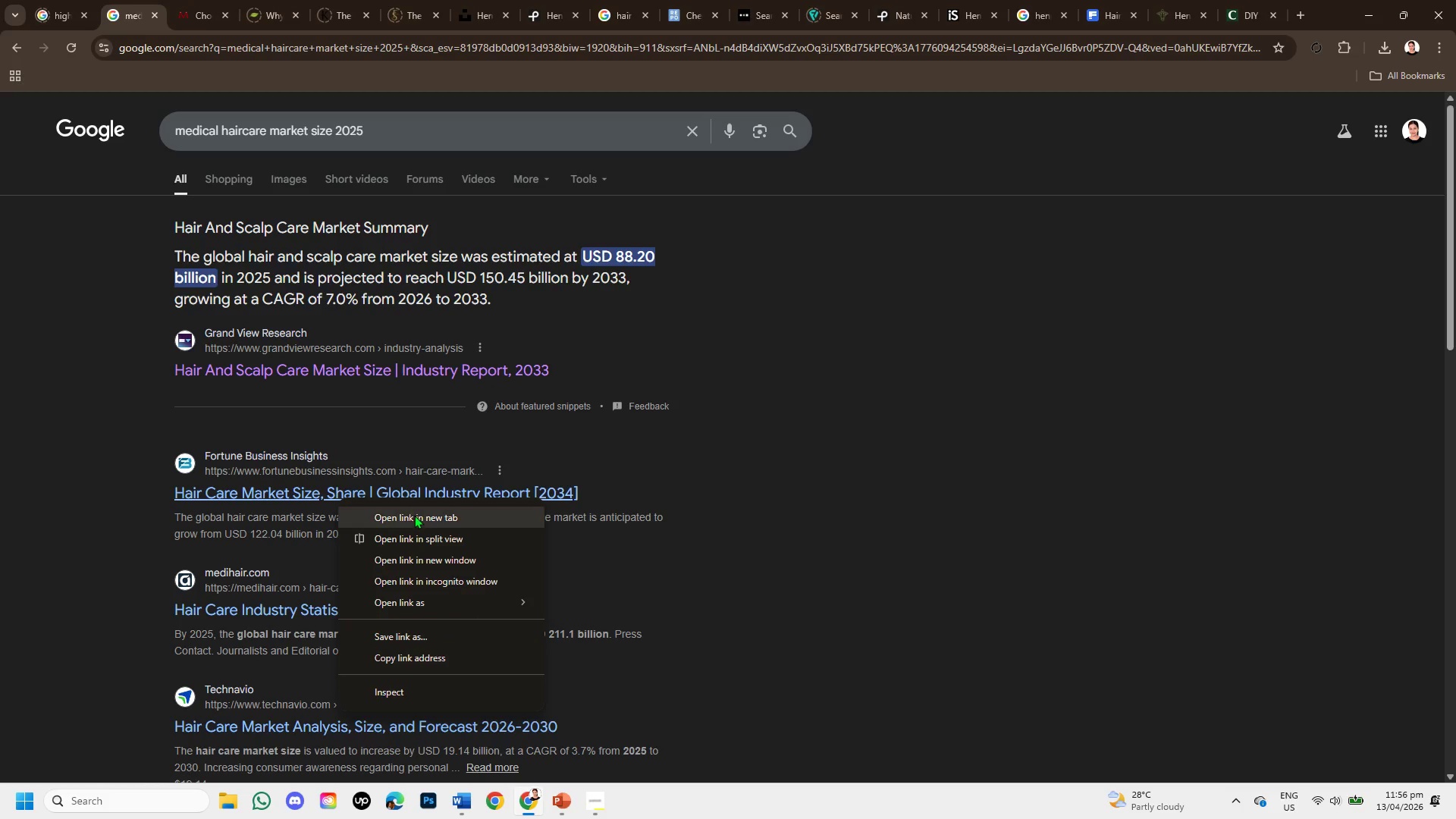 
left_click([414, 515])
 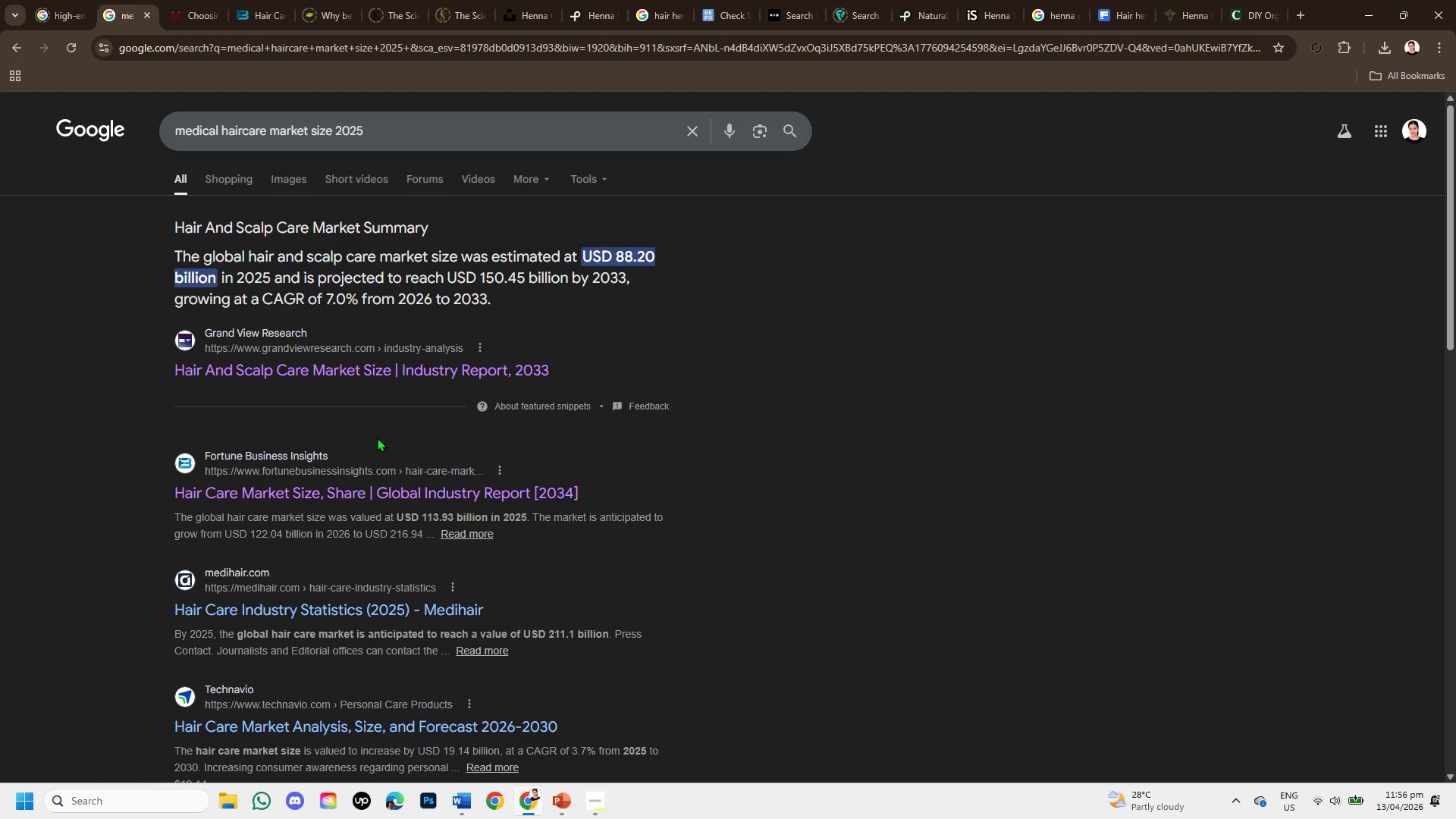 
wait(9.84)
 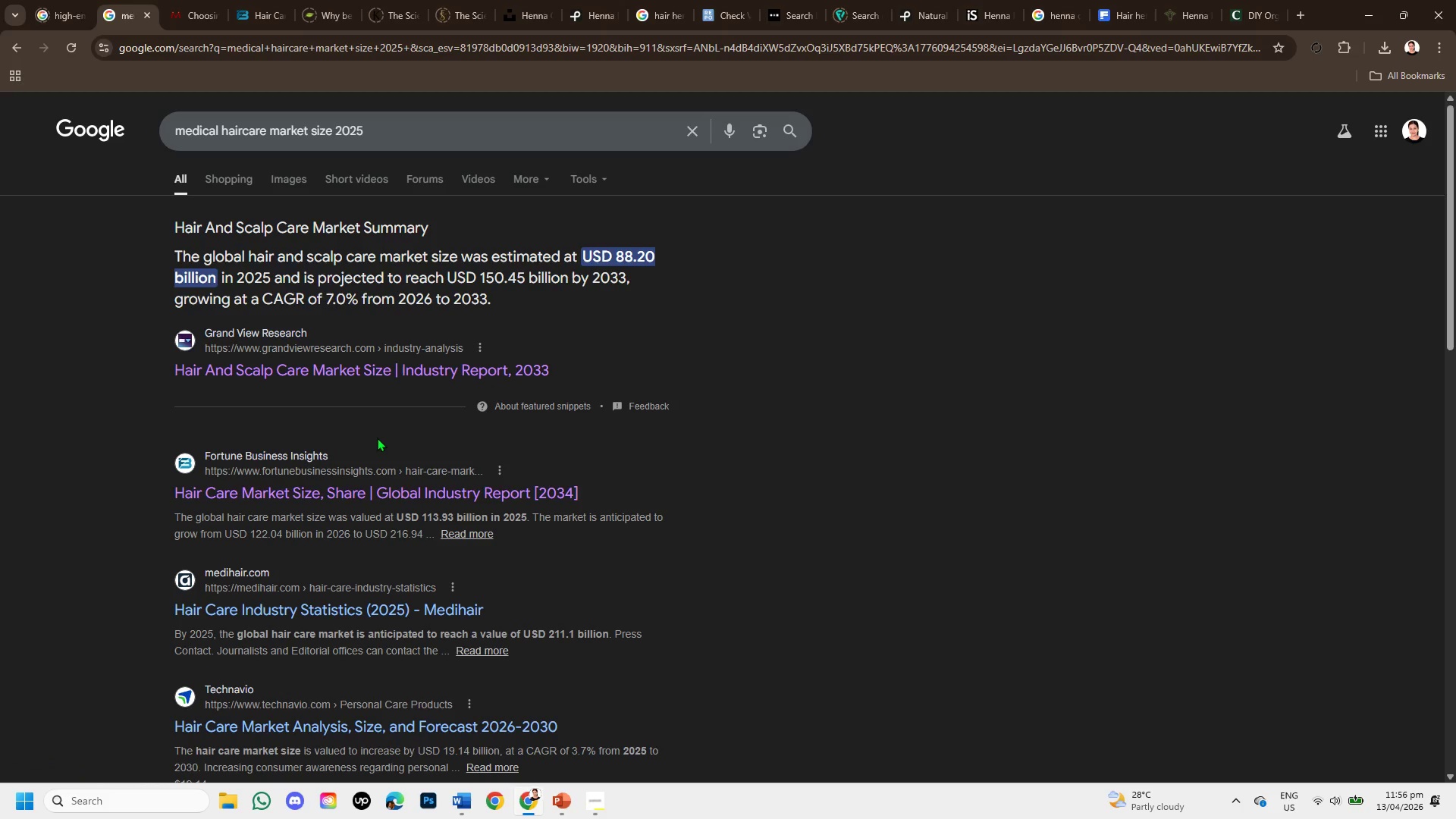 
left_click([193, 15])
 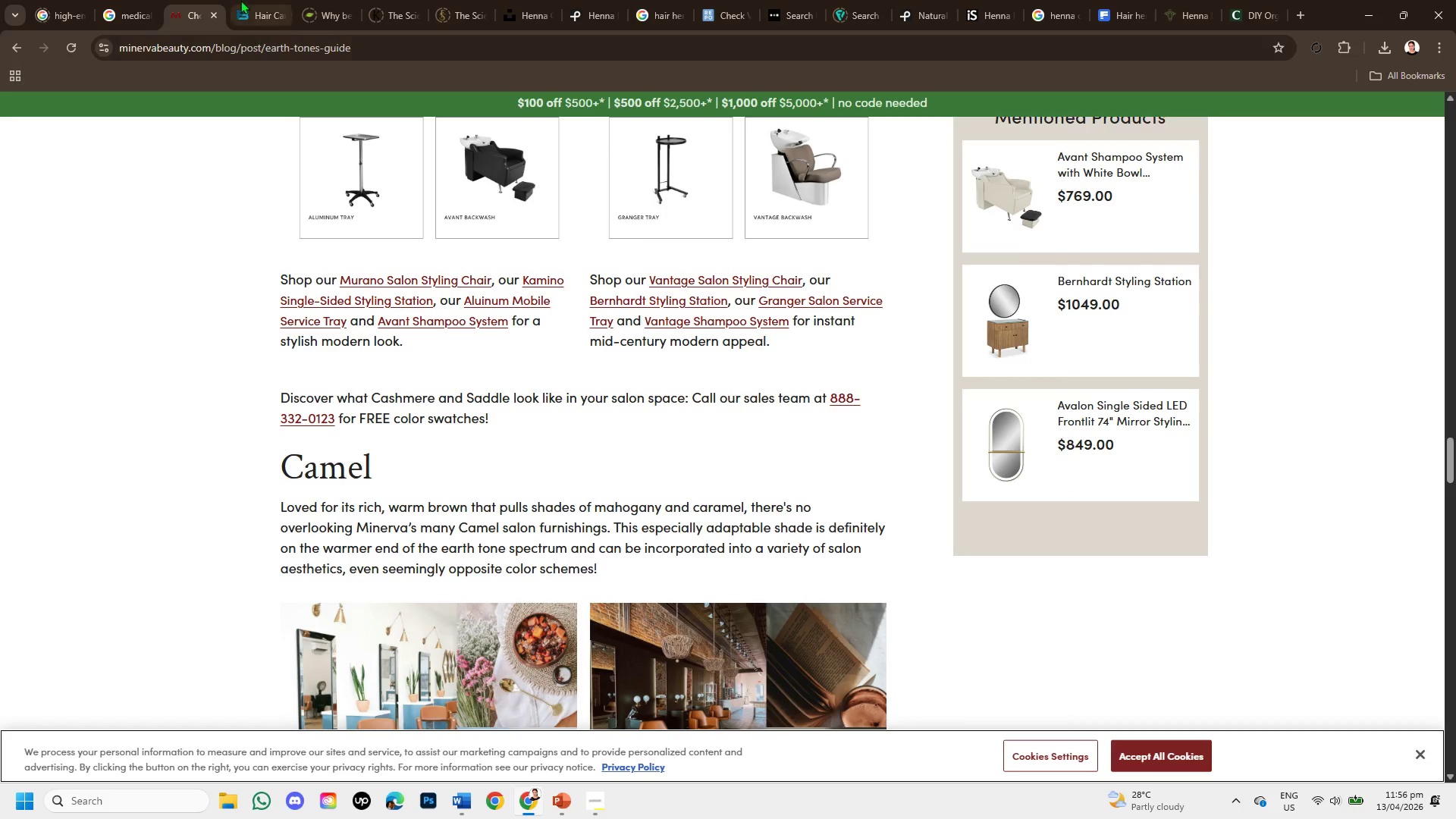 
left_click([240, 0])
 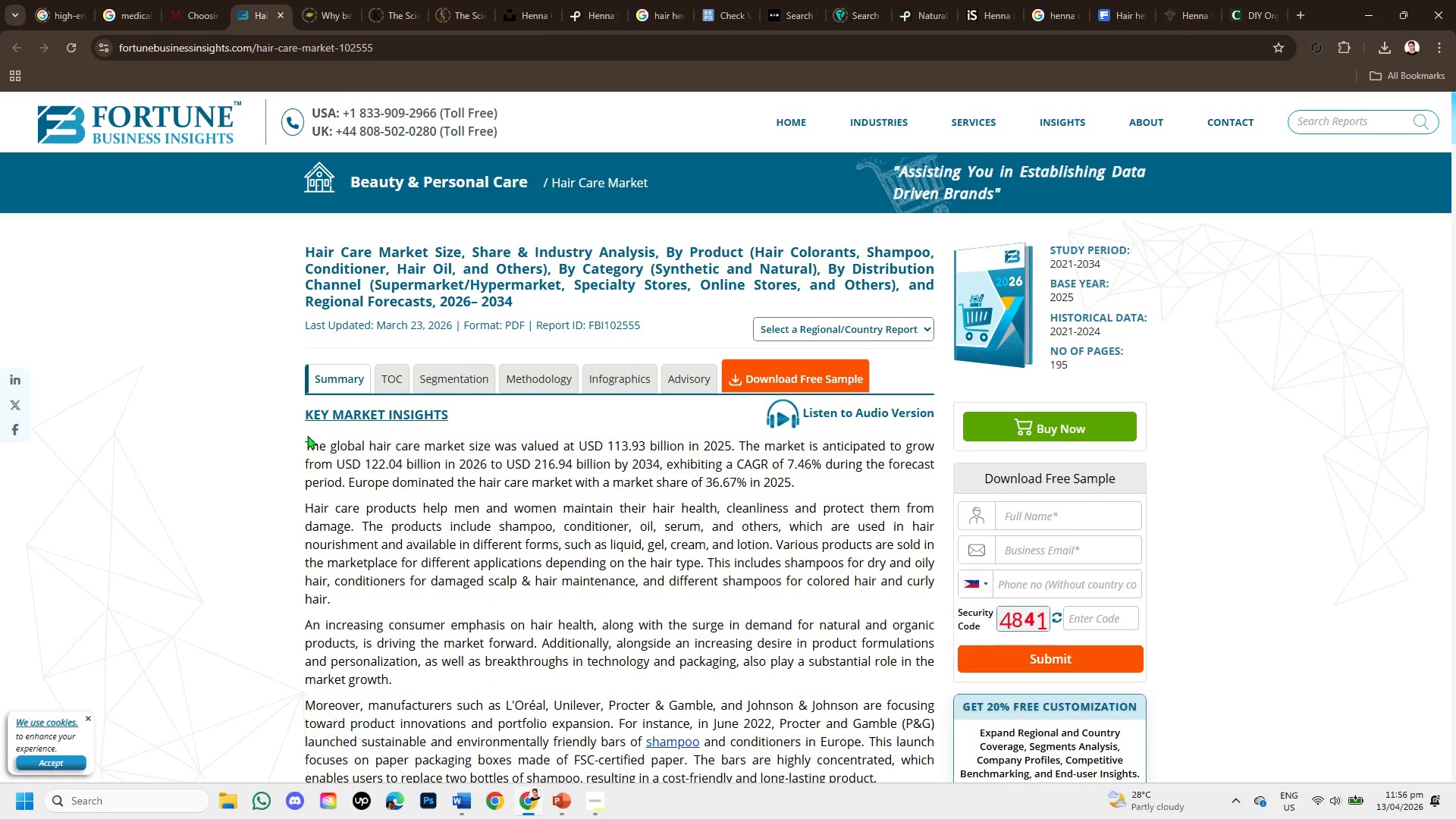 
left_click_drag(start_coordinate=[302, 438], to_coordinate=[795, 469])
 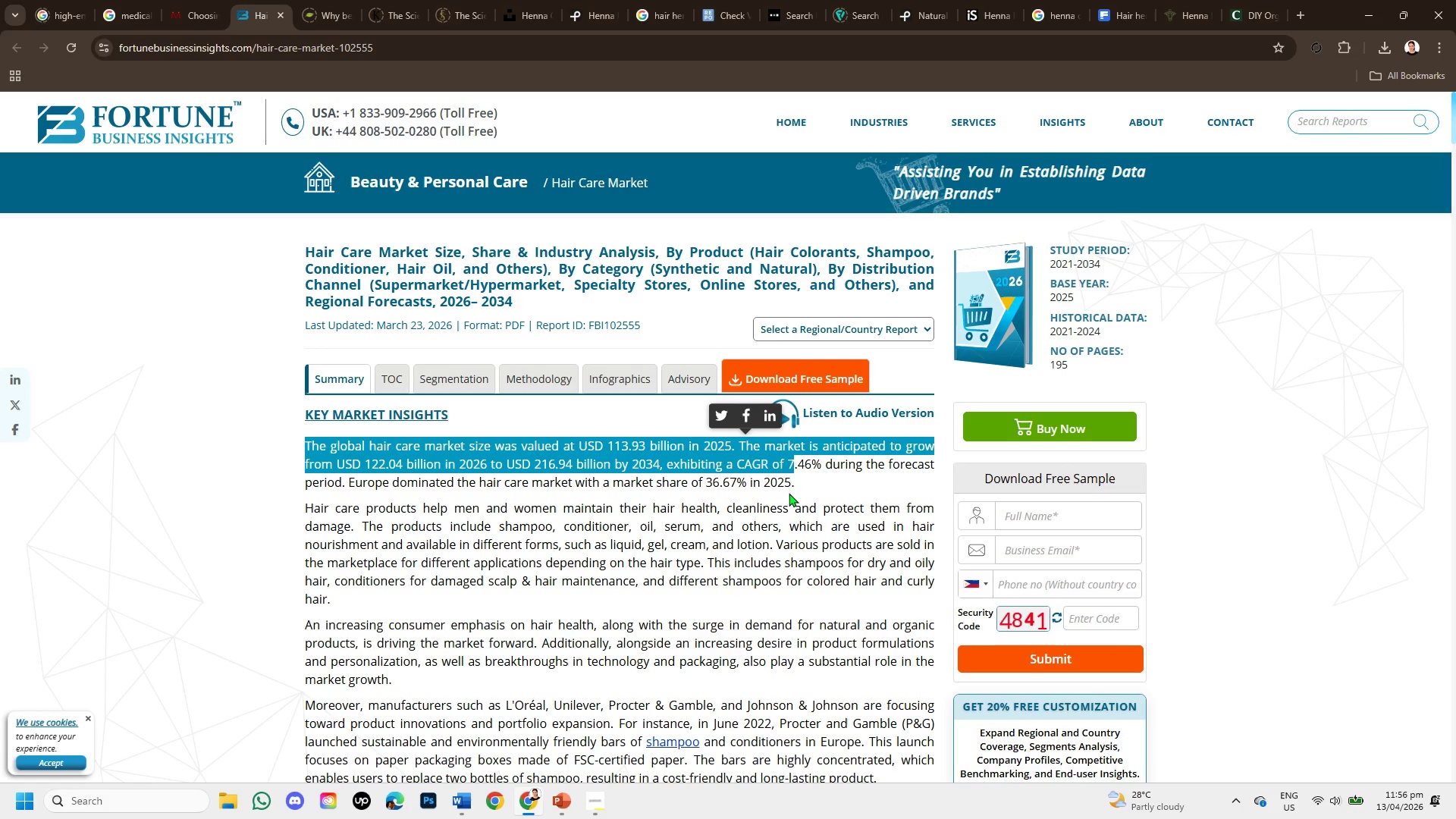 
scroll: coordinate [779, 502], scroll_direction: down, amount: 2.0
 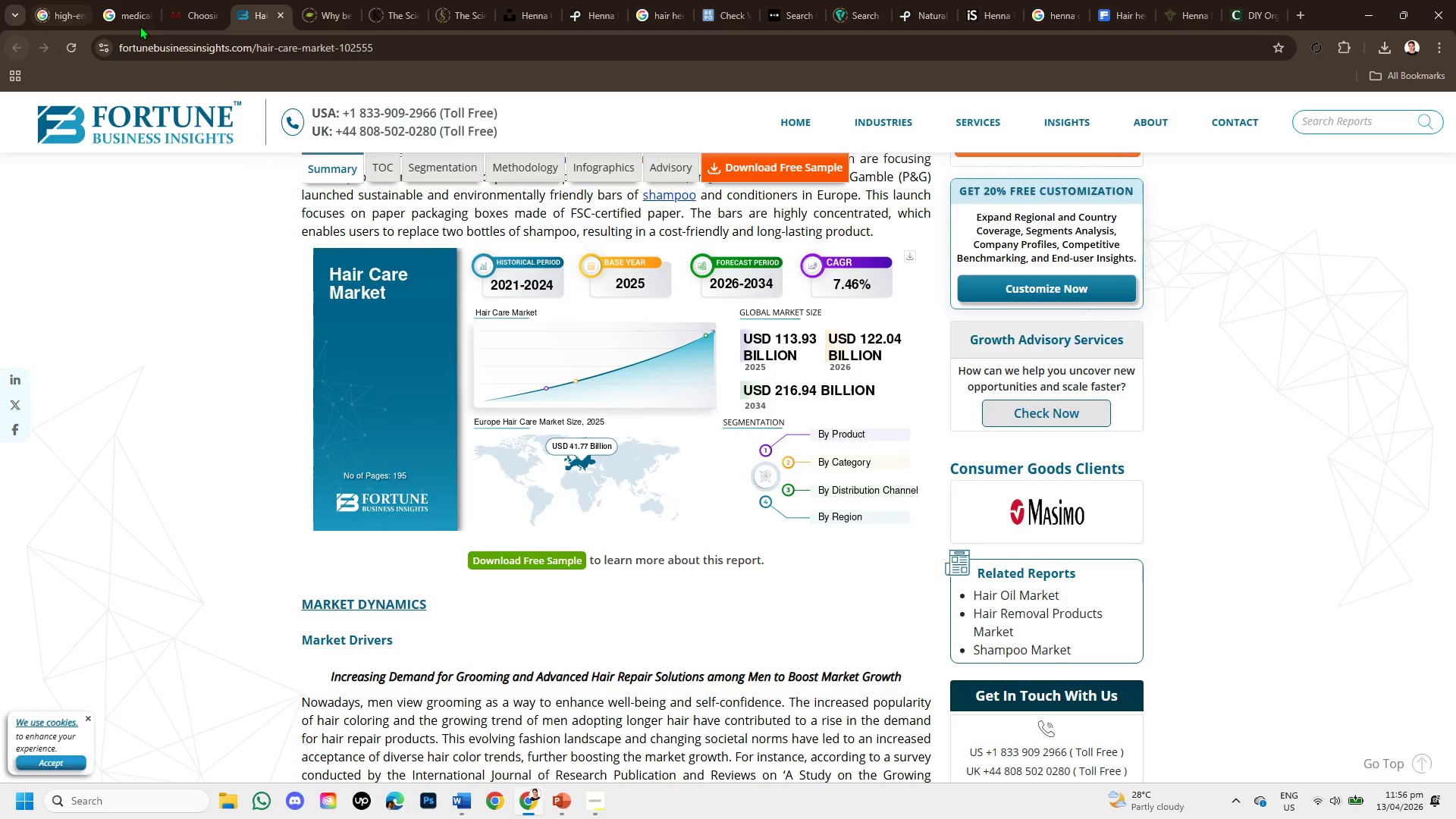 
left_click([132, 0])
 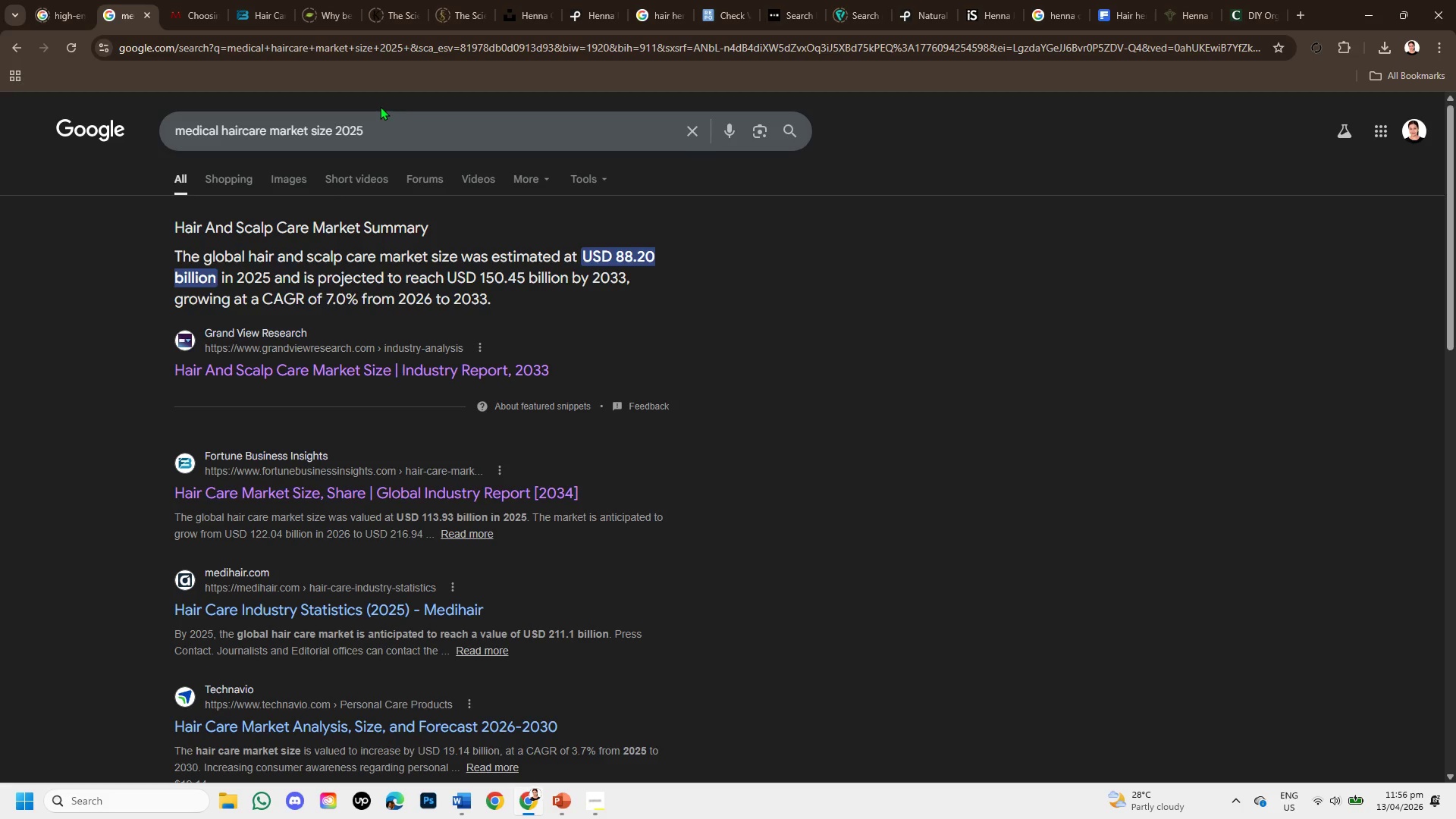 
left_click([379, 133])
 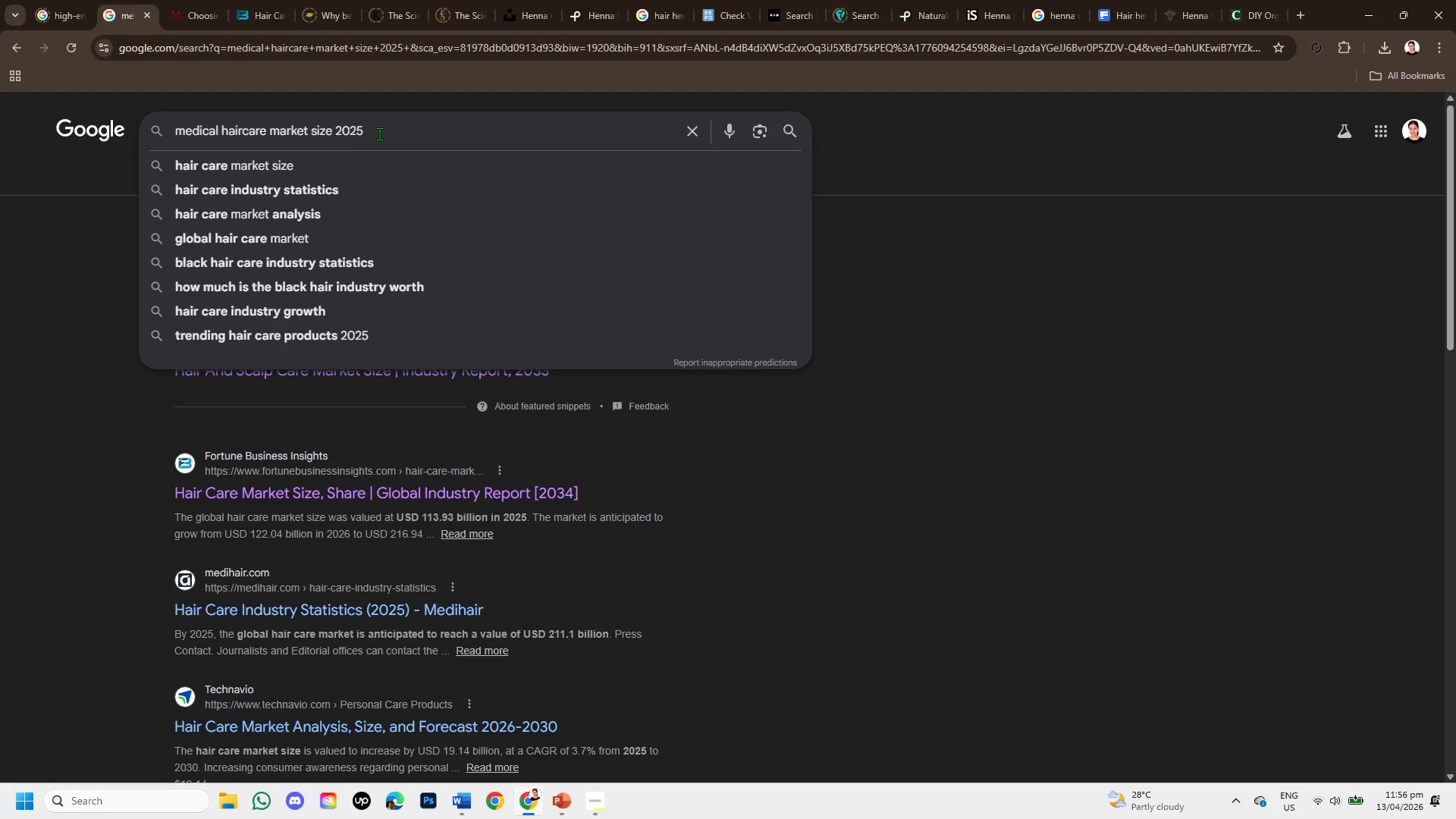 
wait(10.0)
 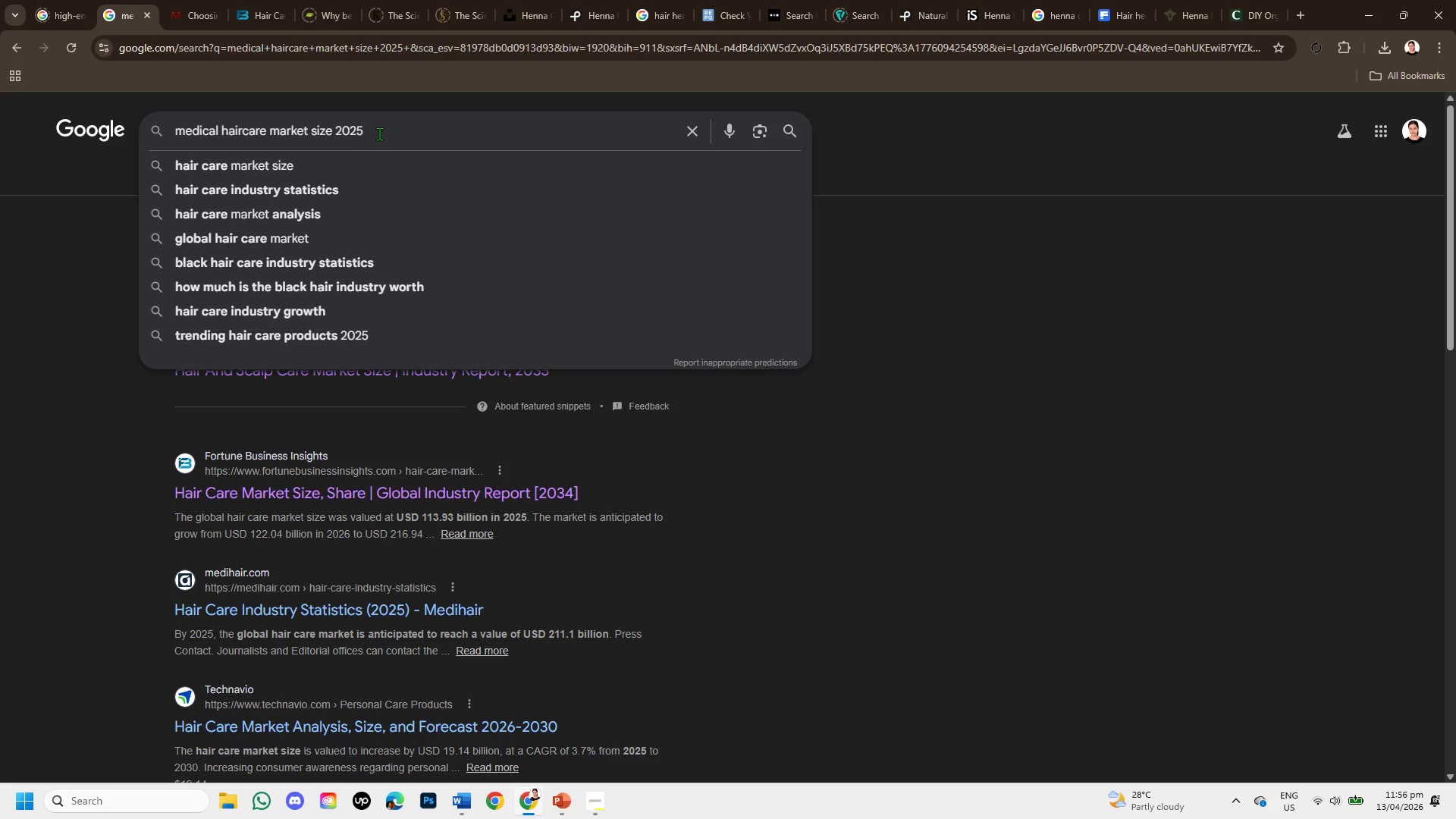 
key(Backspace)
type(4 -)
key(Backspace)
key(Backspace)
type(, 2027, 2030)
 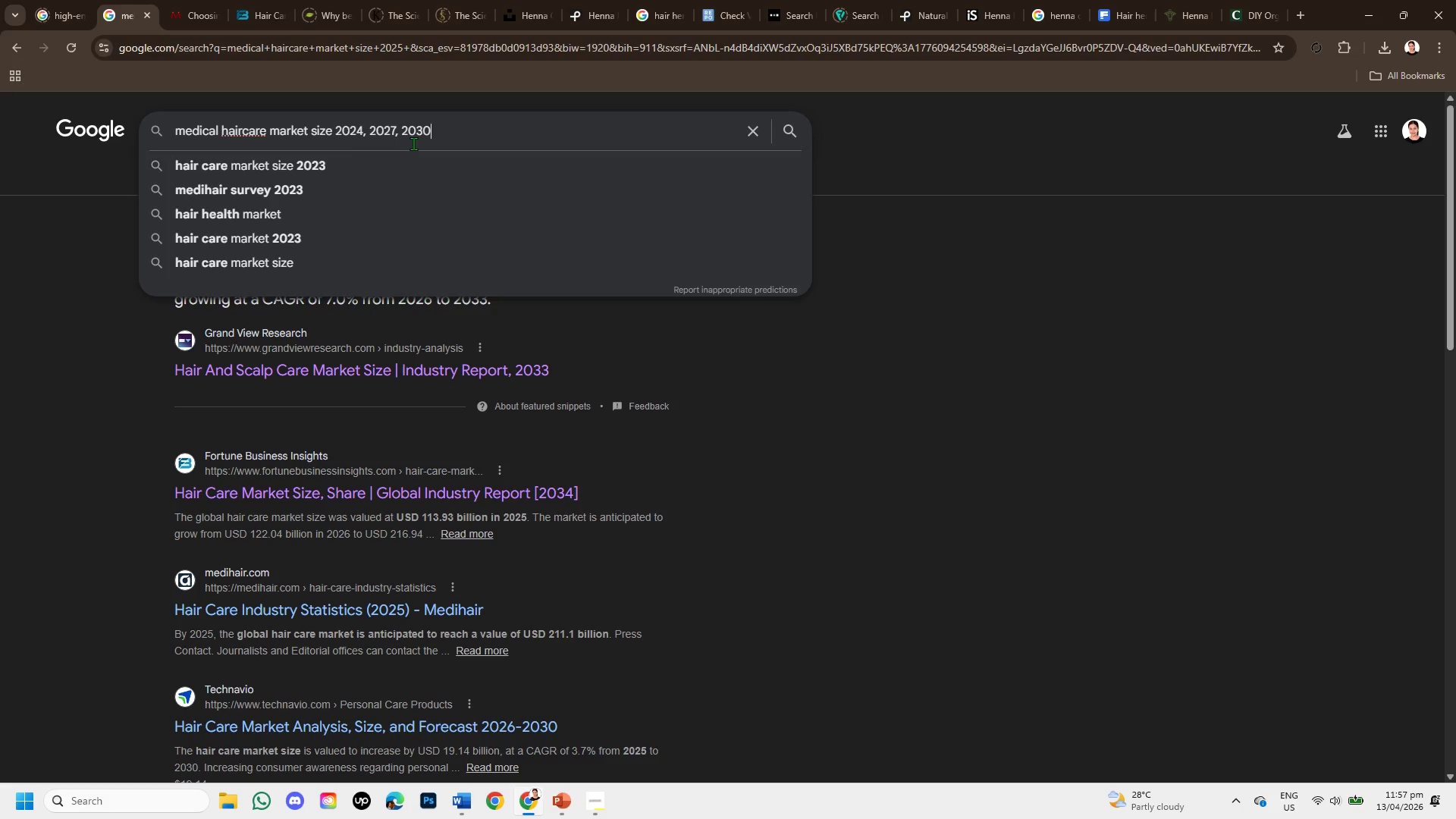 
key(Enter)
 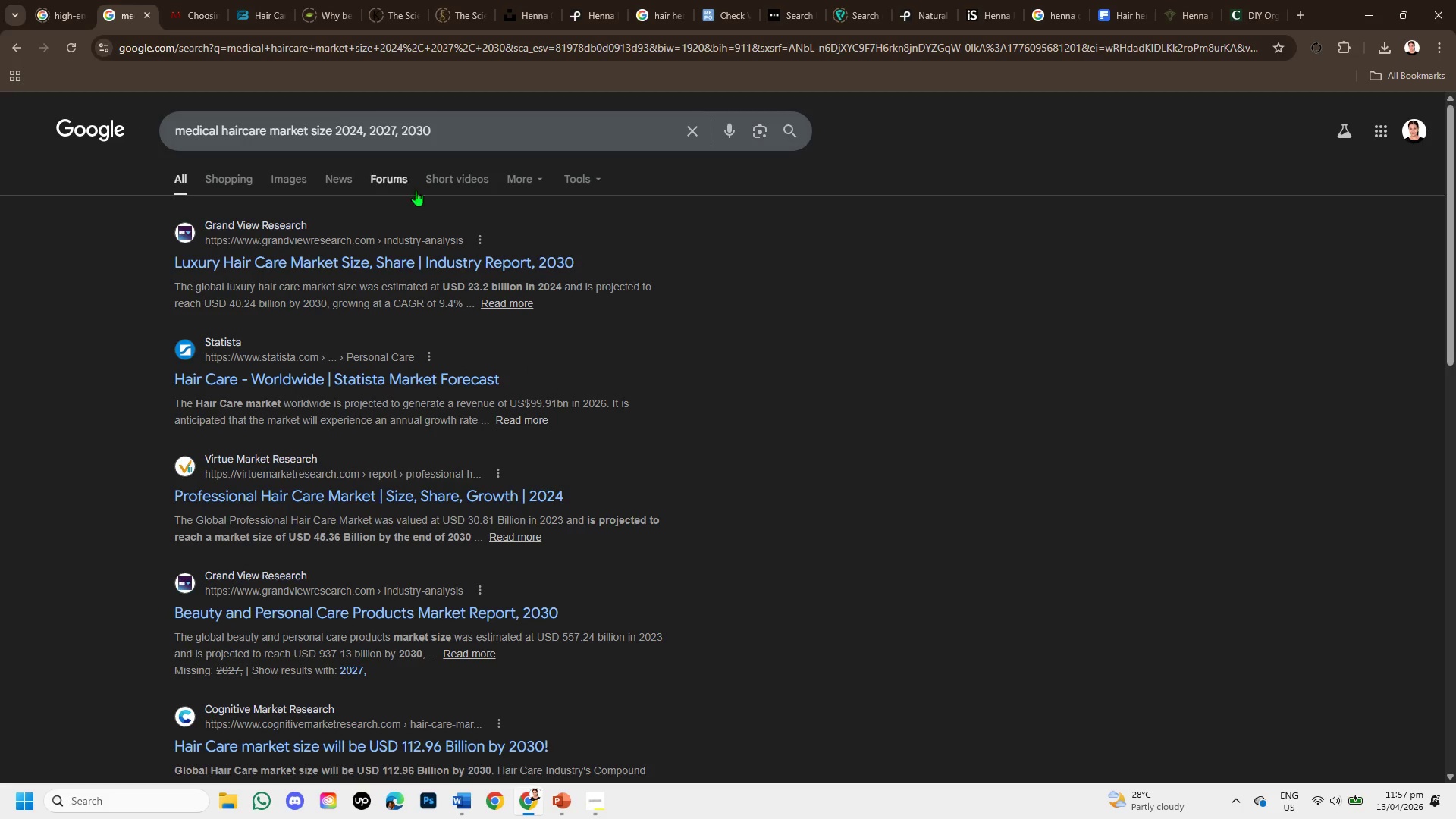 
right_click([413, 259])
 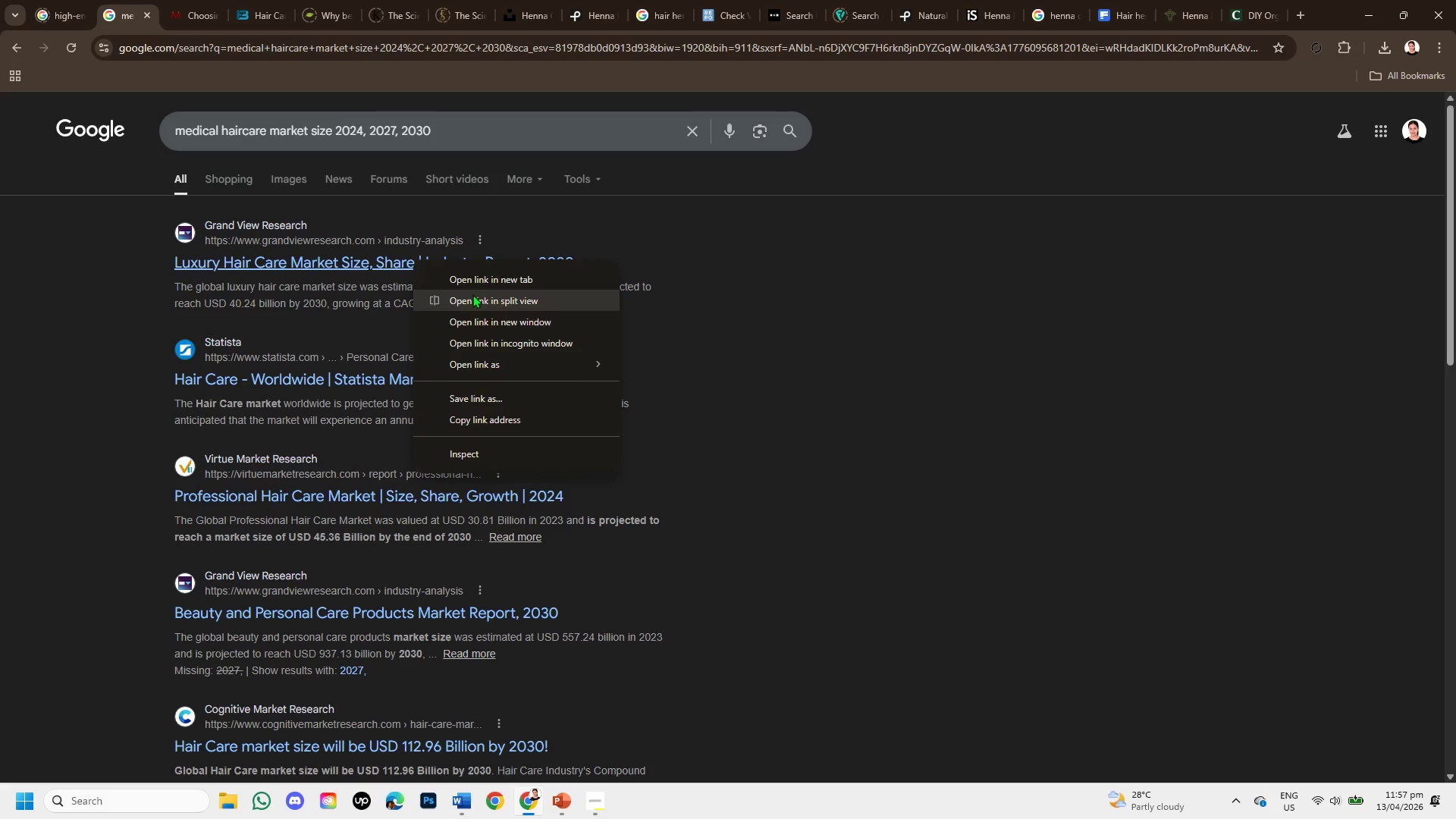 
left_click([472, 272])
 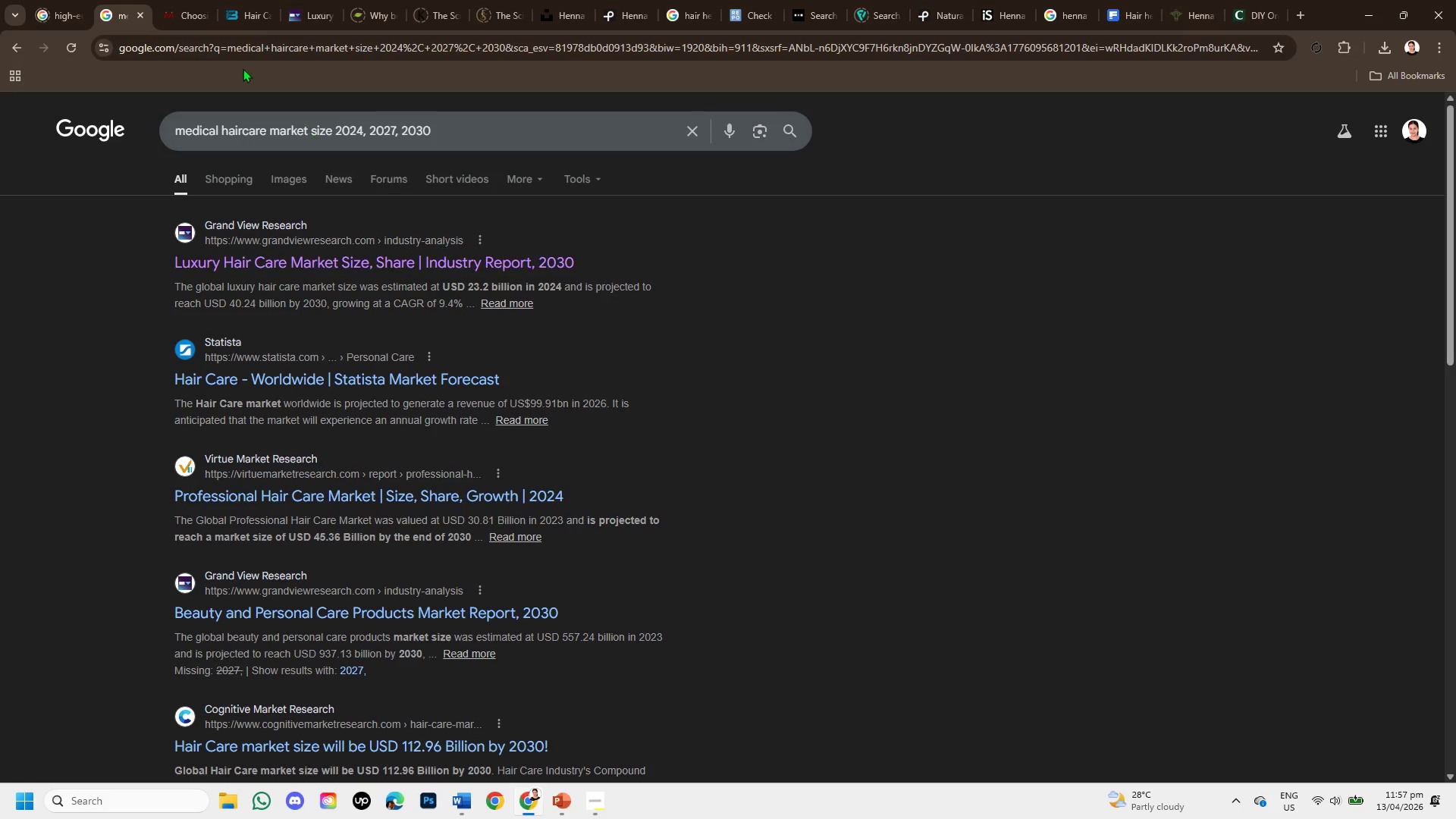 
left_click([243, 9])
 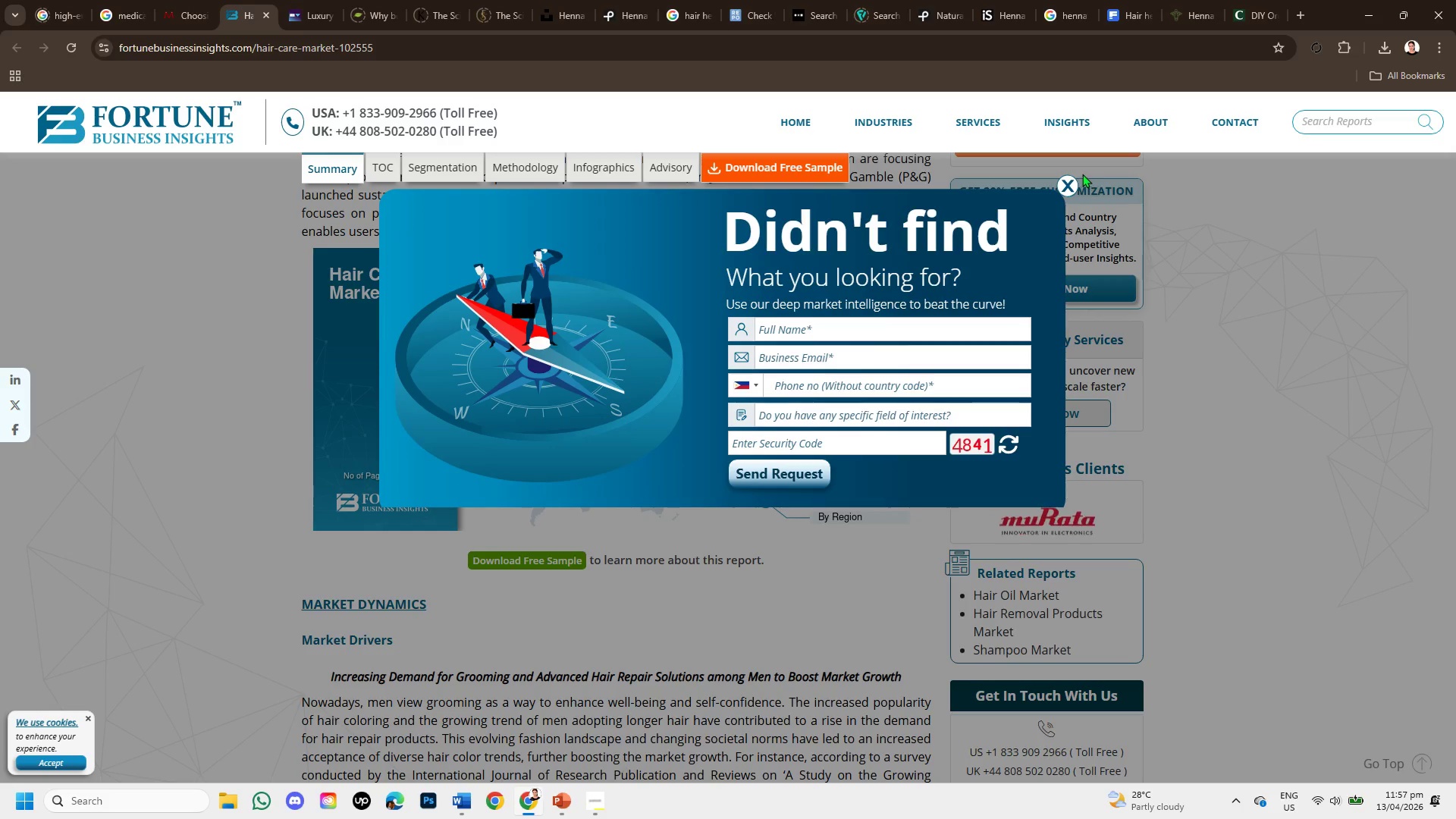 
left_click([1064, 184])
 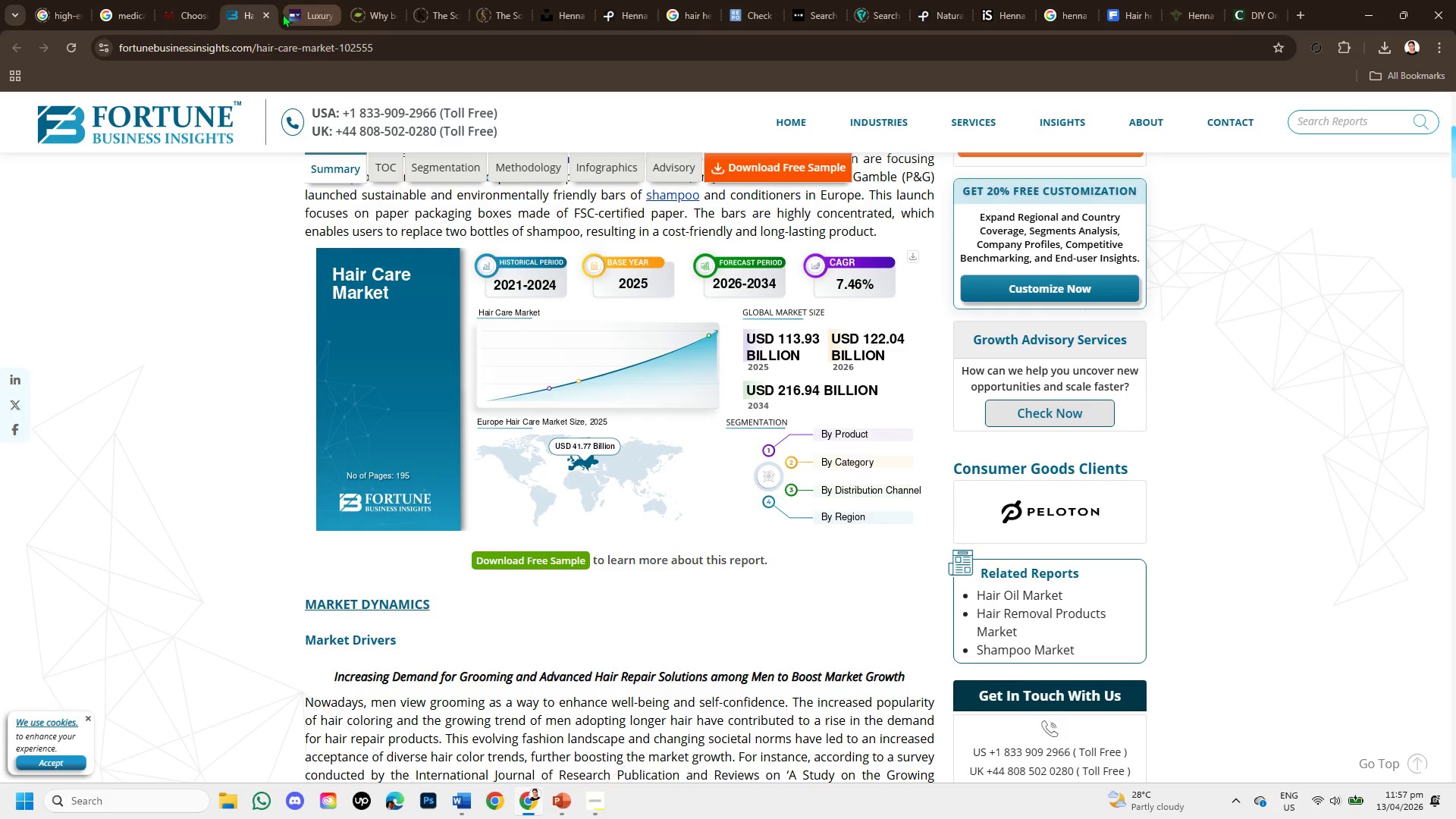 
left_click([268, 13])
 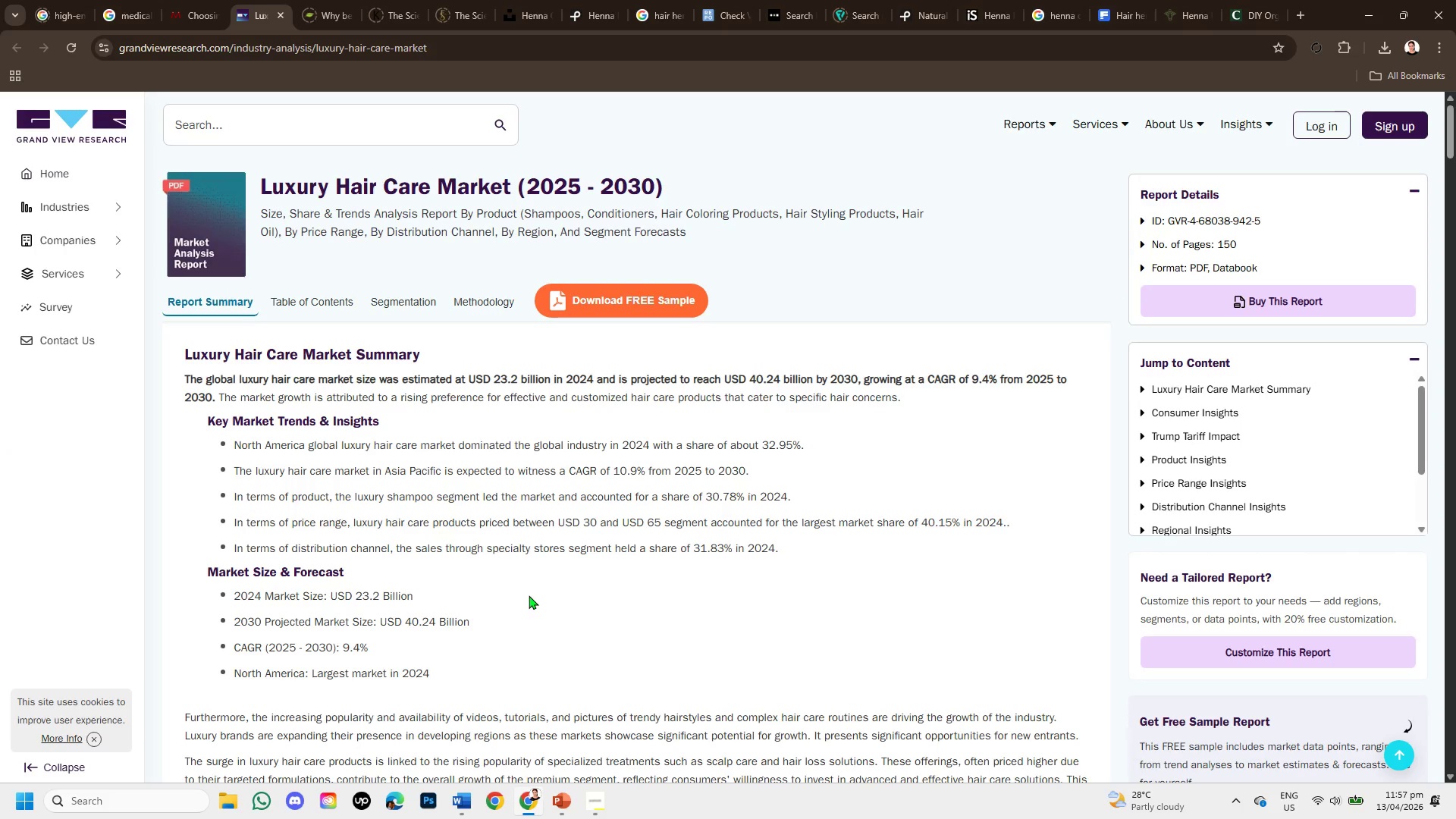 
wait(11.09)
 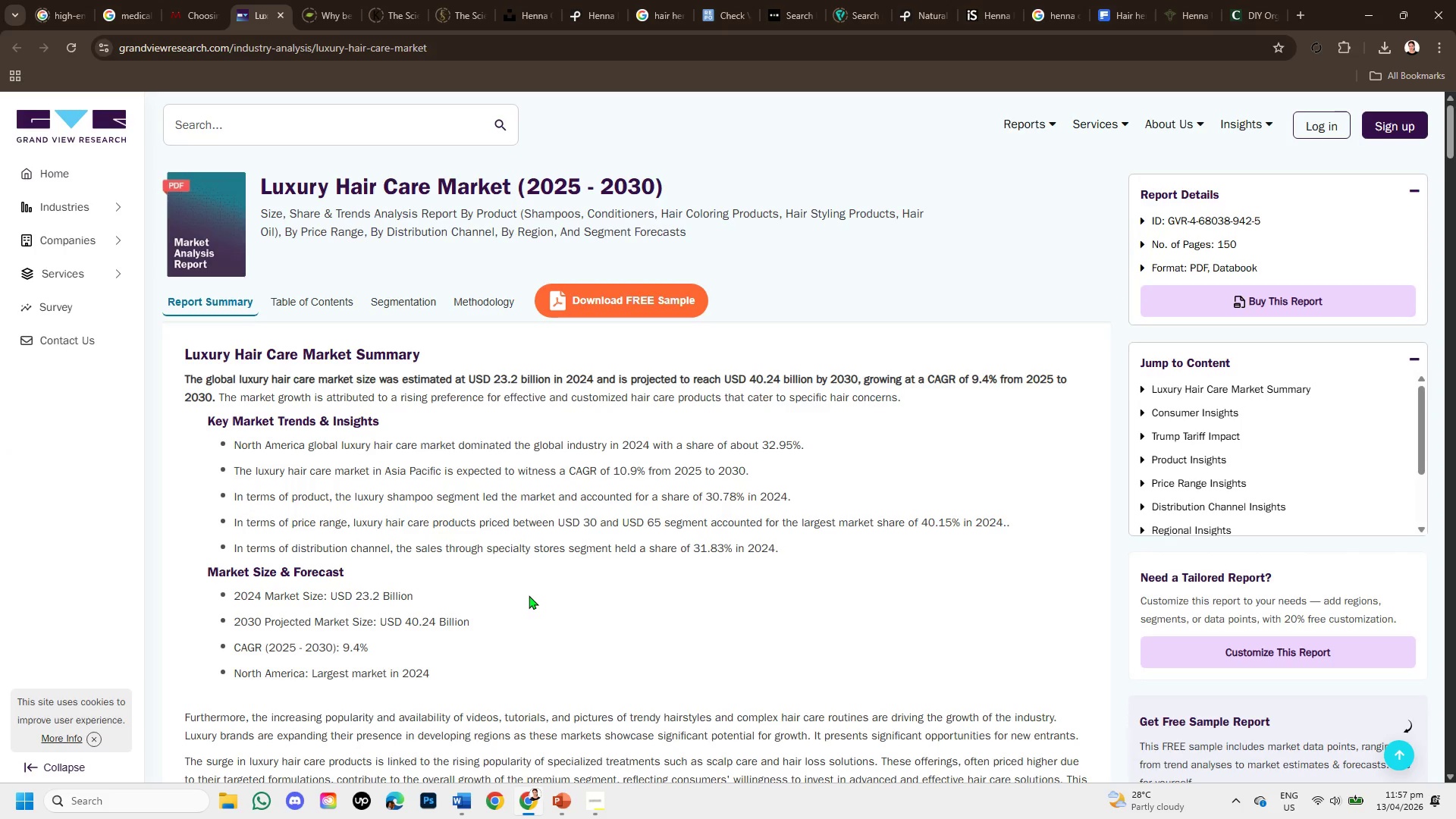 
left_click([135, 2])
 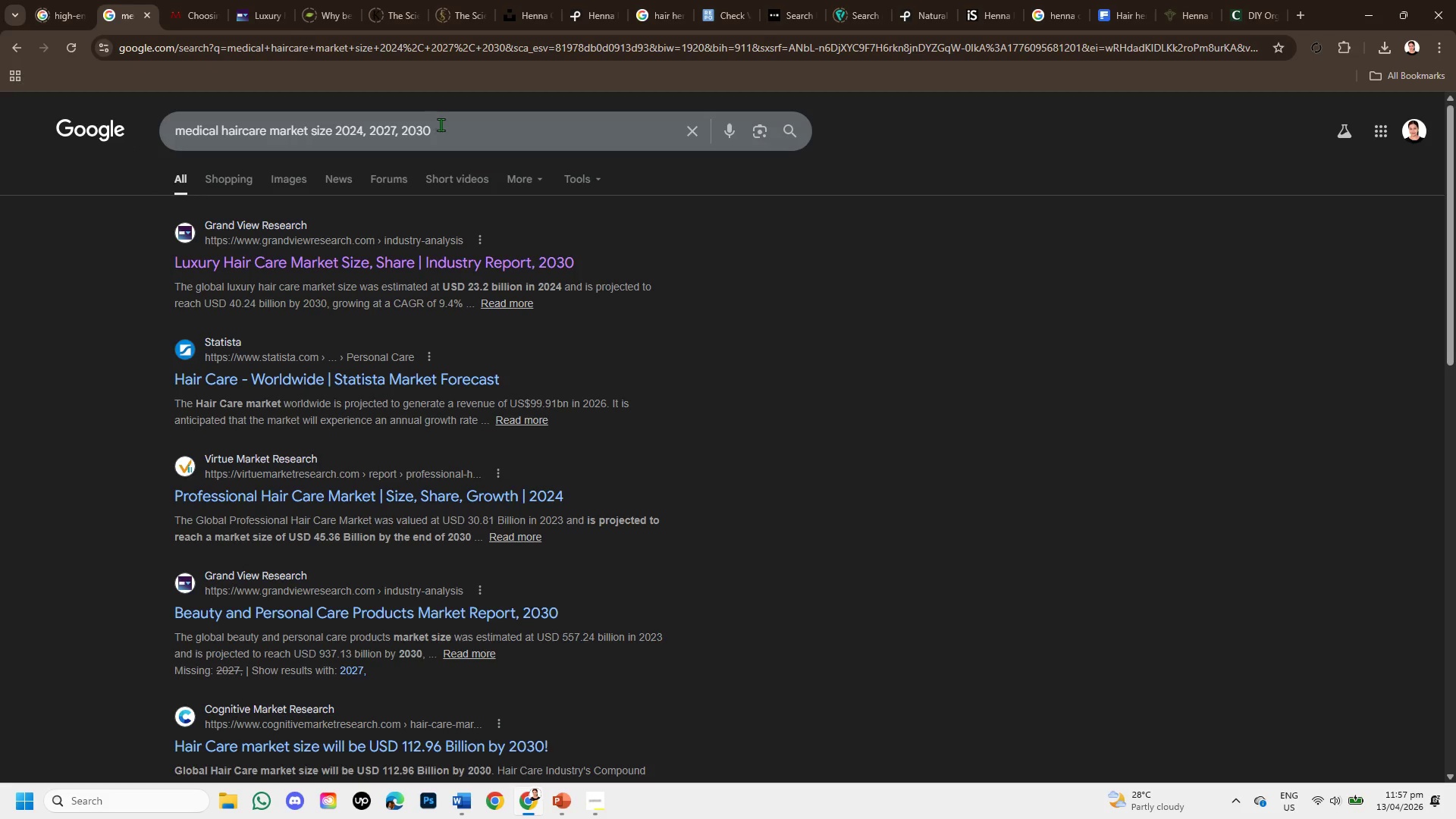 
left_click([445, 133])
 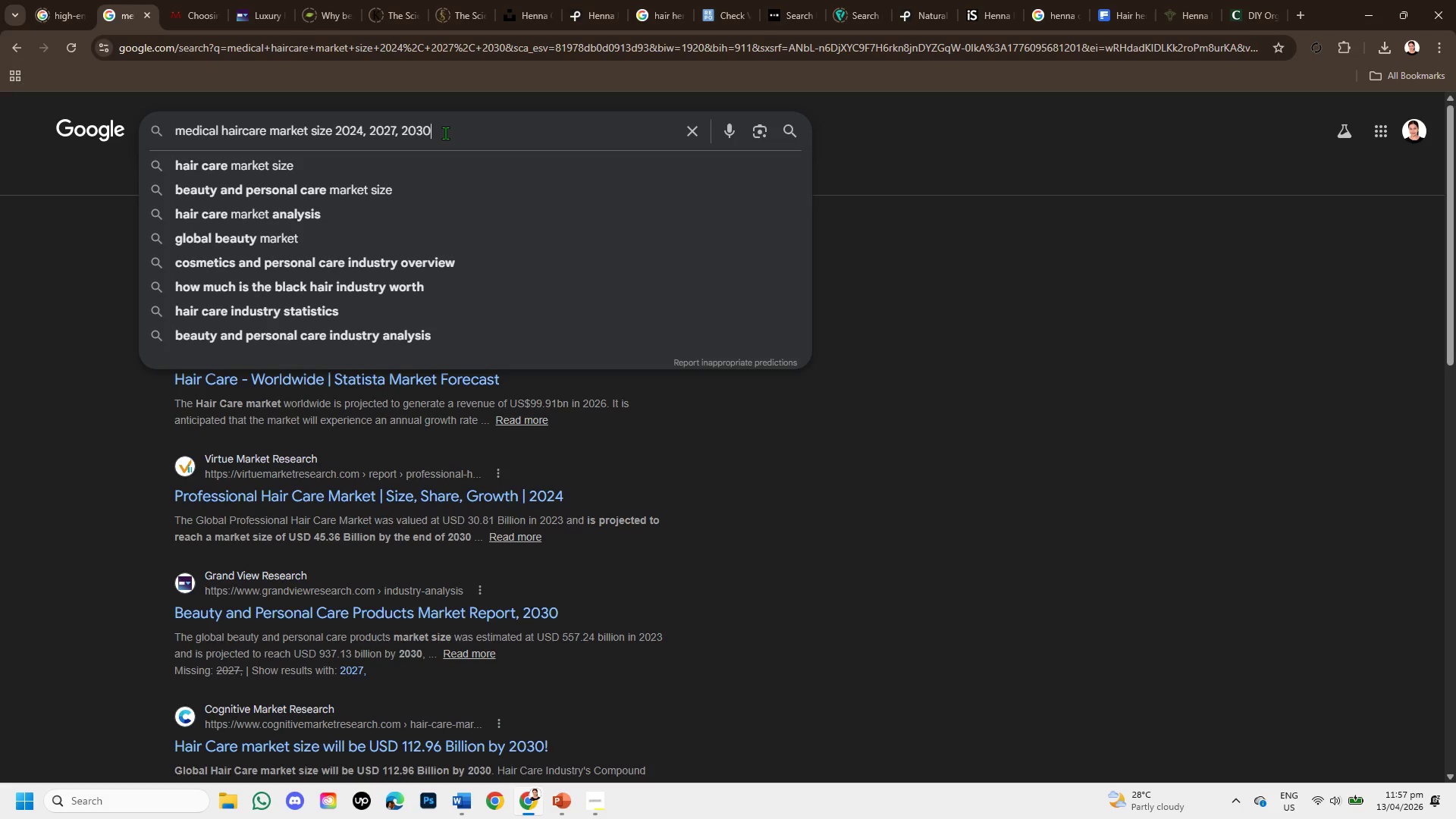 
type(. CAGR Growth 14.2)
 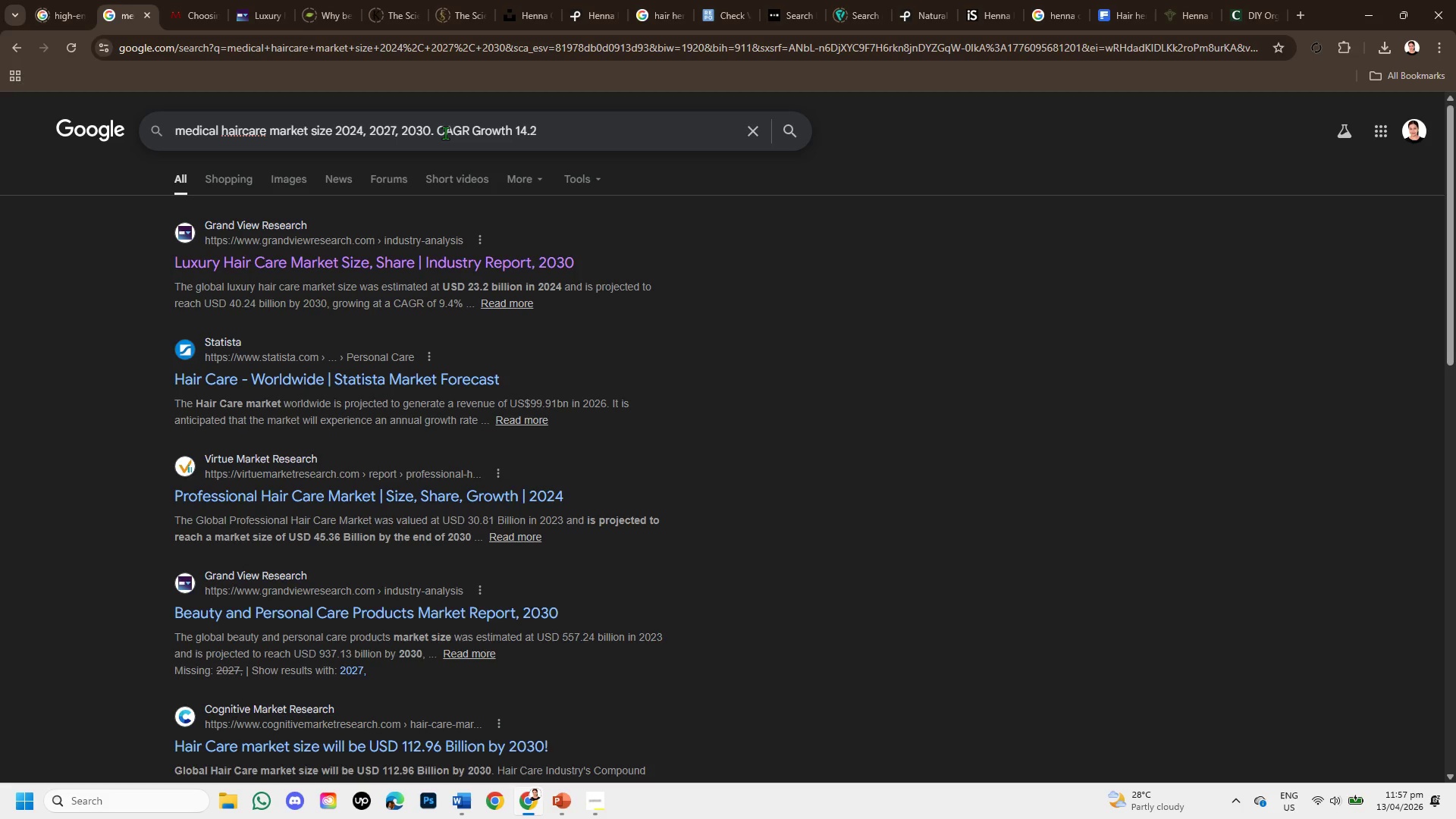 
key(Shift+ShiftRight)
 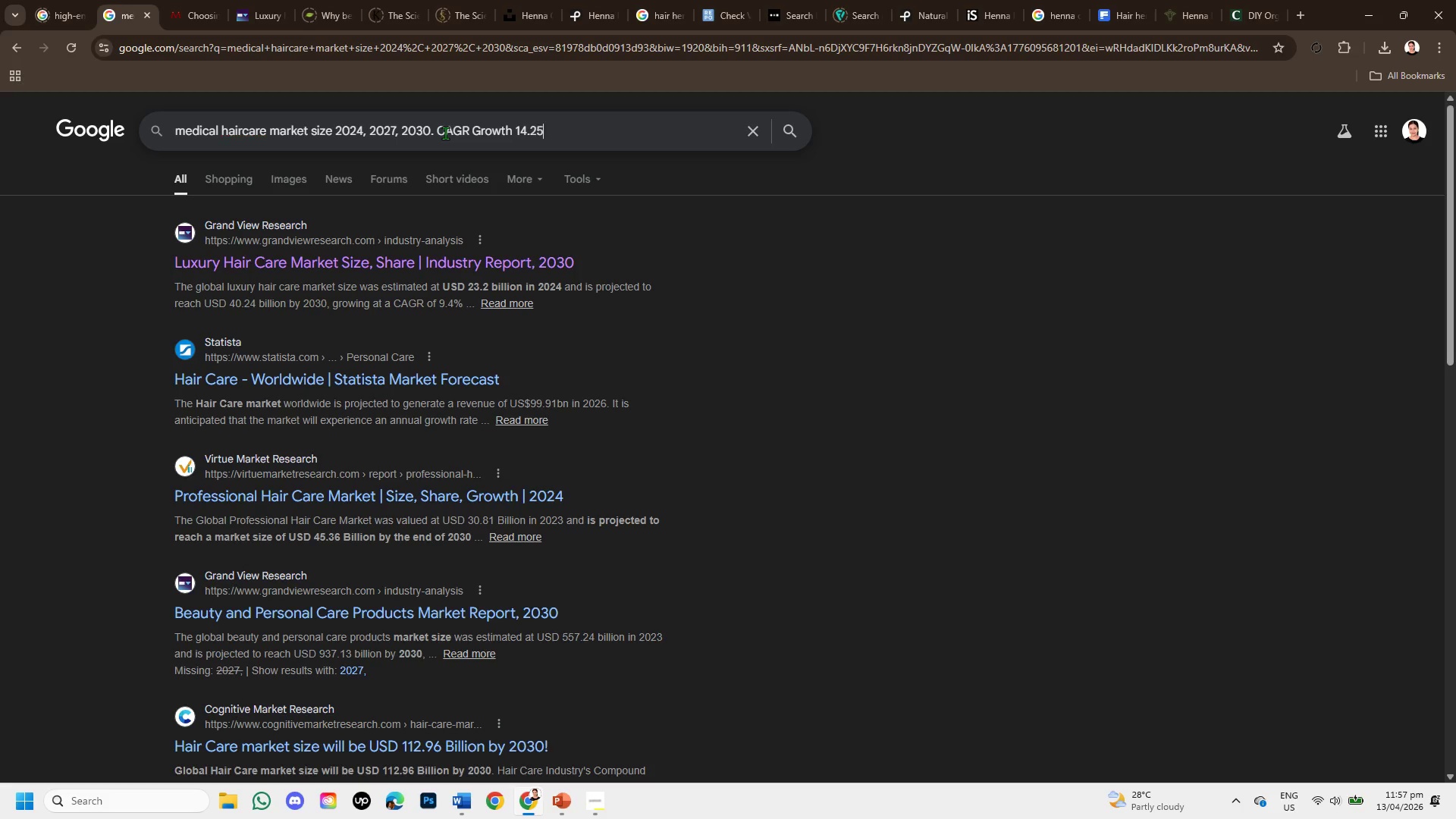 
key(5)
 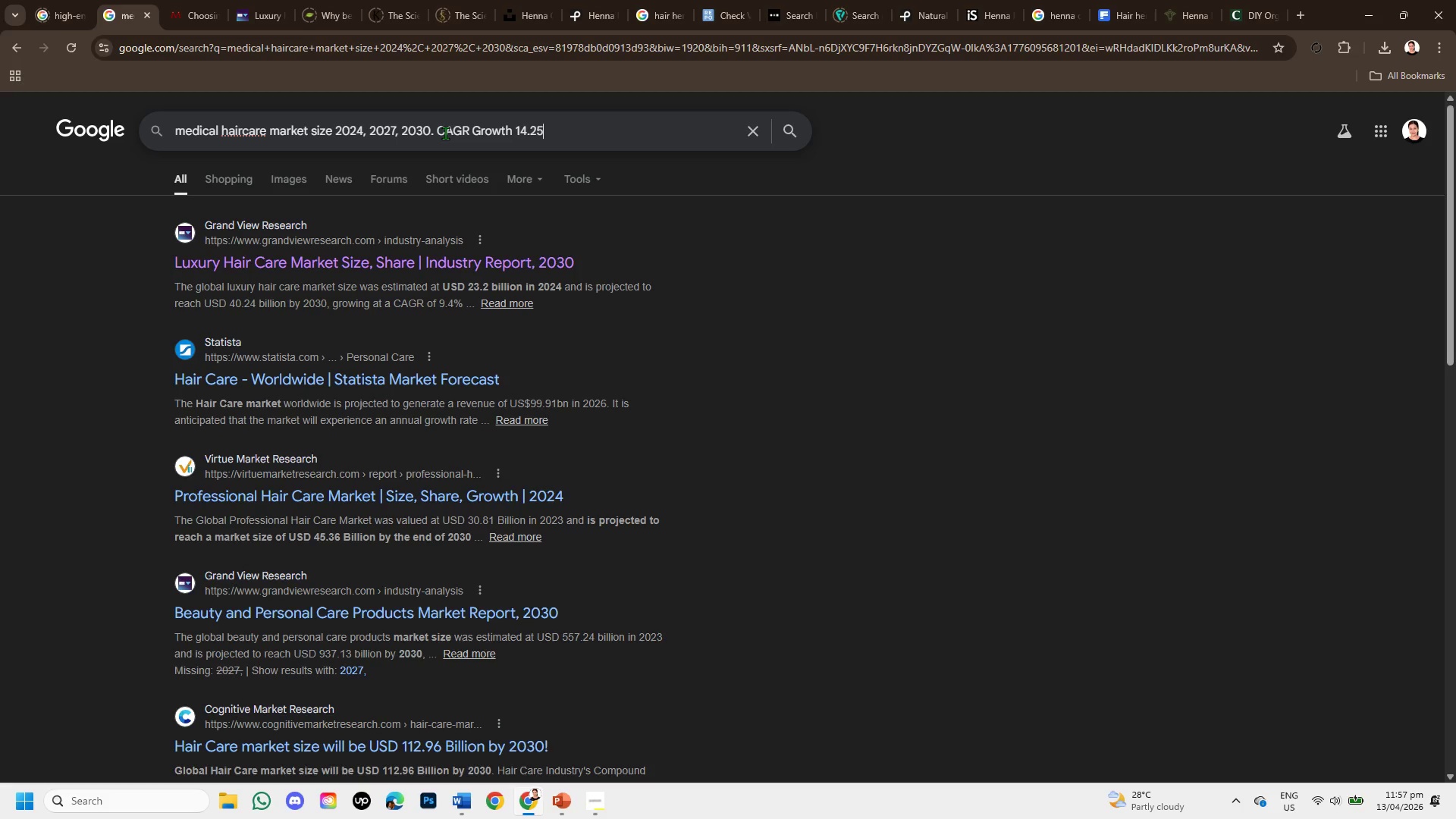 
key(Enter)
 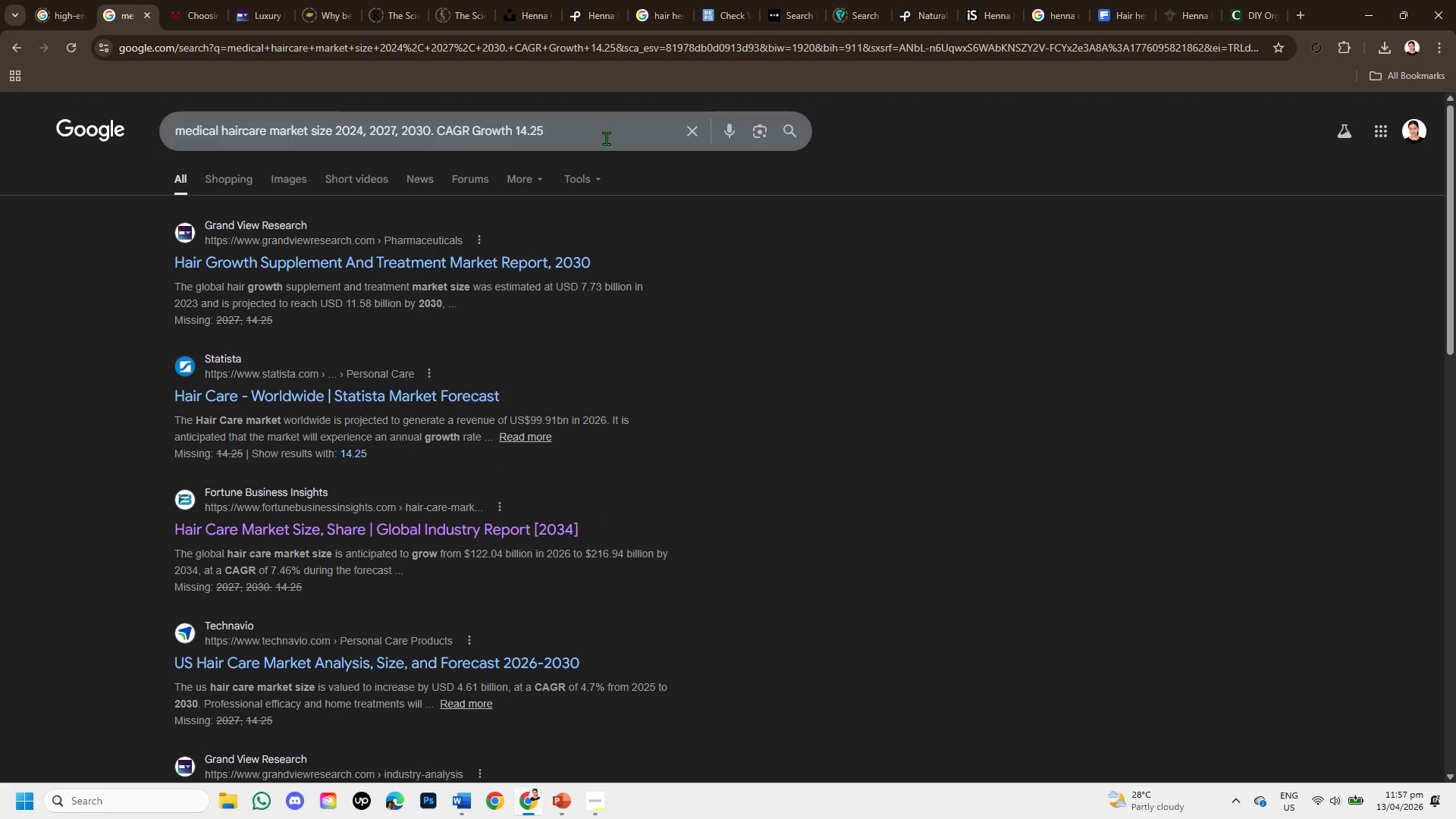 
left_click([568, 121])
 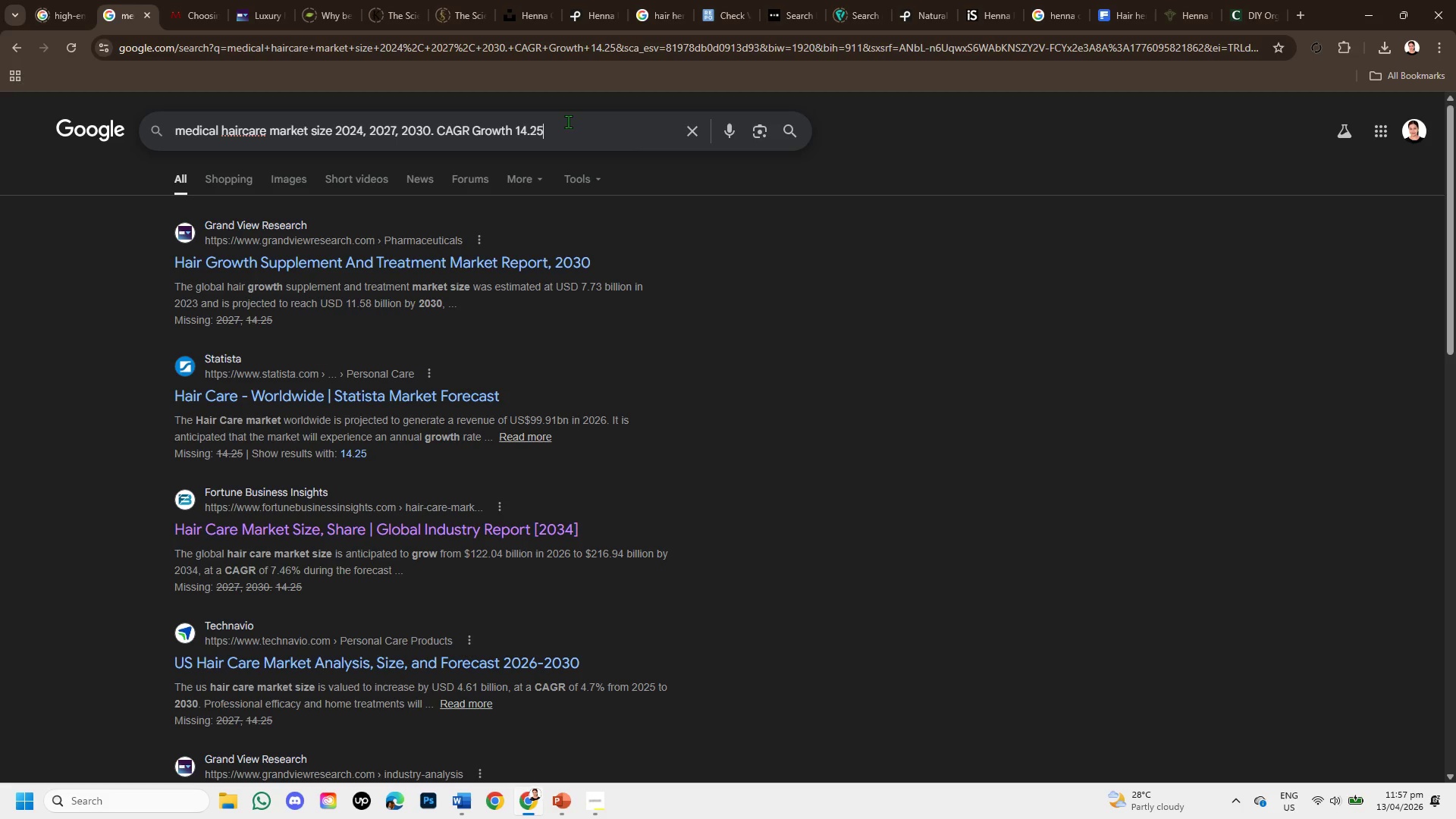 
key(Shift+5)
 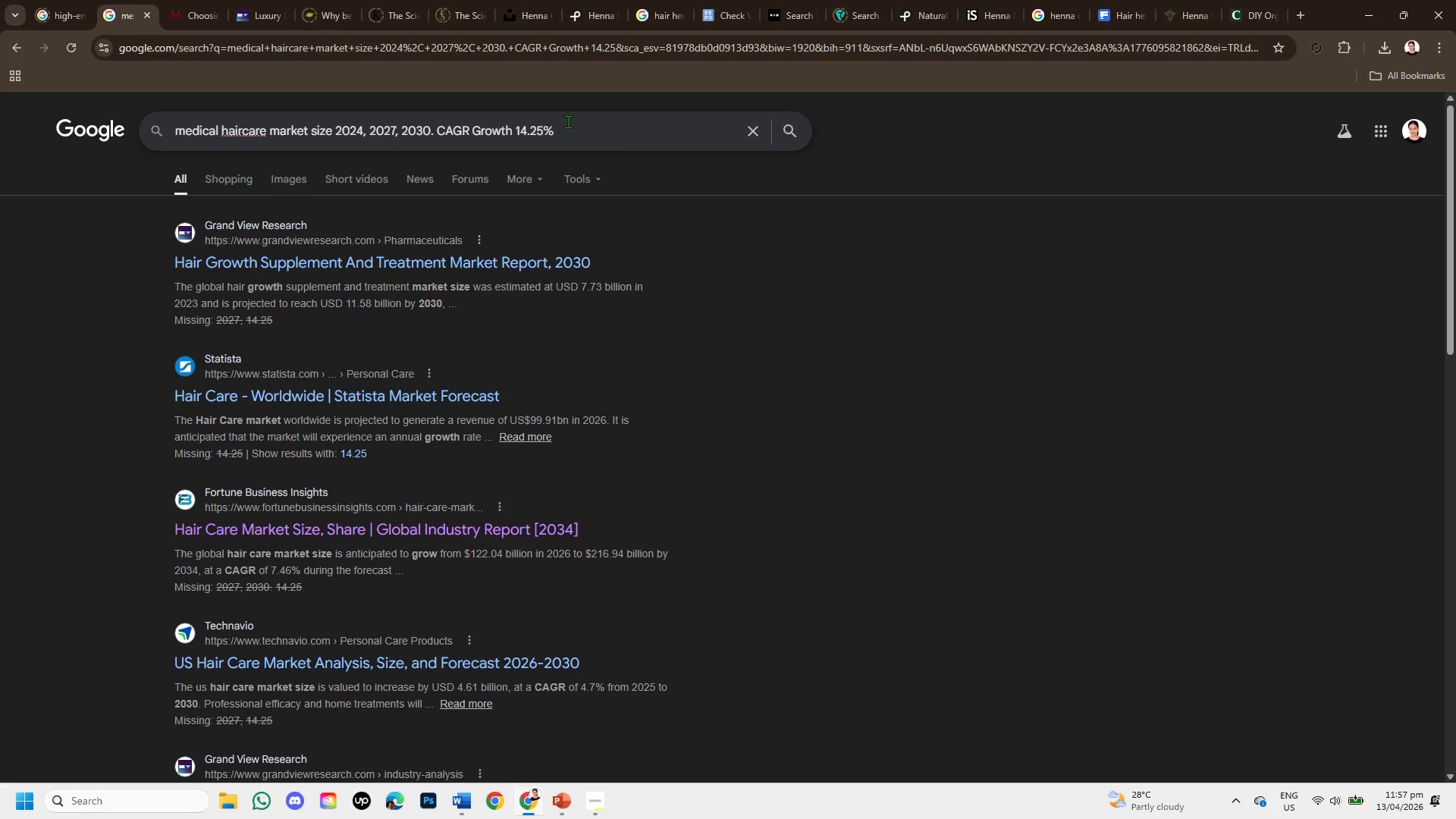 
key(Enter)
 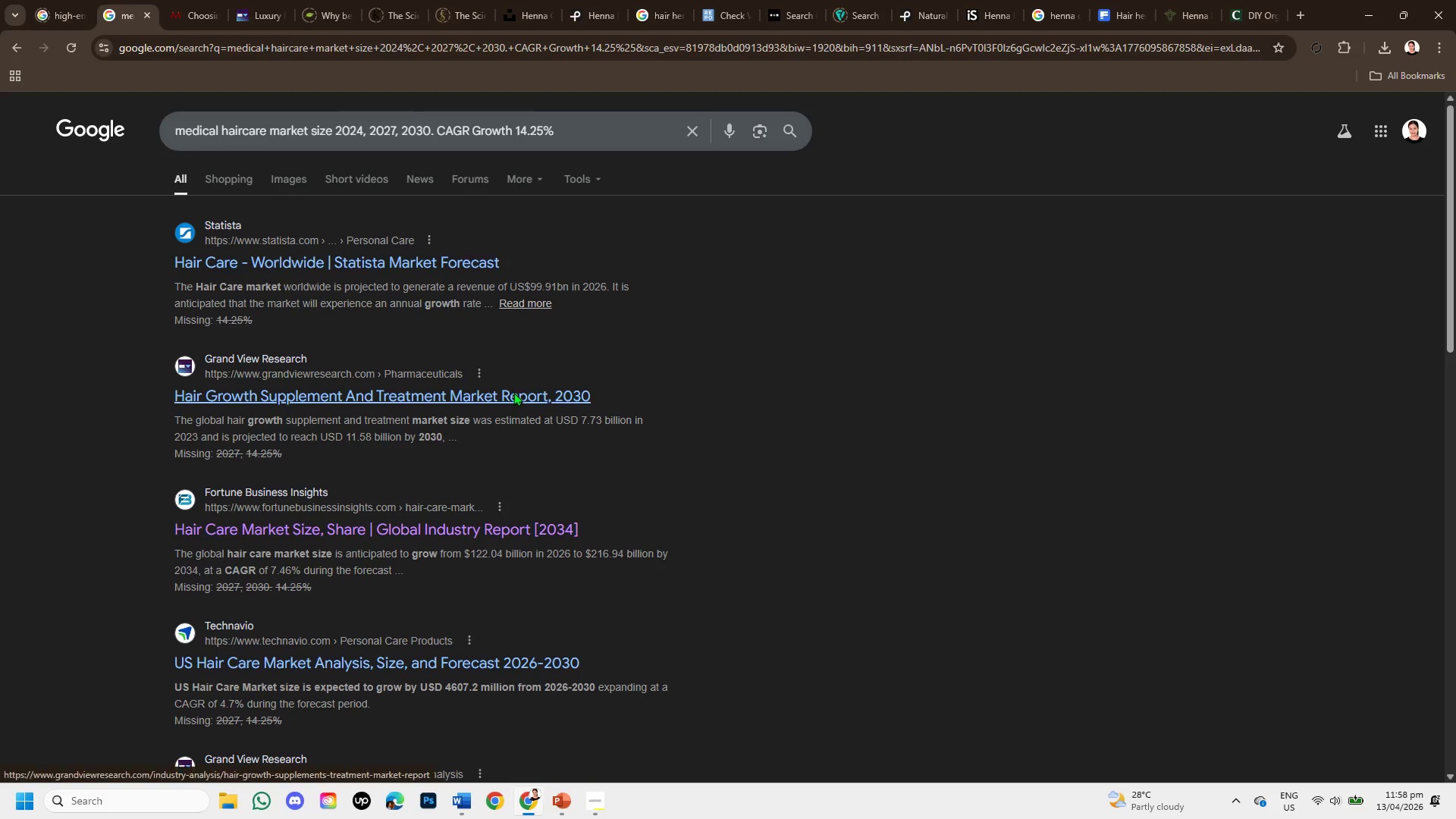 
wait(6.48)
 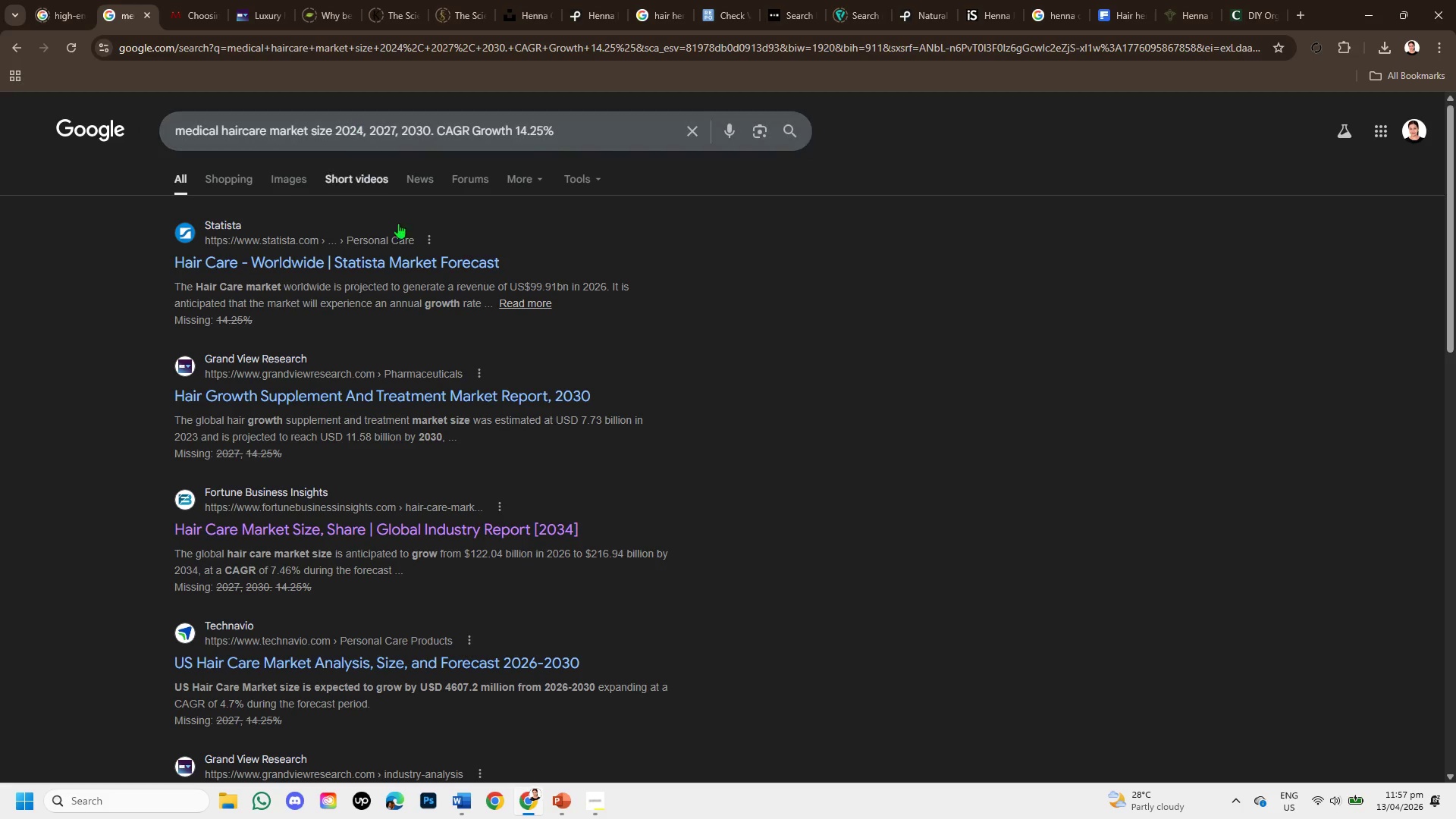 
scroll: coordinate [507, 476], scroll_direction: down, amount: 1.0
 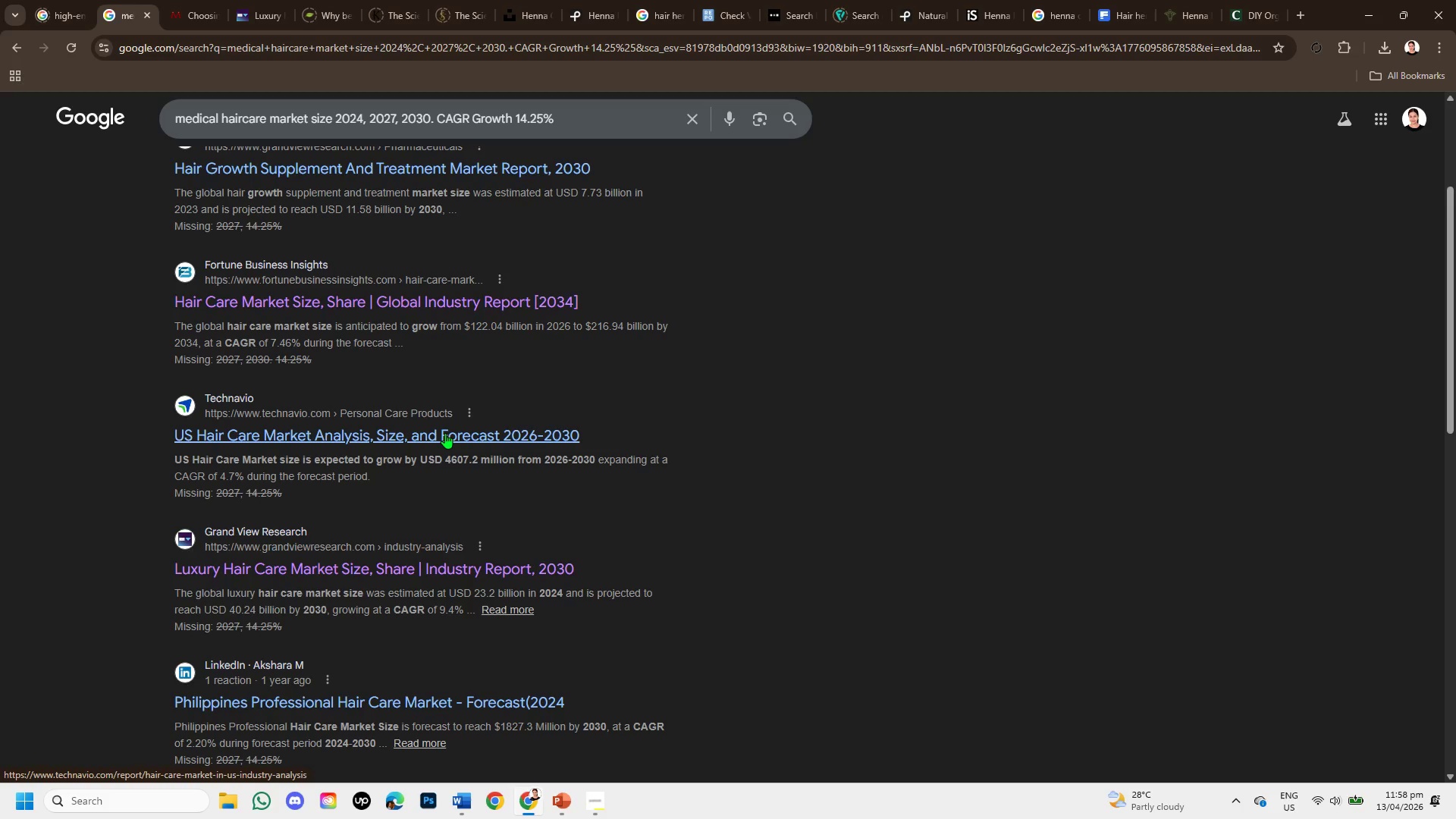 
wait(5.63)
 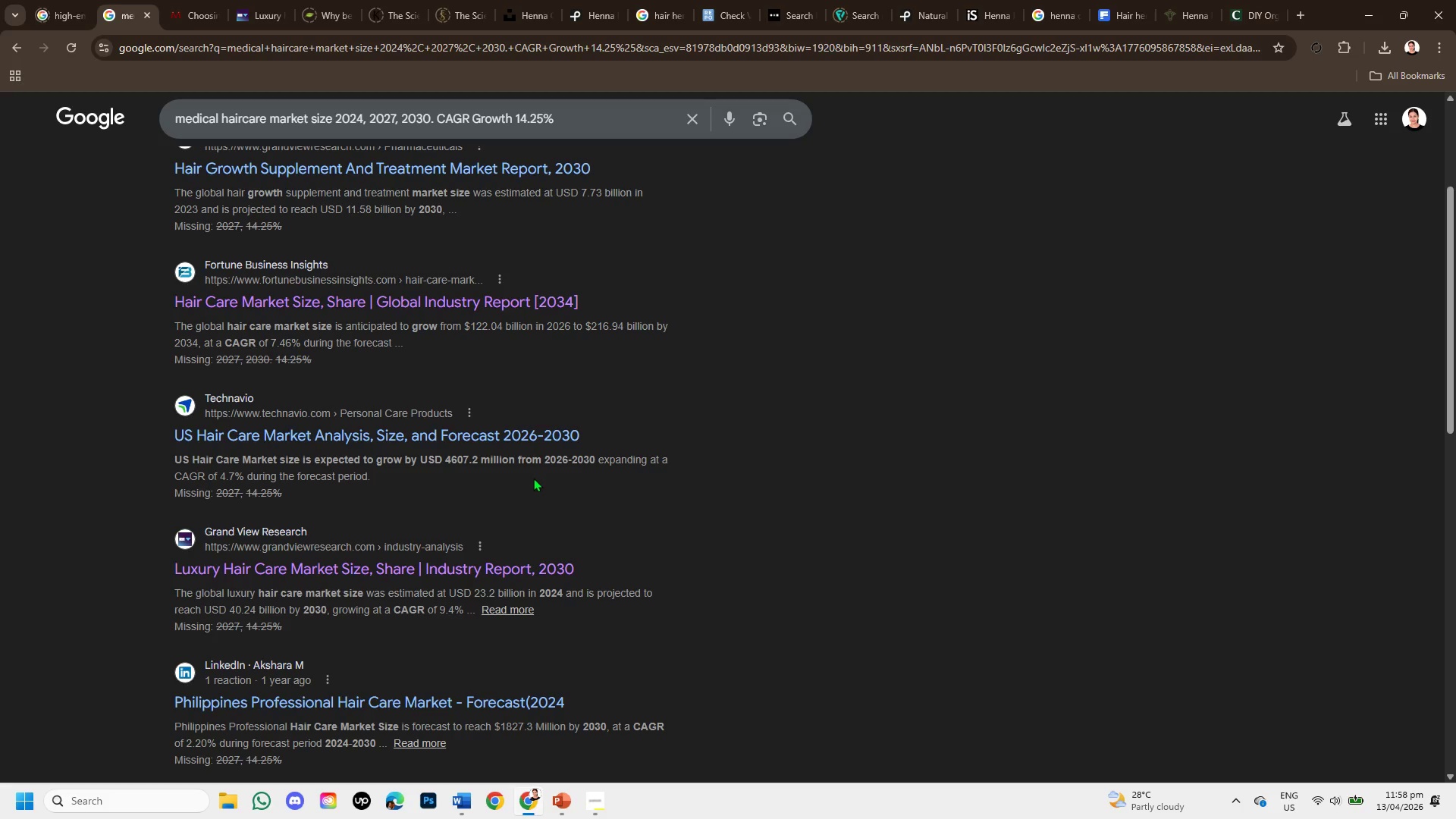 
scroll: coordinate [458, 420], scroll_direction: up, amount: 4.0
 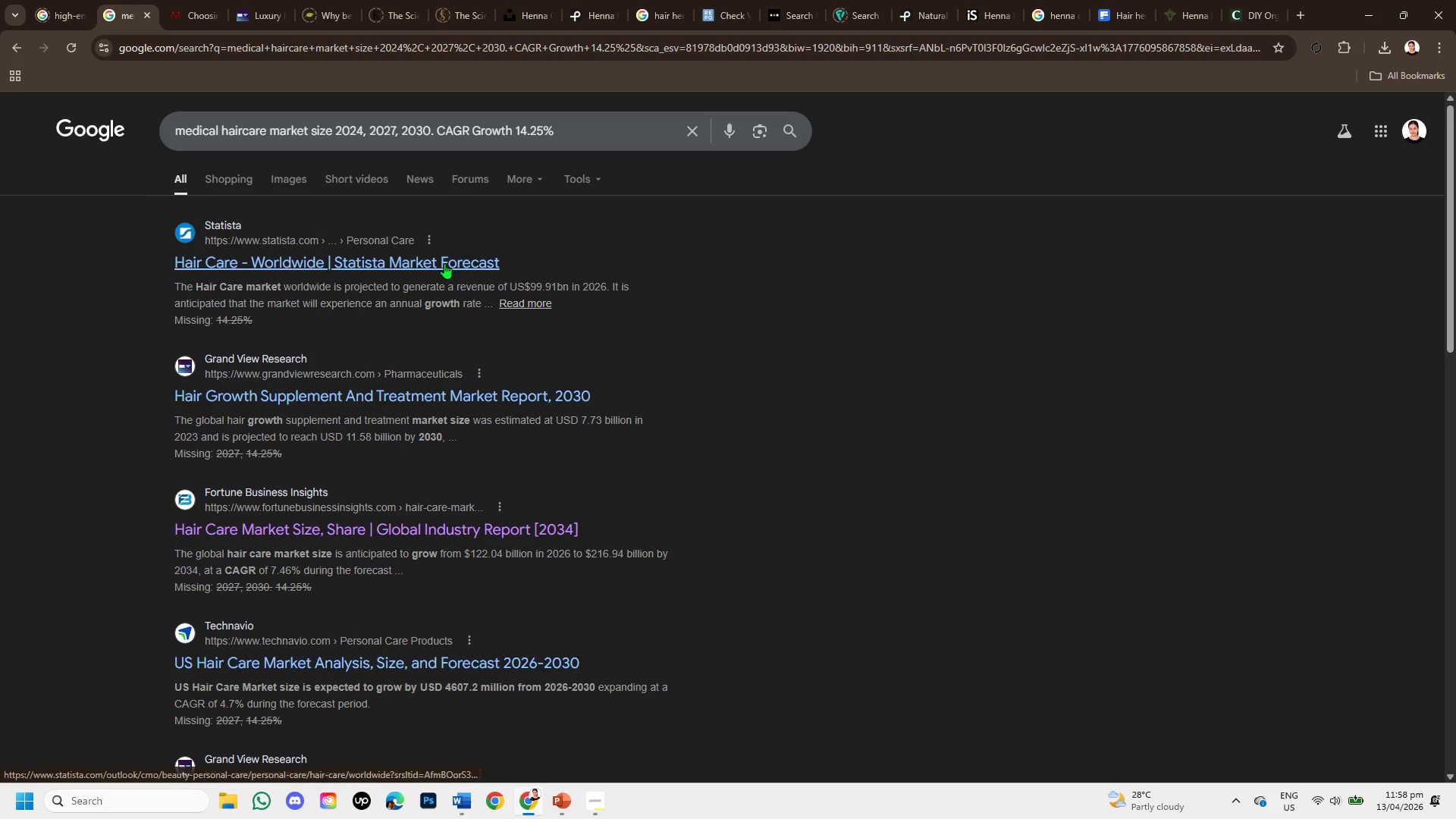 
right_click([443, 256])
 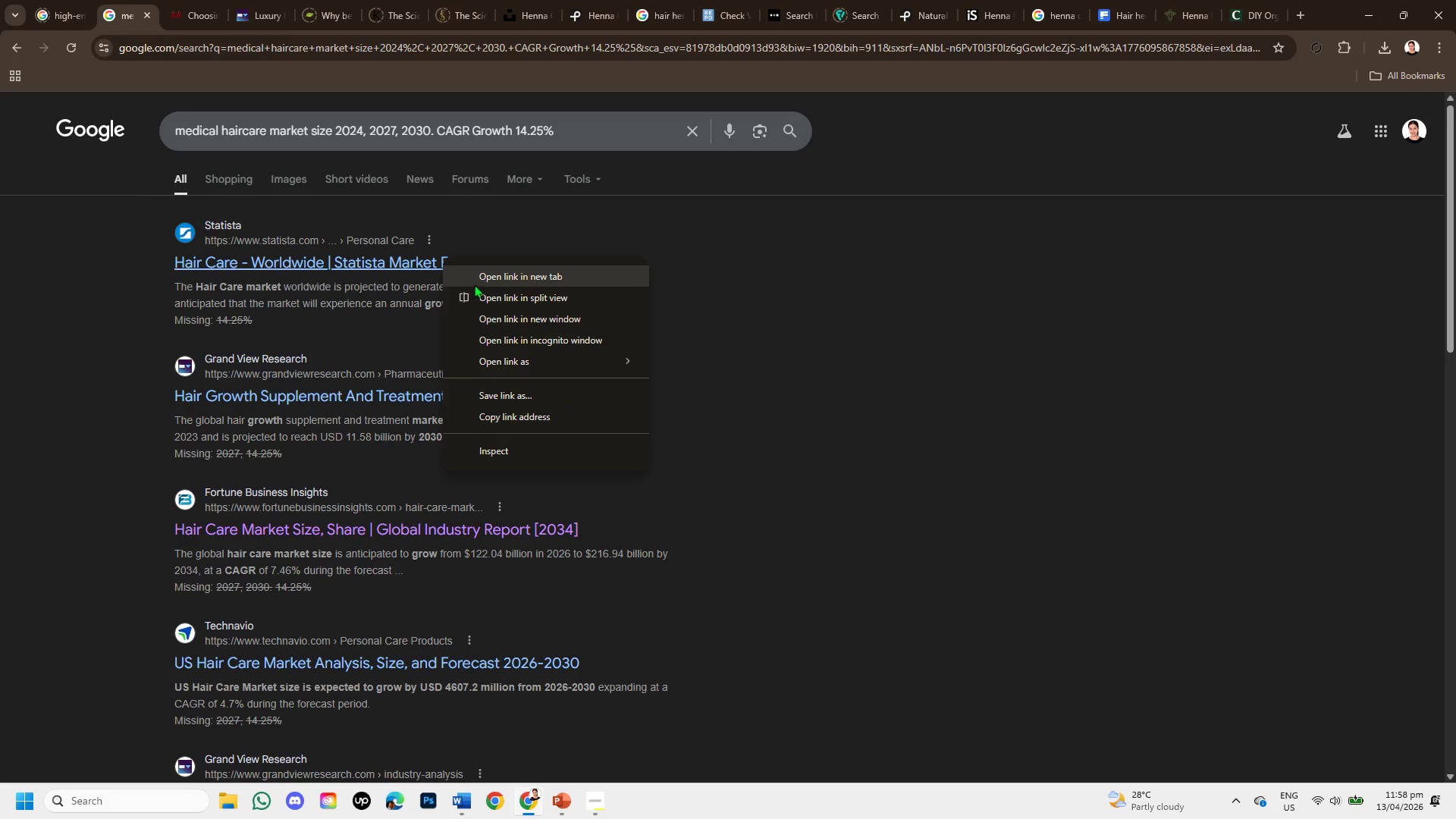 
left_click([478, 281])
 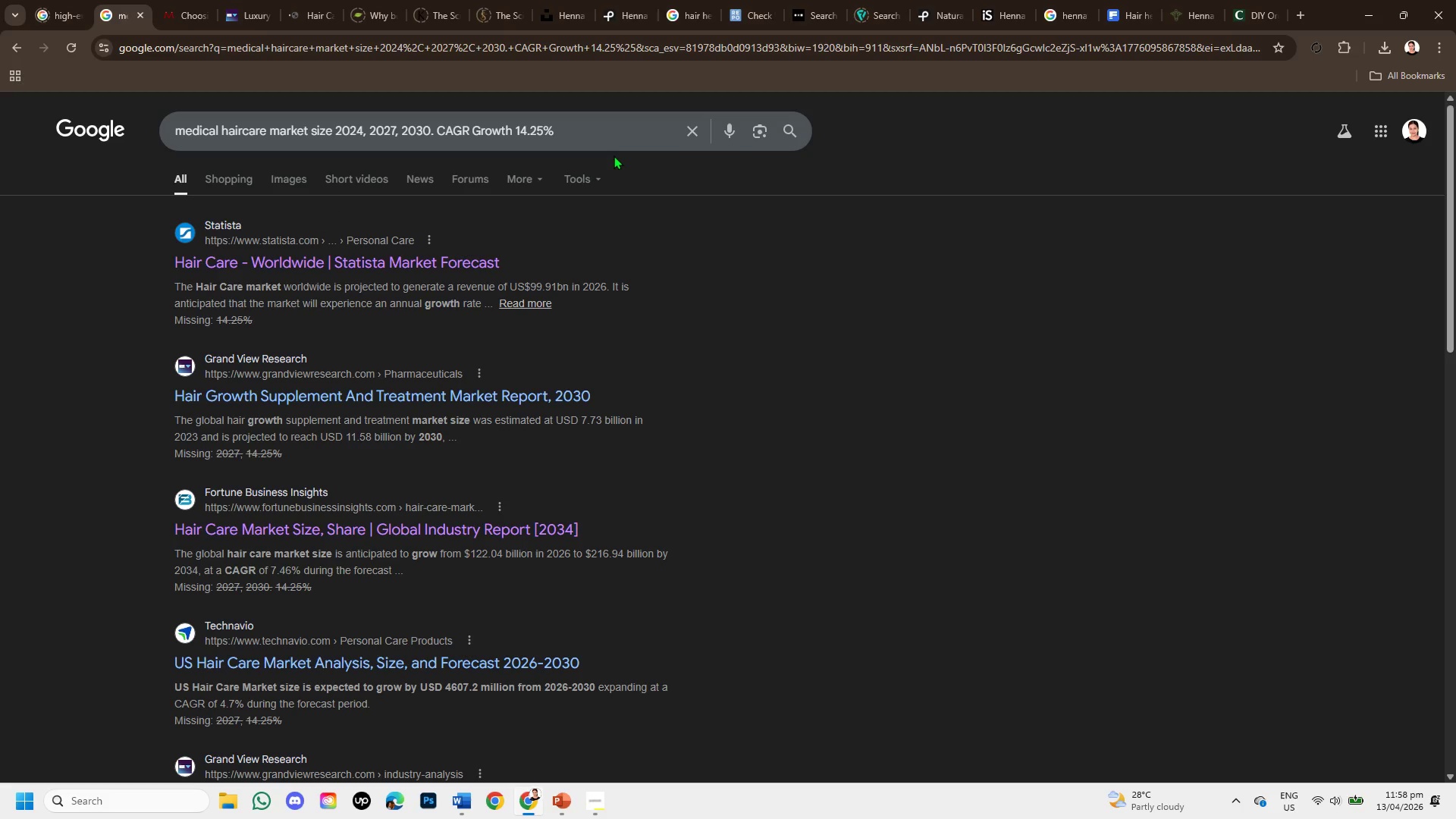 
wait(5.61)
 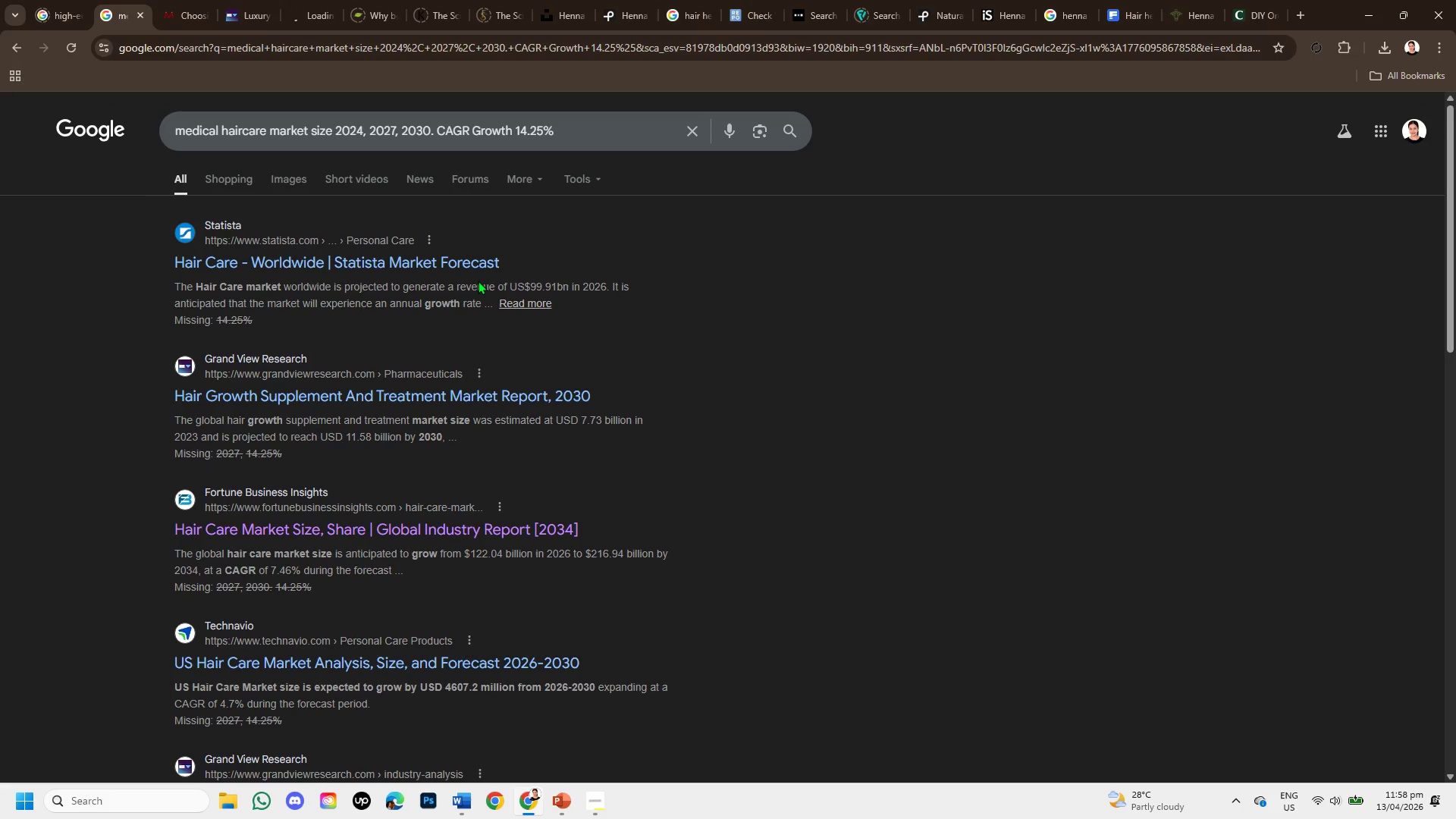 
left_click([328, 0])
 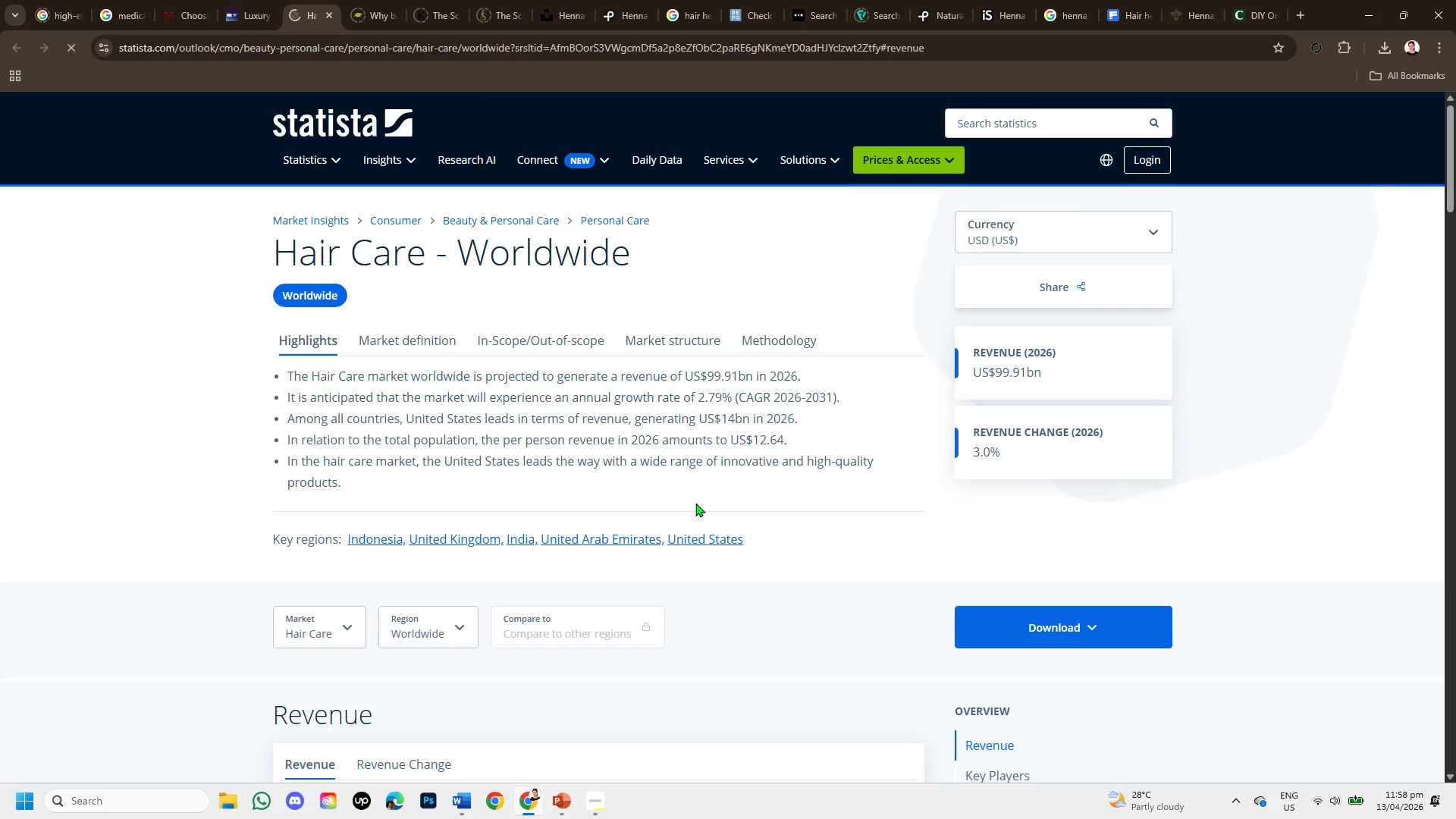 
scroll: coordinate [563, 439], scroll_direction: down, amount: 8.0
 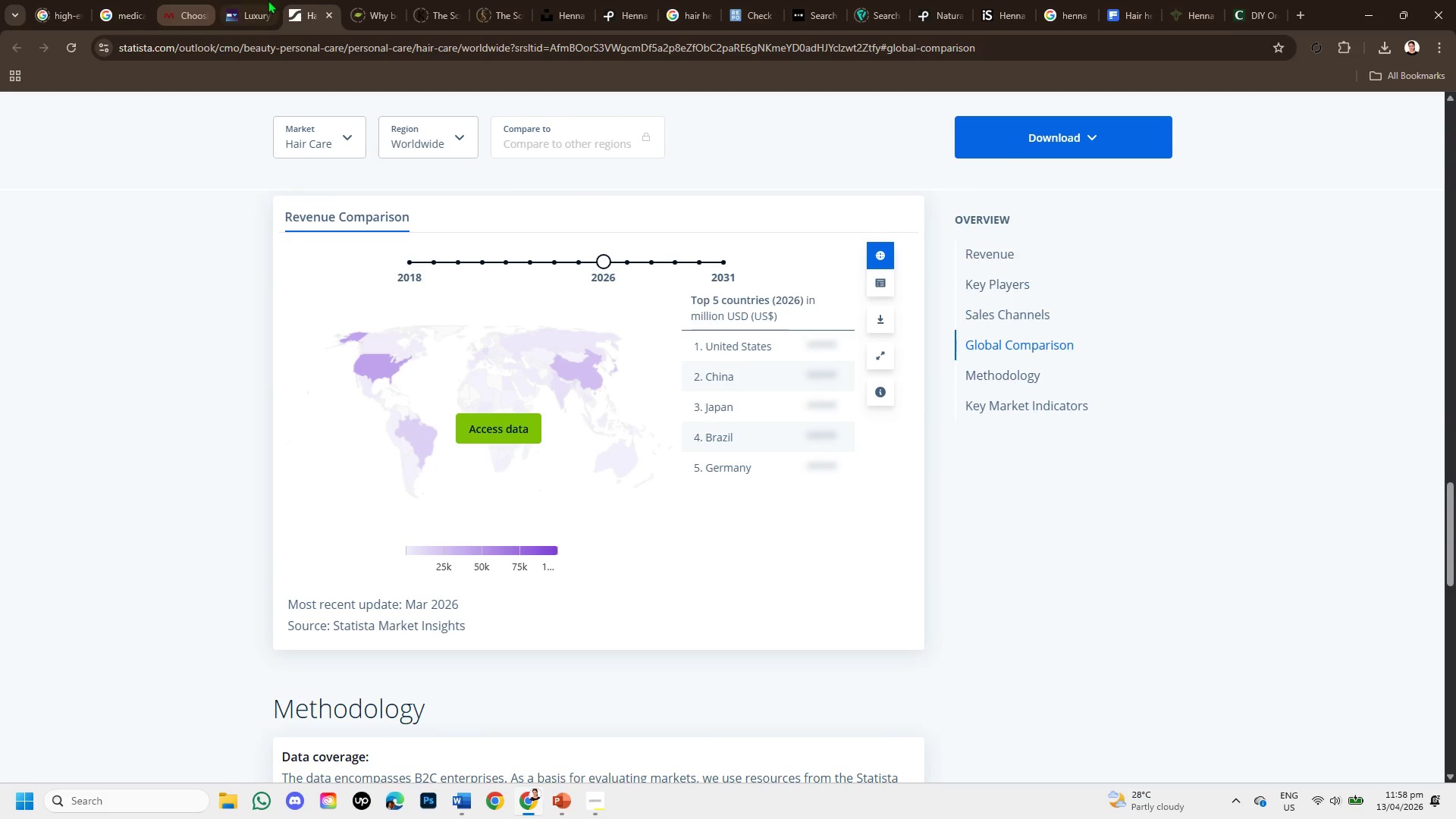 
left_click([322, 14])
 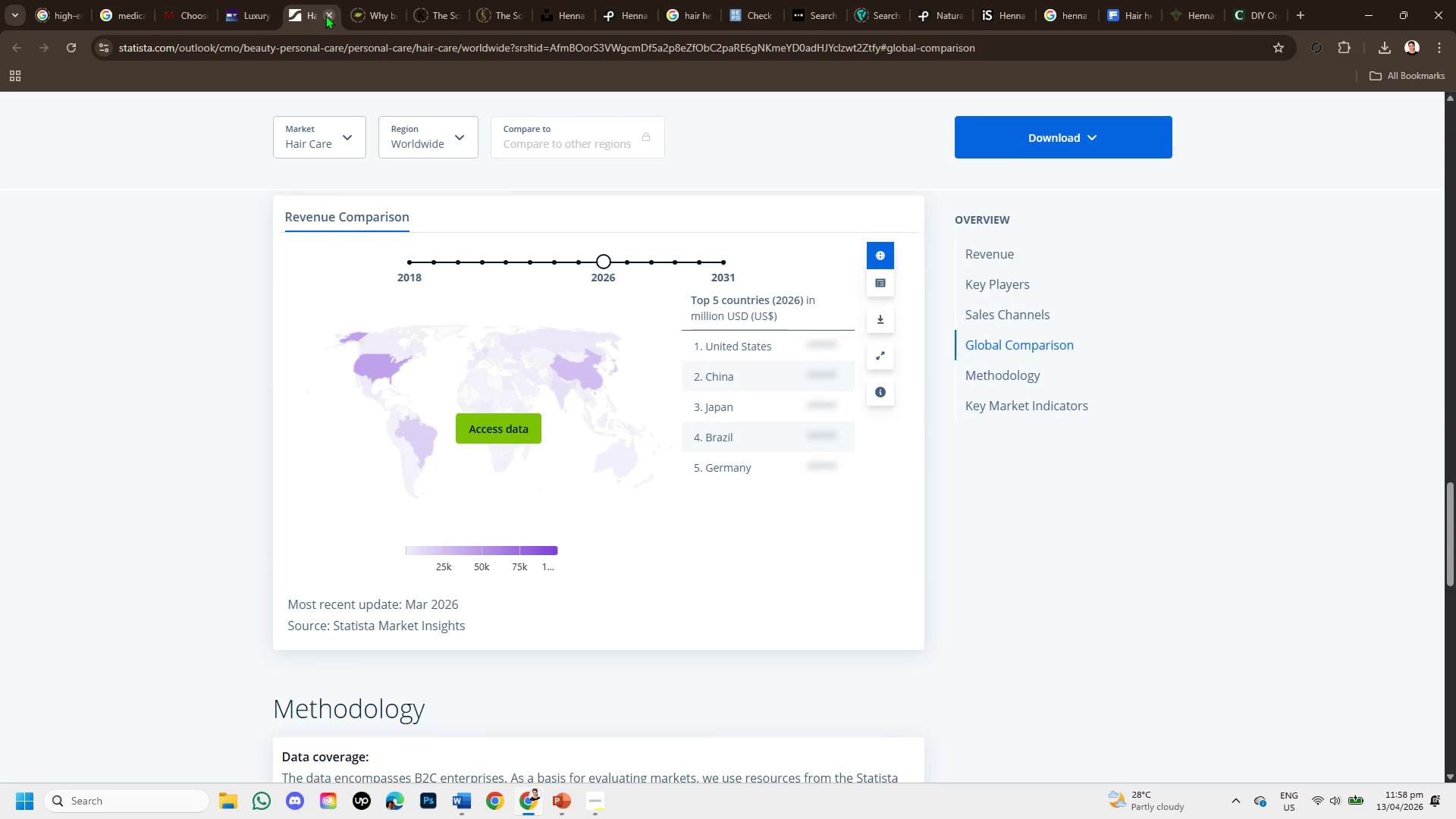 
left_click([325, 15])
 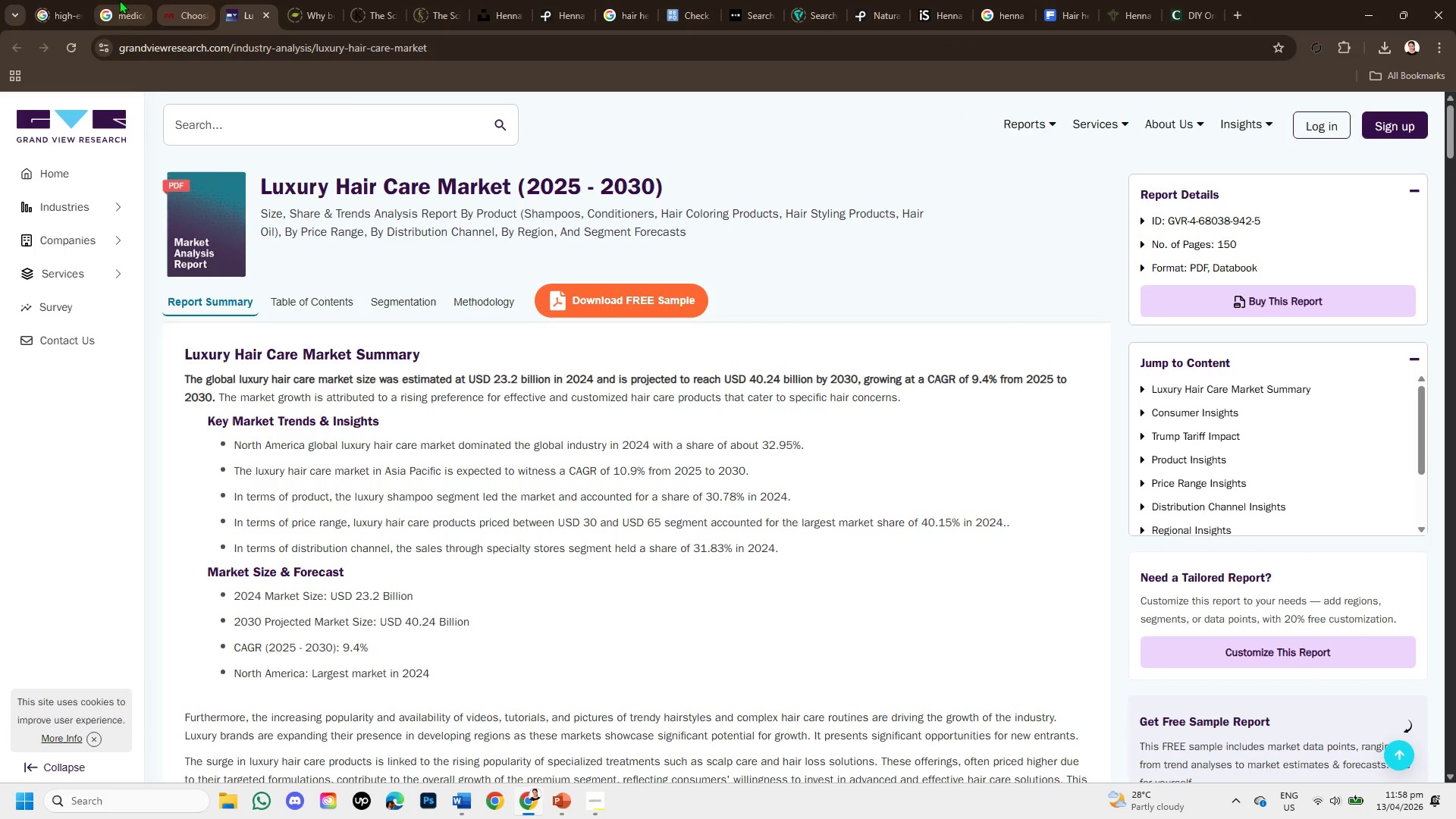 
left_click([116, 0])
 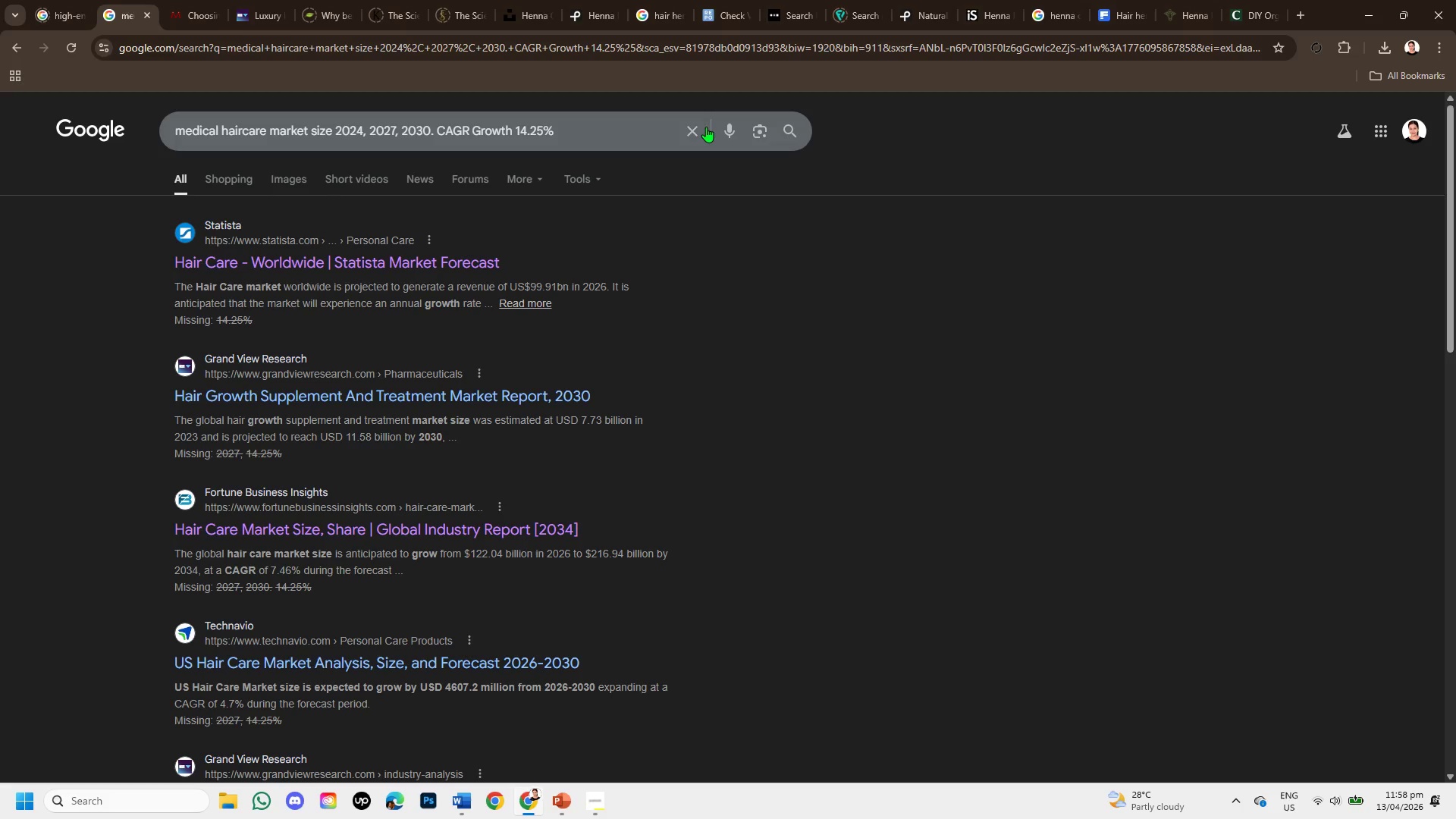 
left_click([693, 128])
 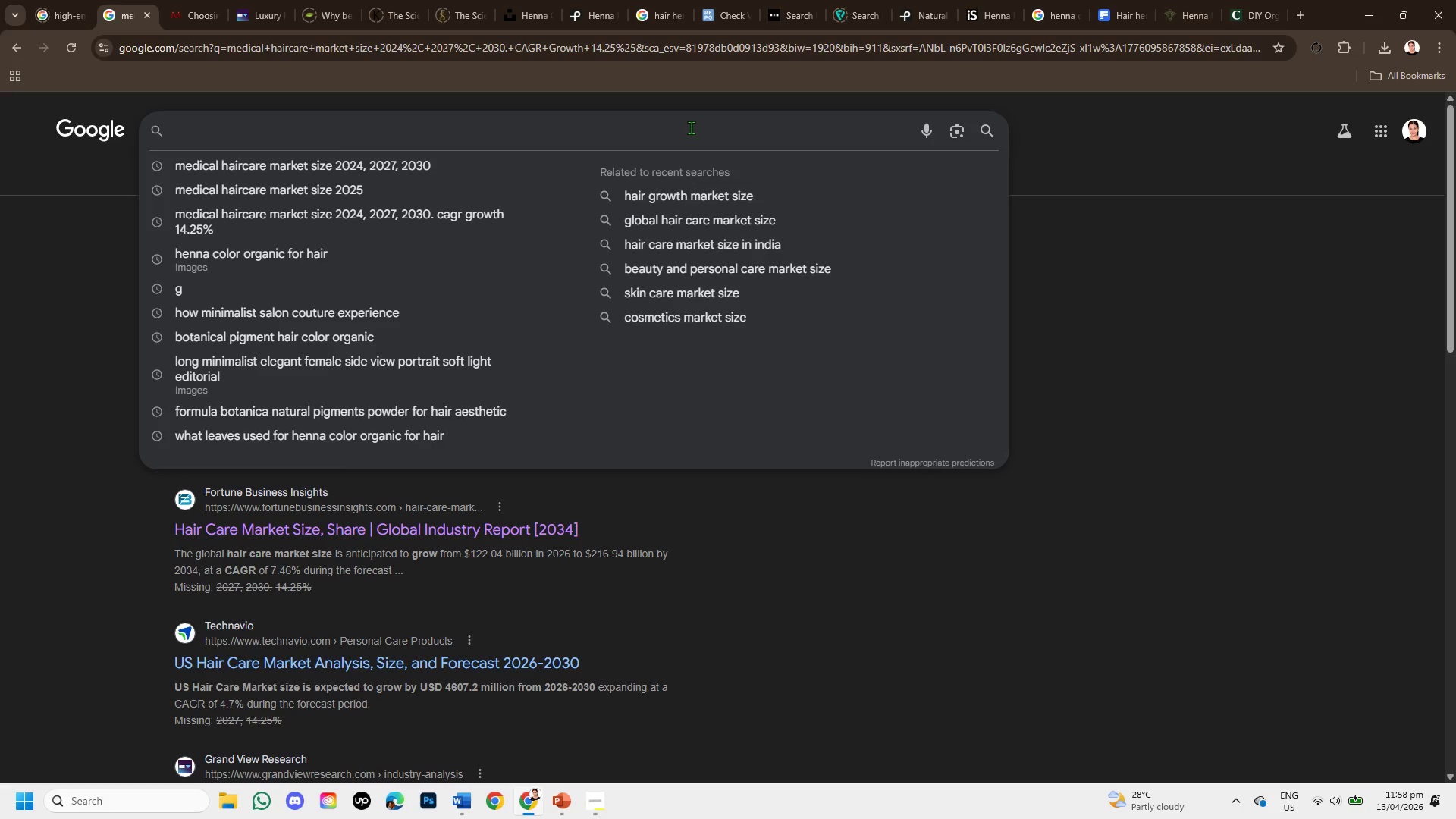 
type(clean beauty market statistic )
key(Backspace)
 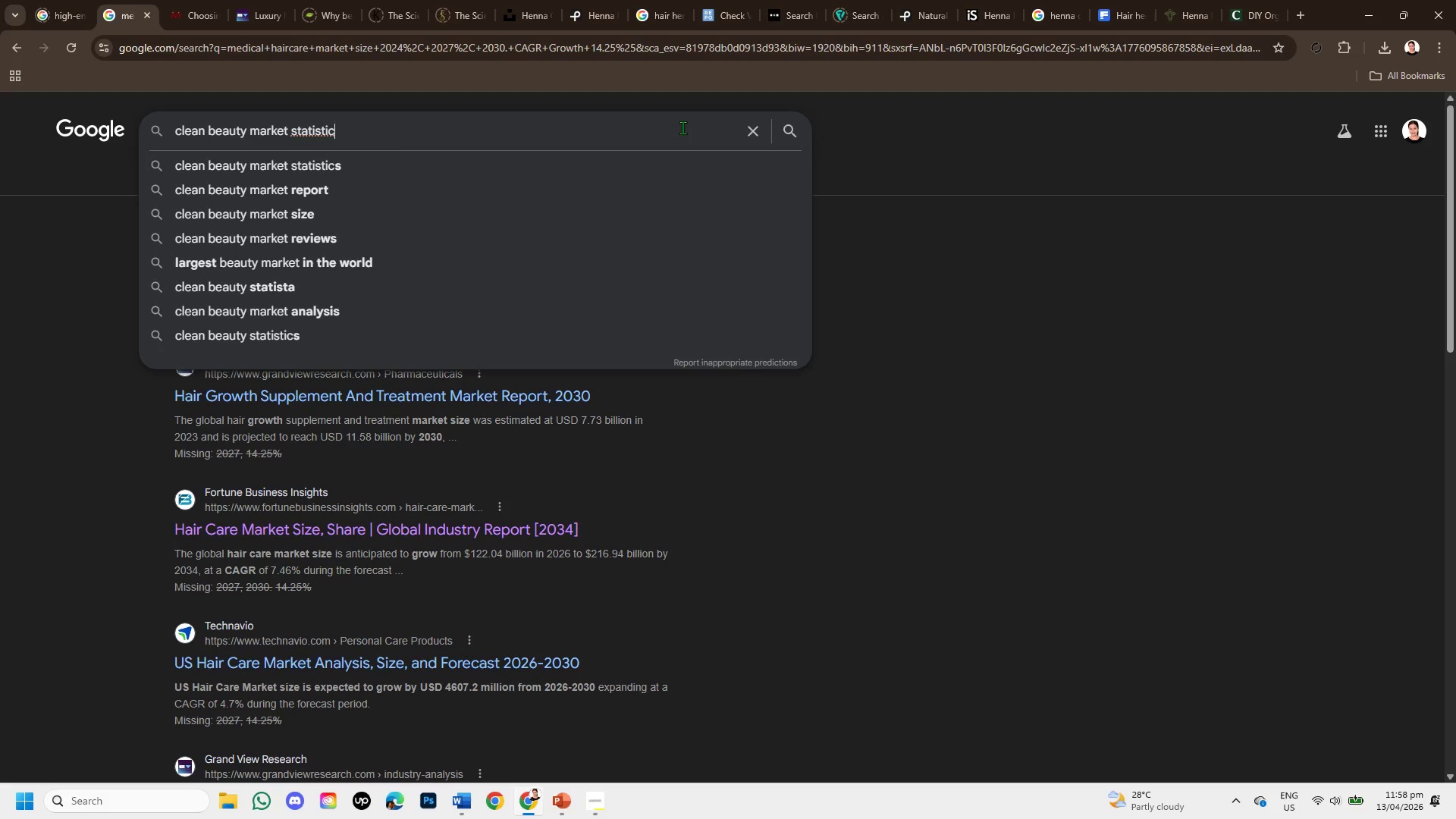 
type(s globalm )
key(Backspace)
key(Backspace)
 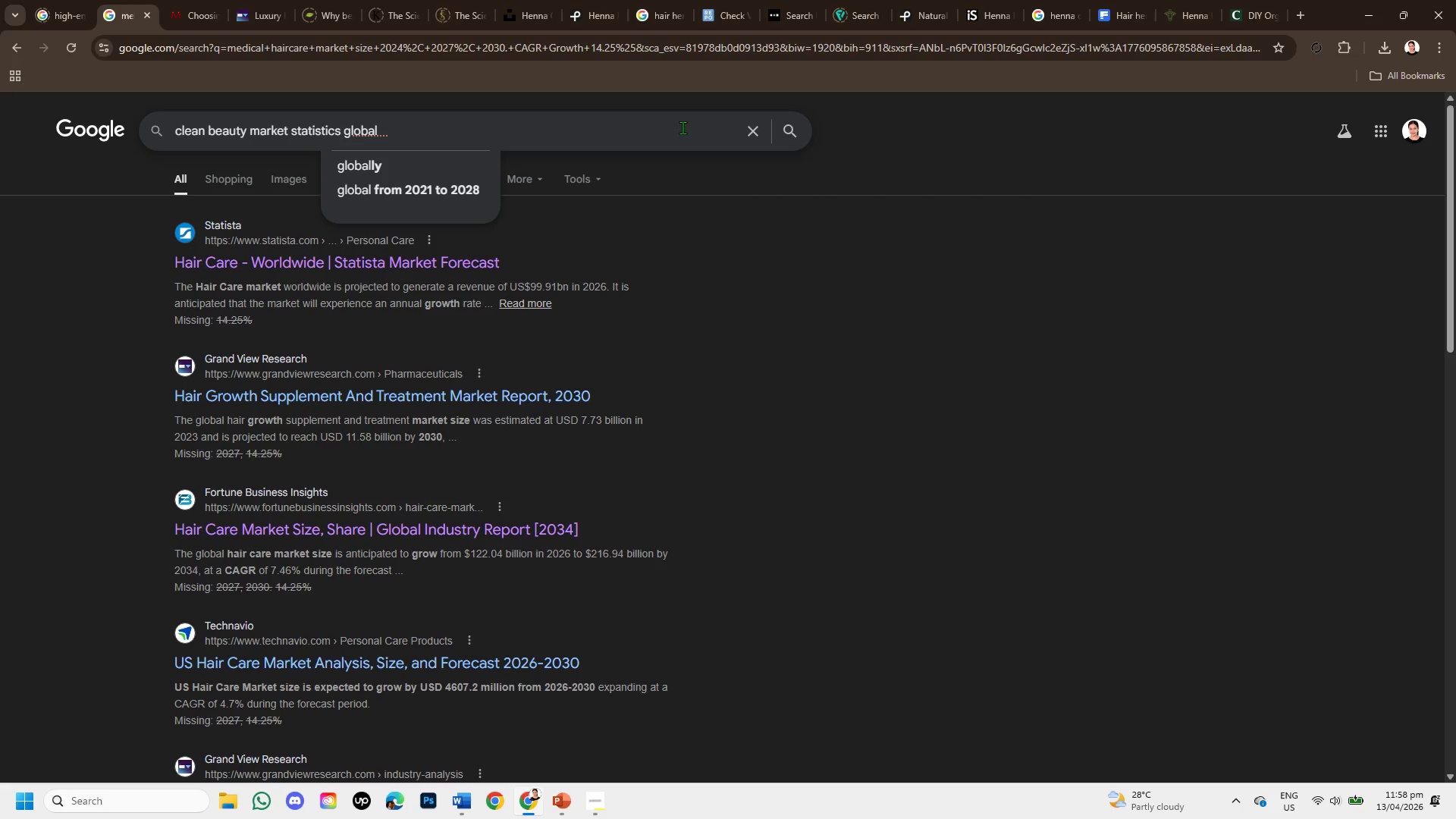 
key(Enter)
 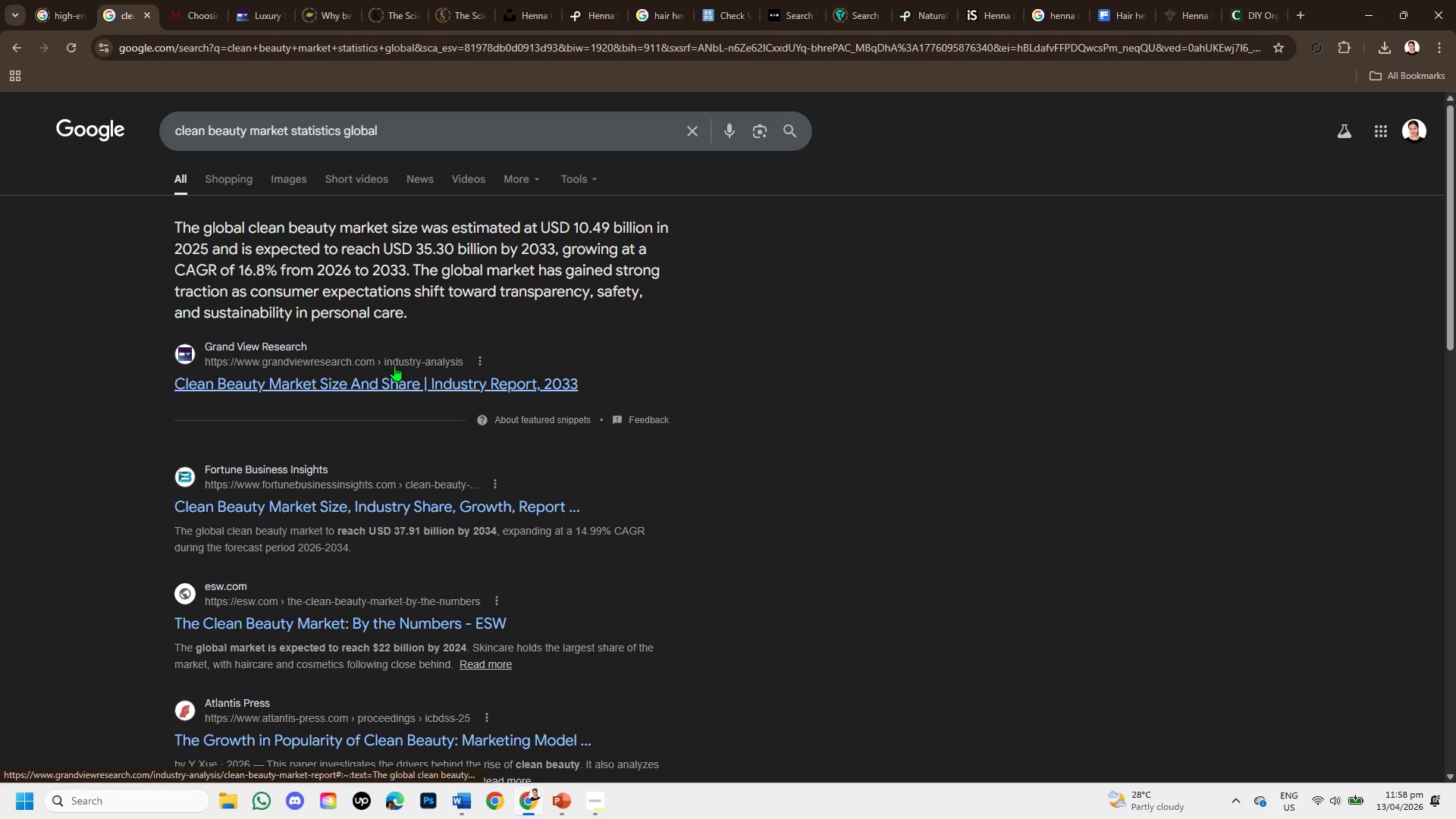 
right_click([390, 379])
 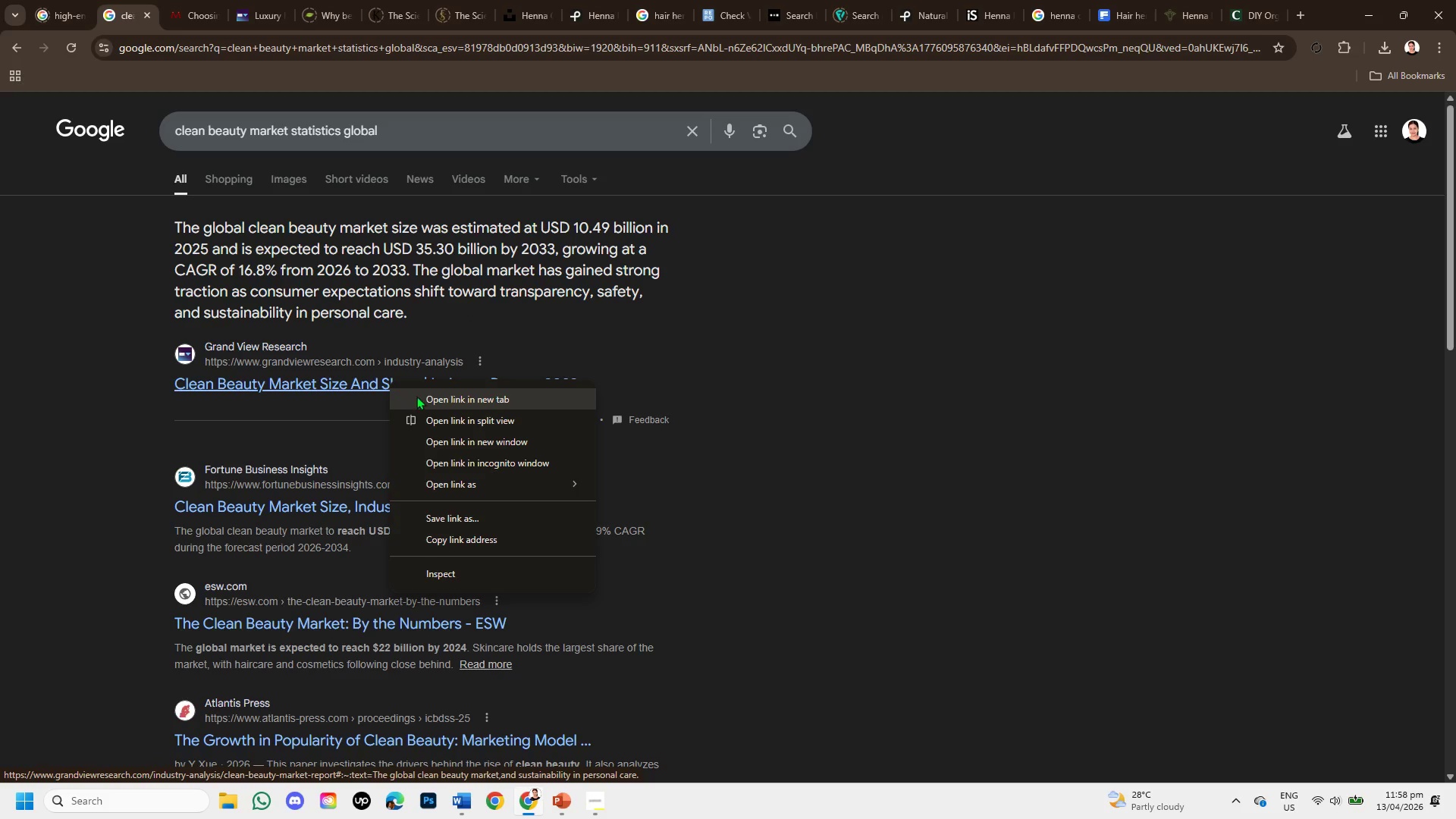 
left_click([421, 396])
 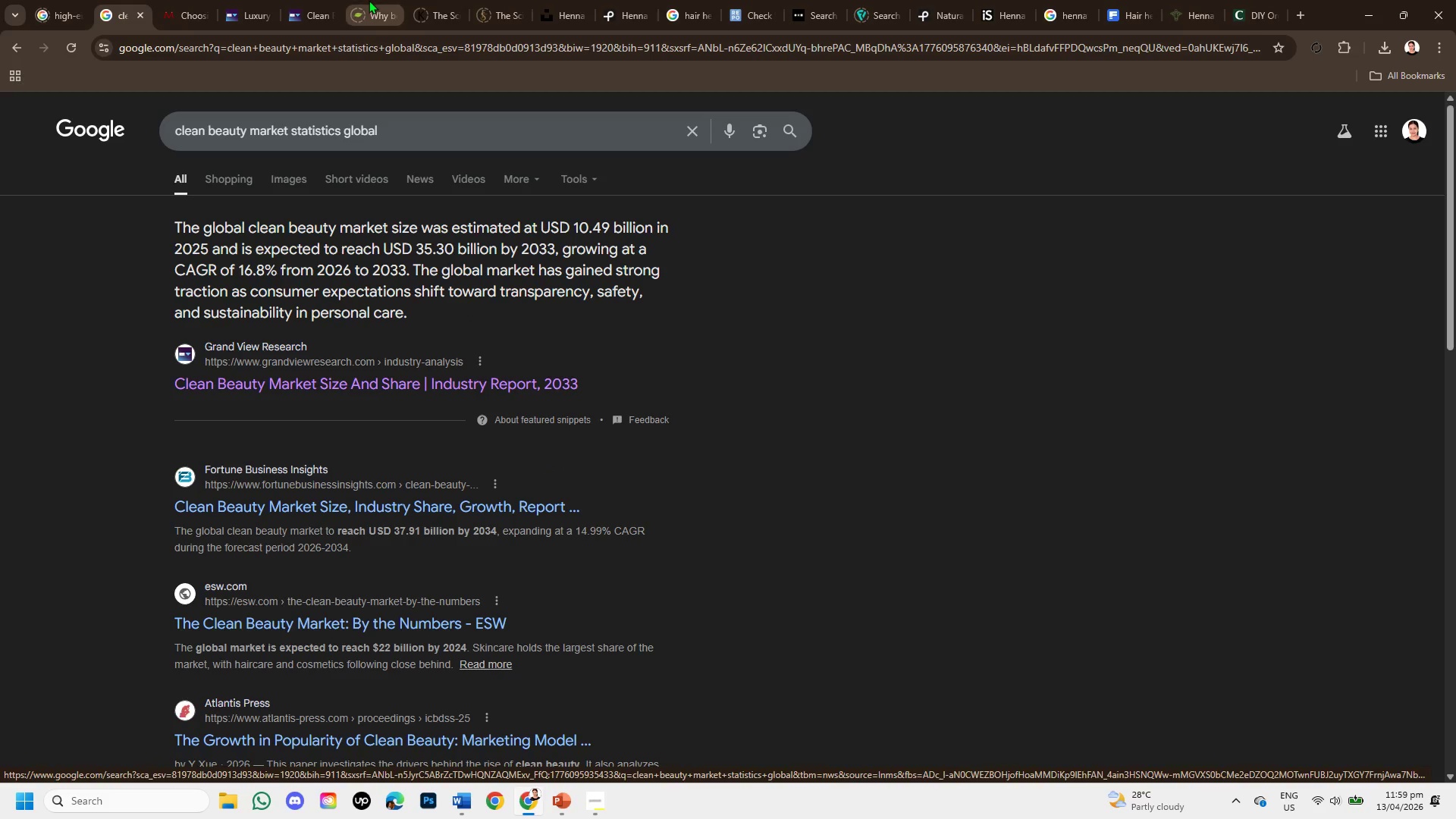 
wait(7.28)
 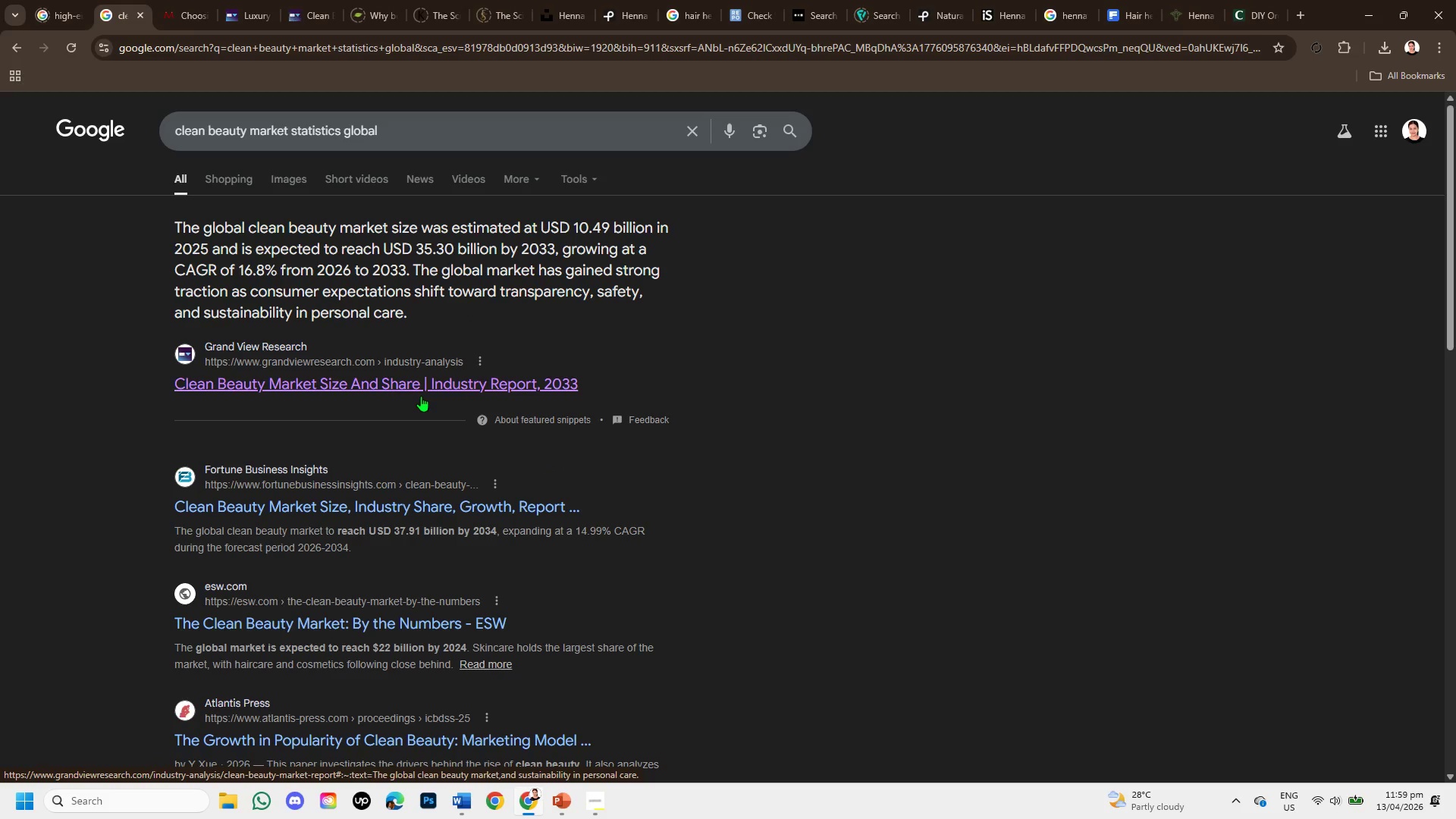 
left_click([305, 2])
 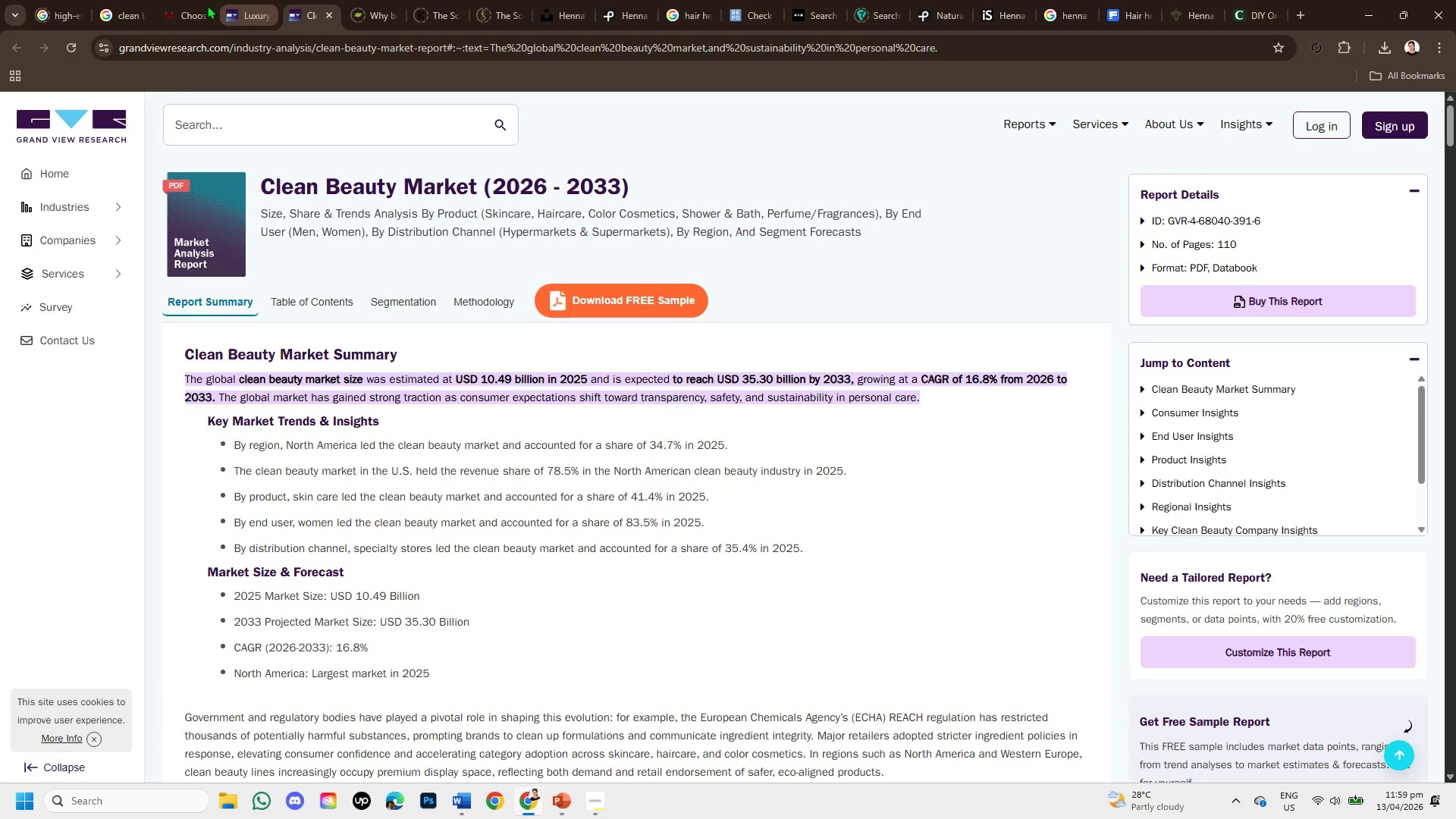 
left_click([207, 5])
 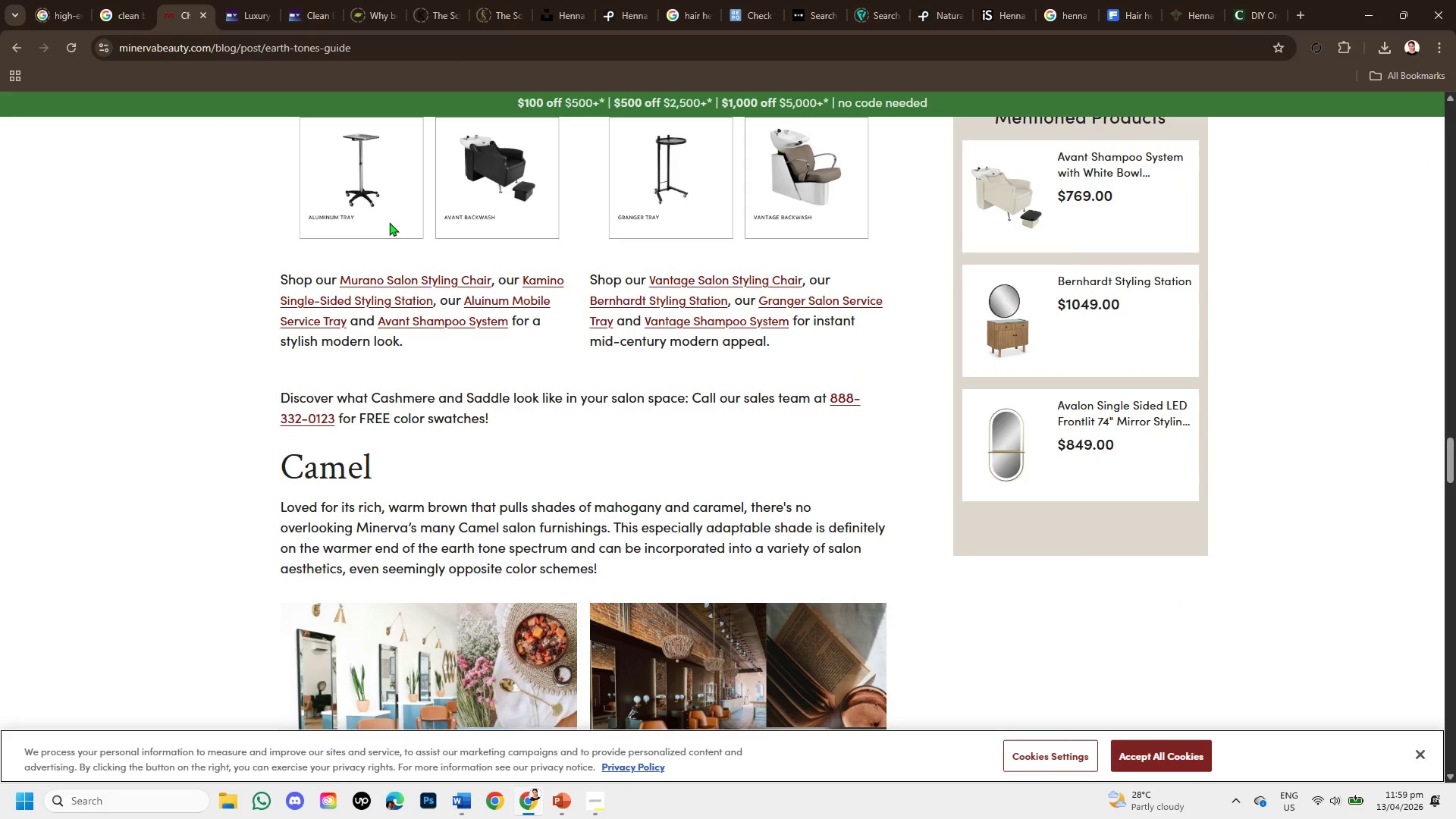 
scroll: coordinate [389, 222], scroll_direction: up, amount: 3.0
 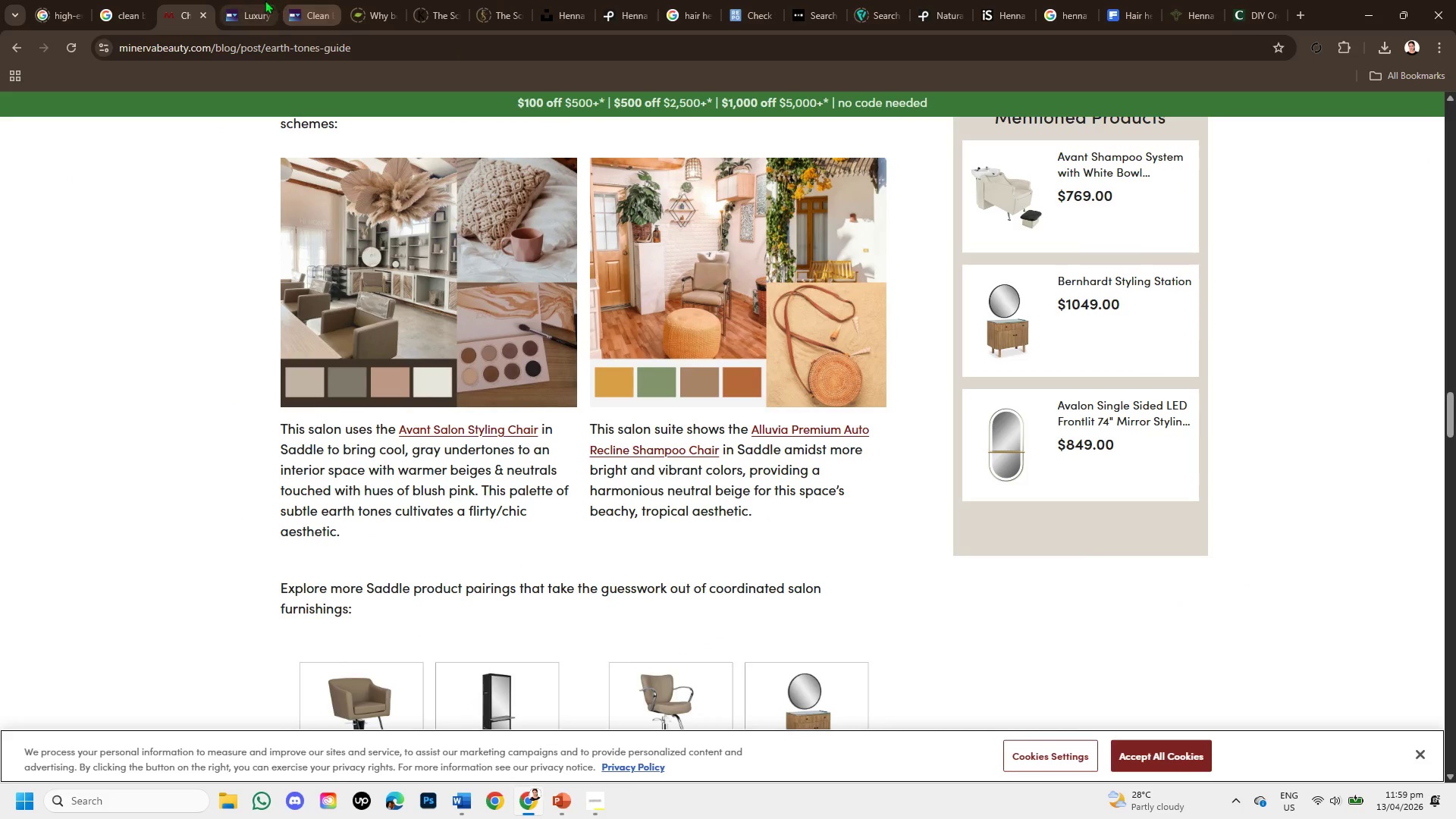 
left_click([249, 0])
 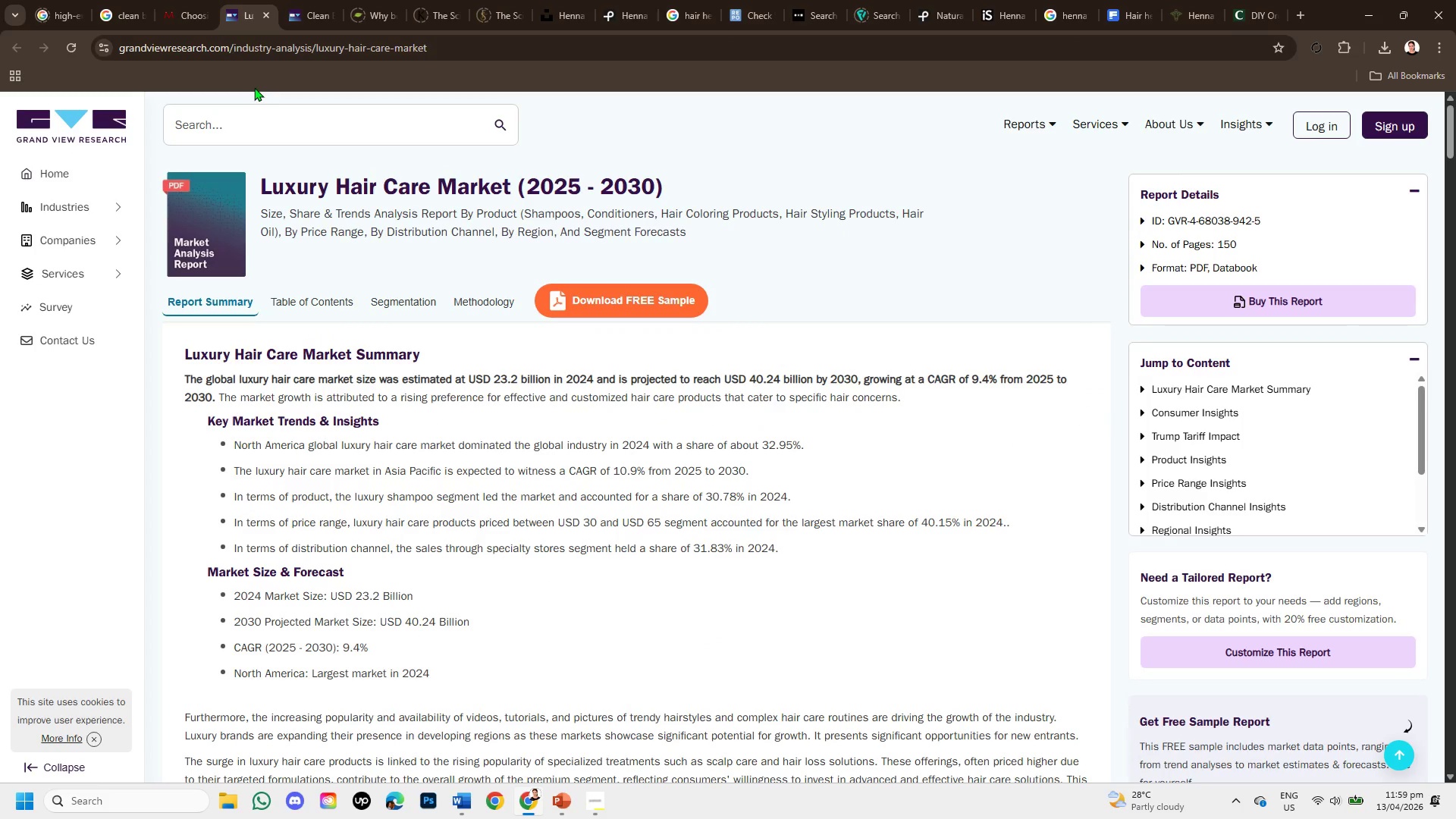 
wait(5.83)
 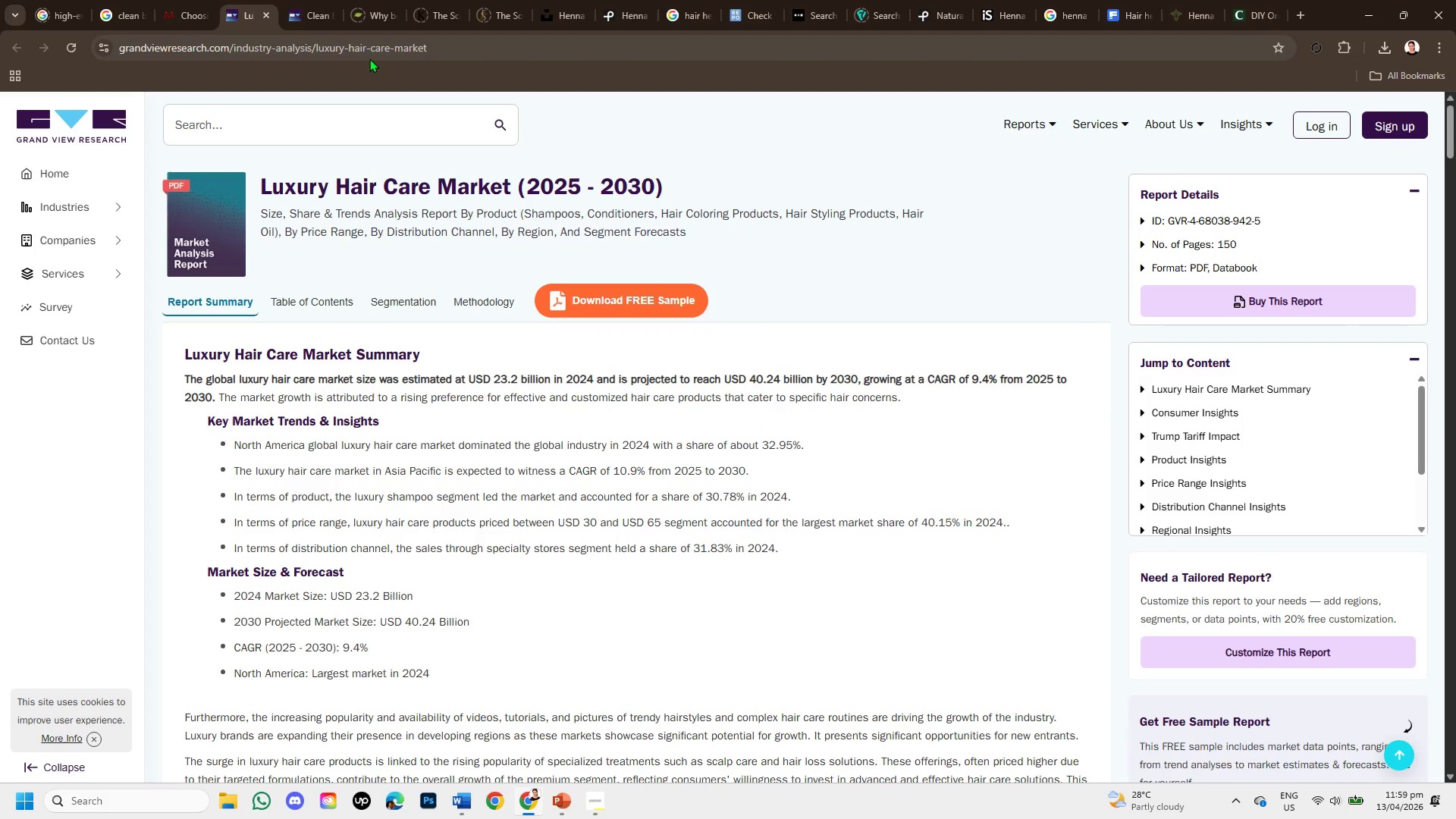 
left_click([266, 10])
 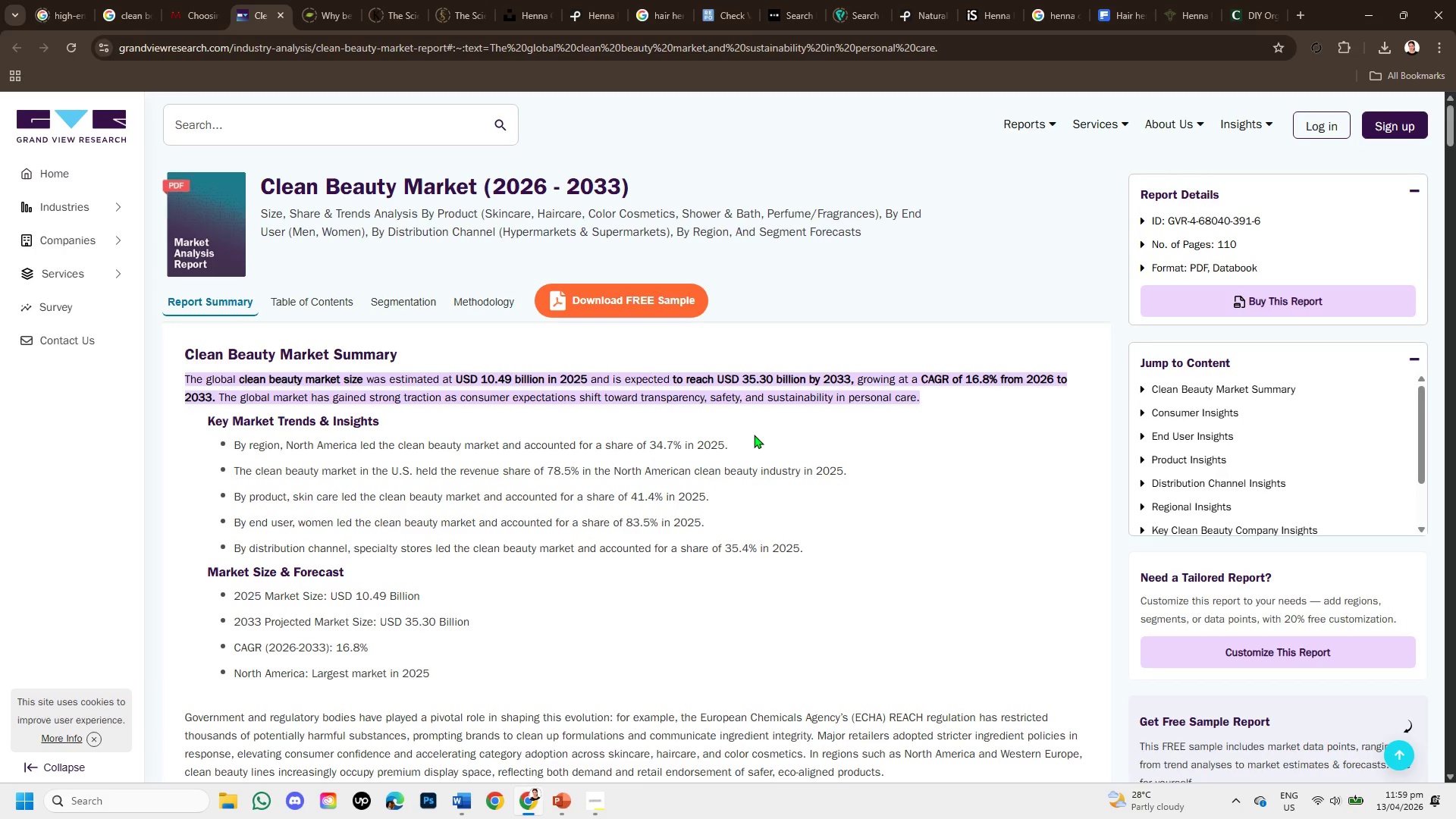 
wait(6.62)
 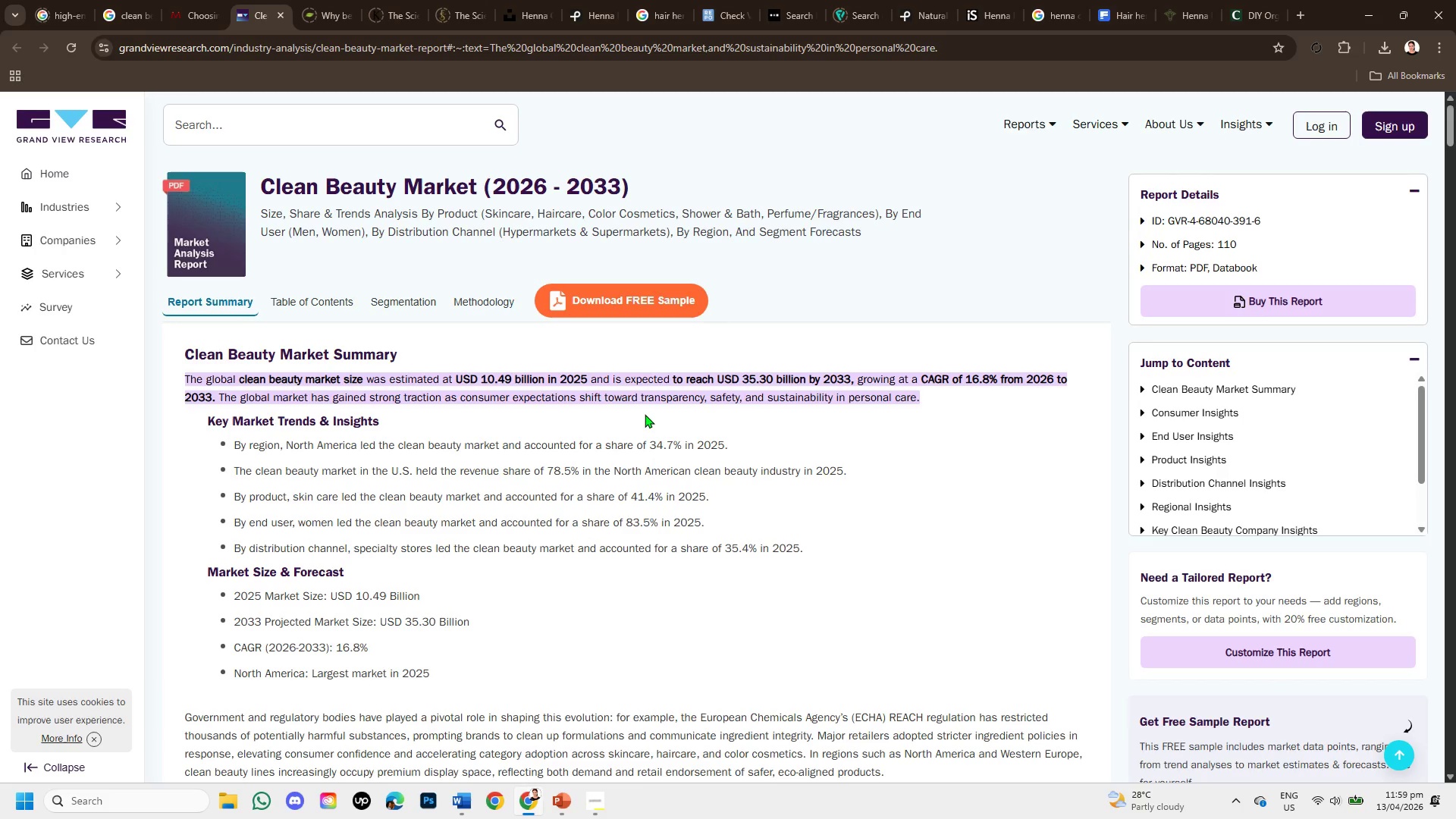 
left_click([113, 6])
 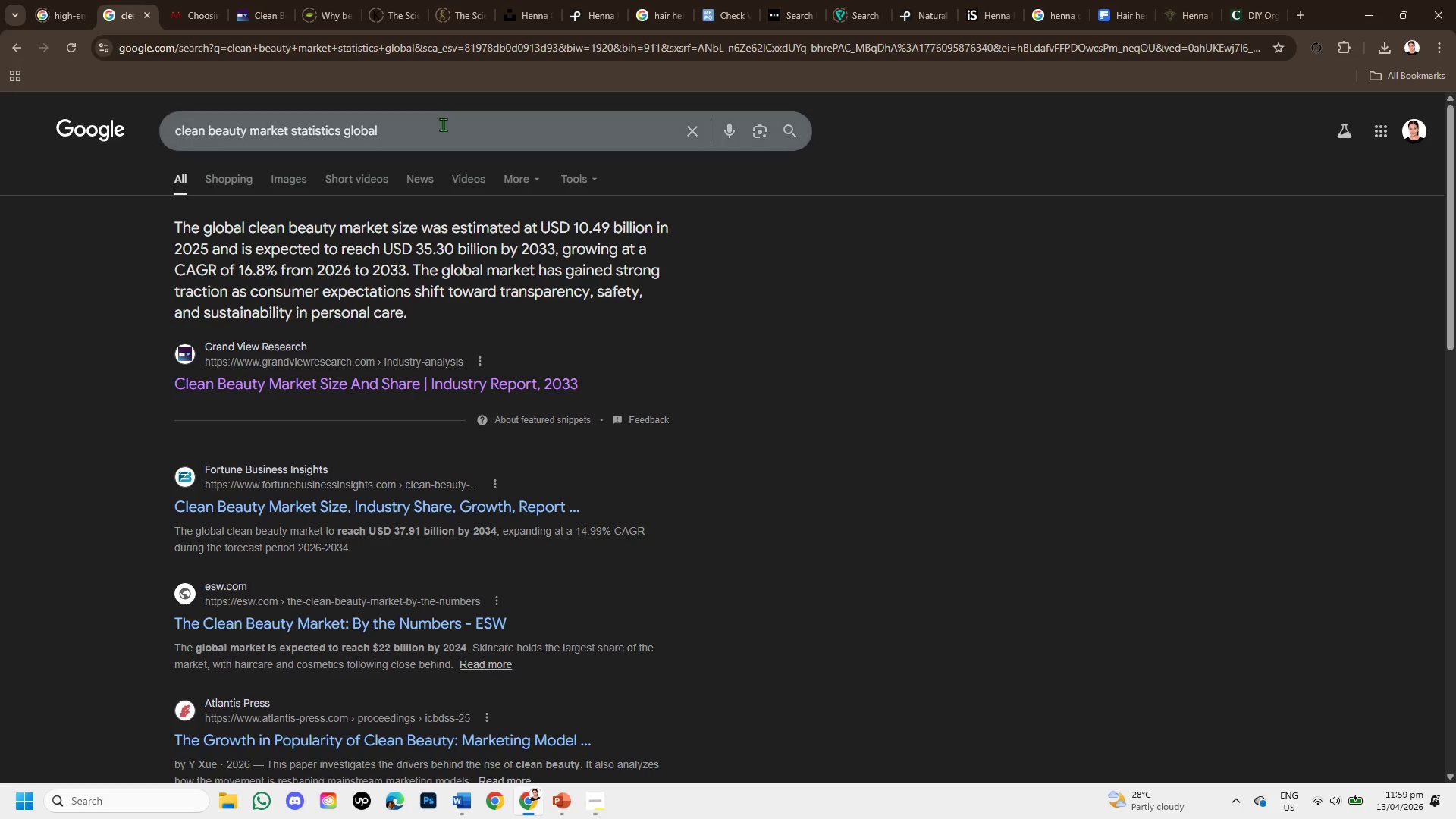 
left_click([443, 129])
 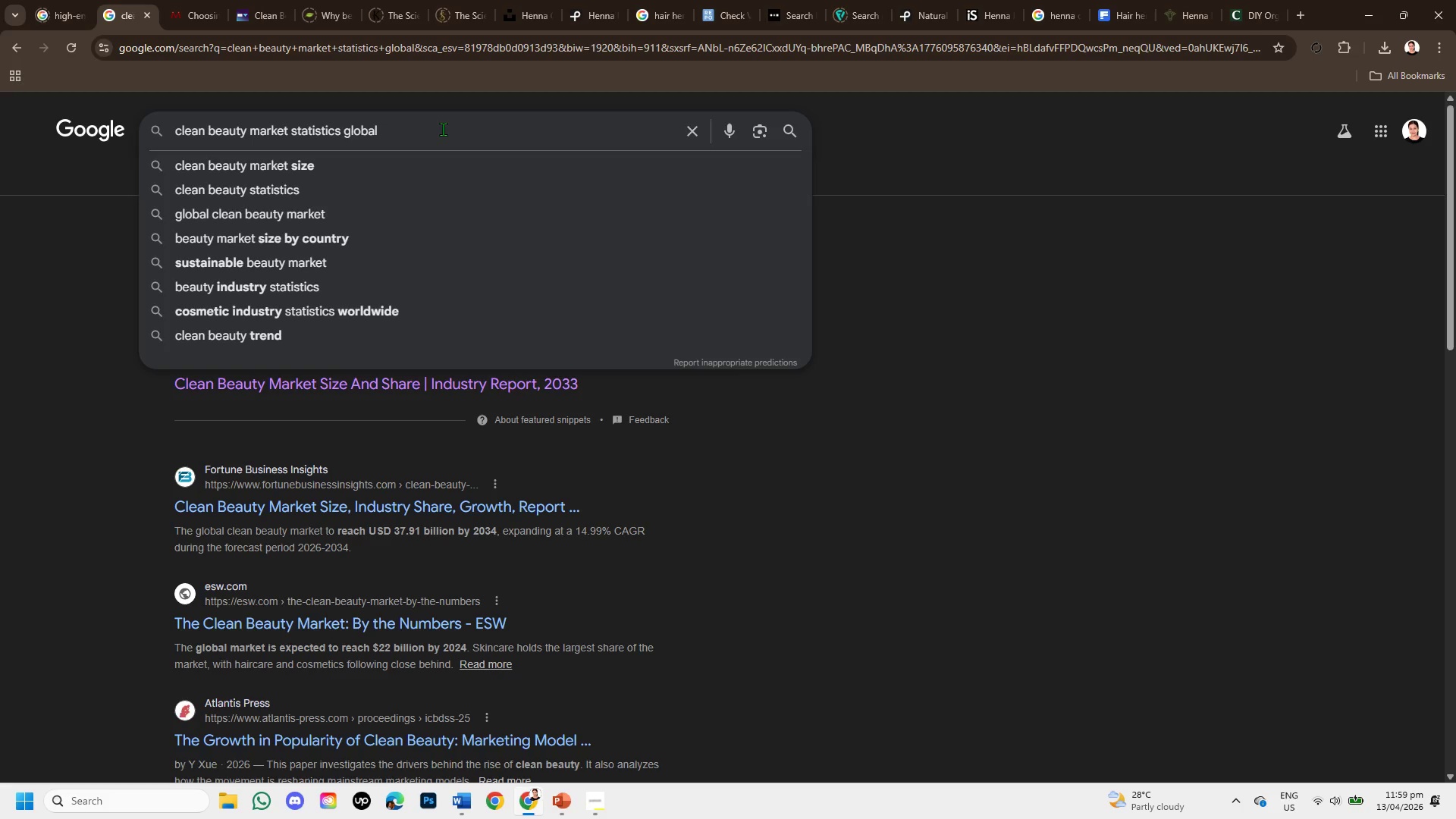 
type( )
key(Backspace)
type(, CA)
 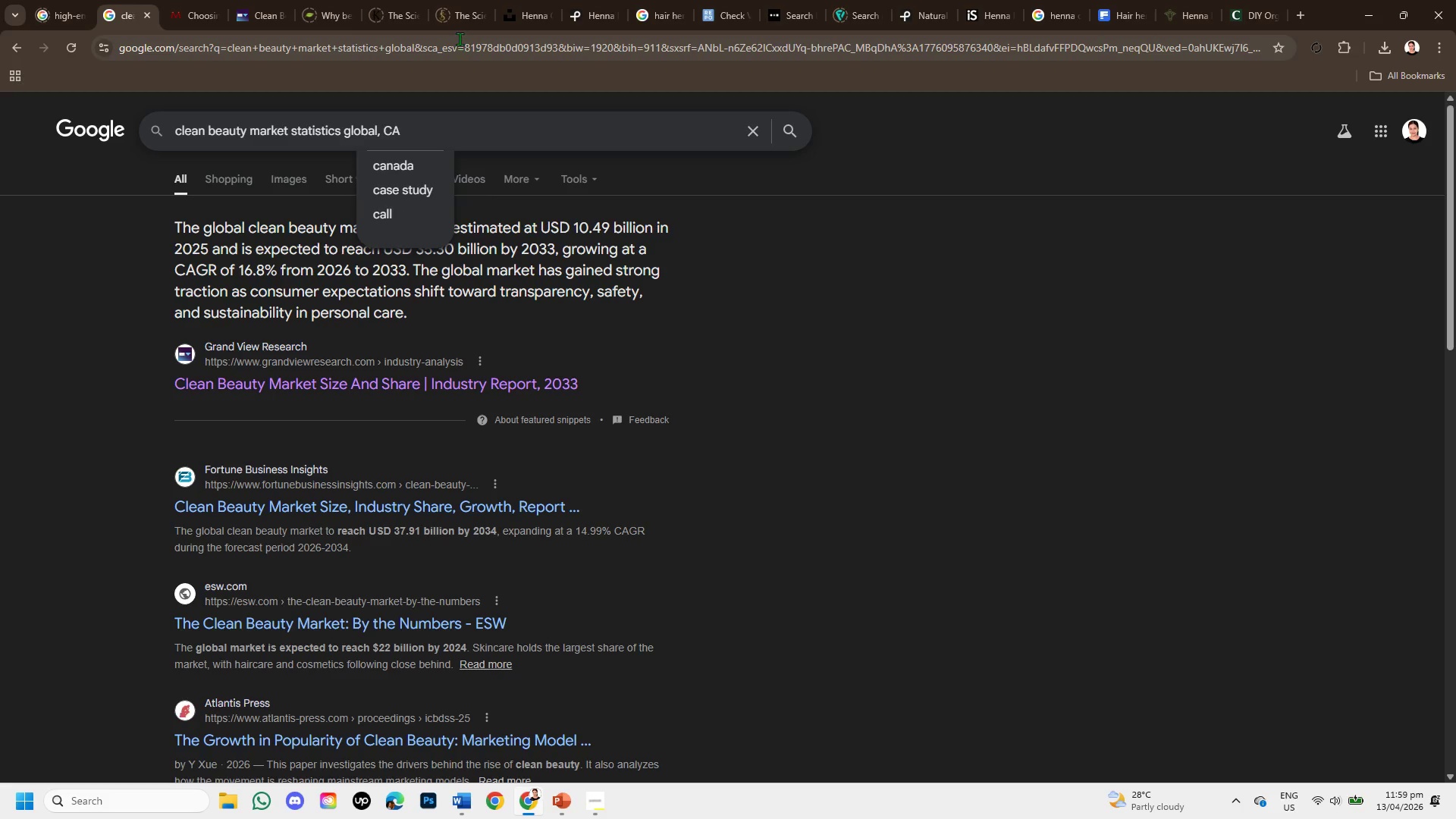 
type(GR Growth )
 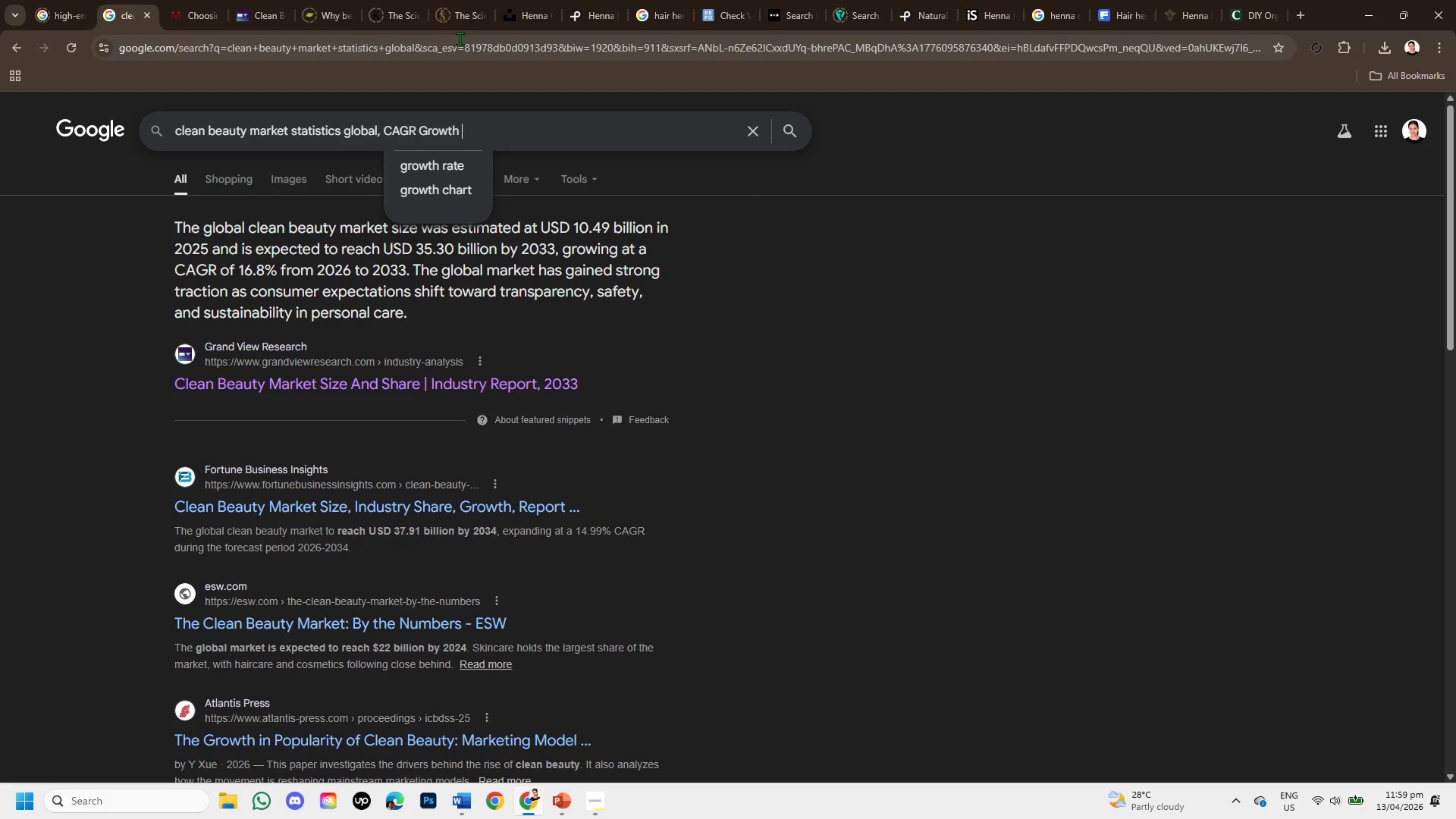 
key(Enter)
 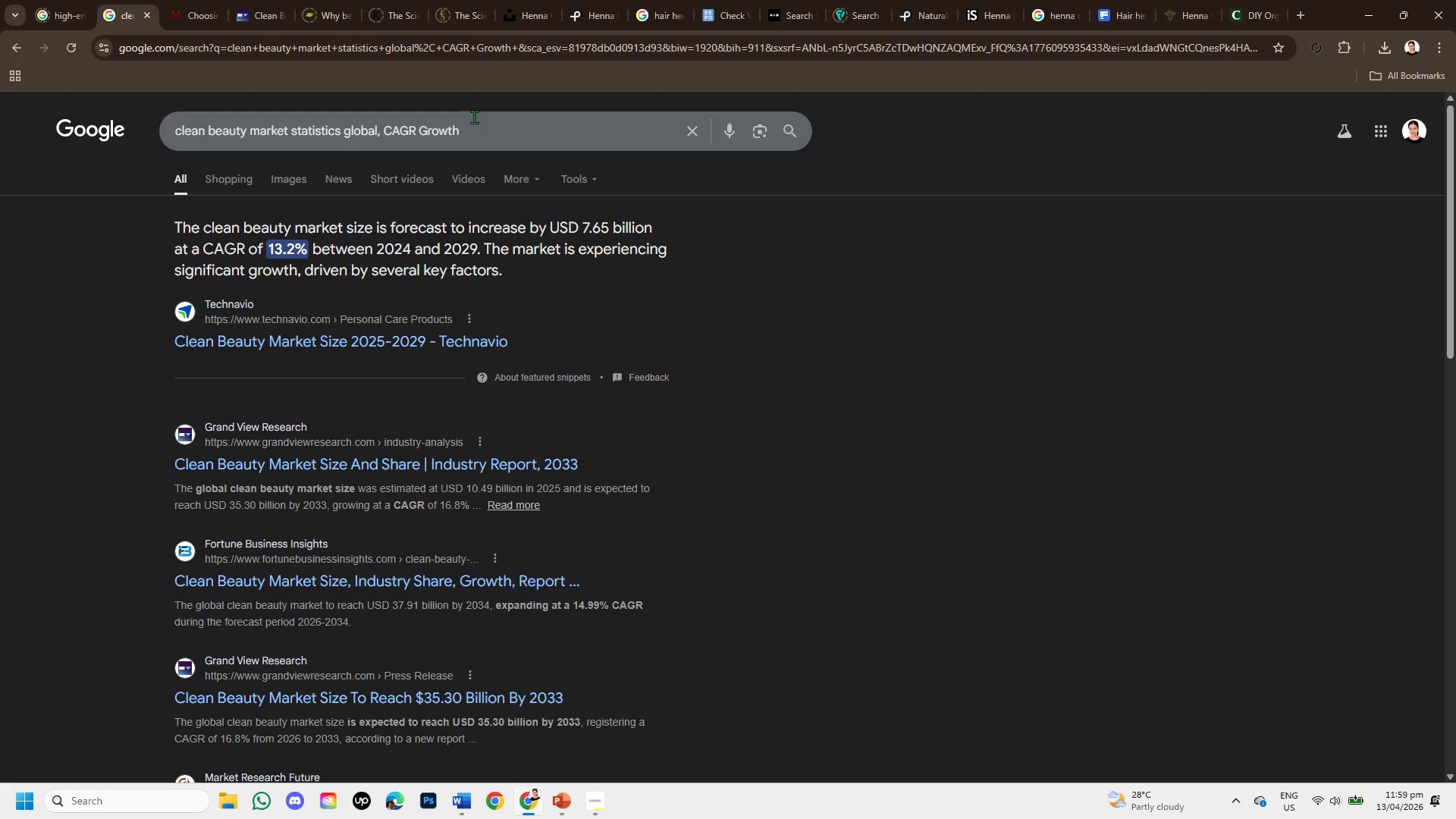 
wait(7.36)
 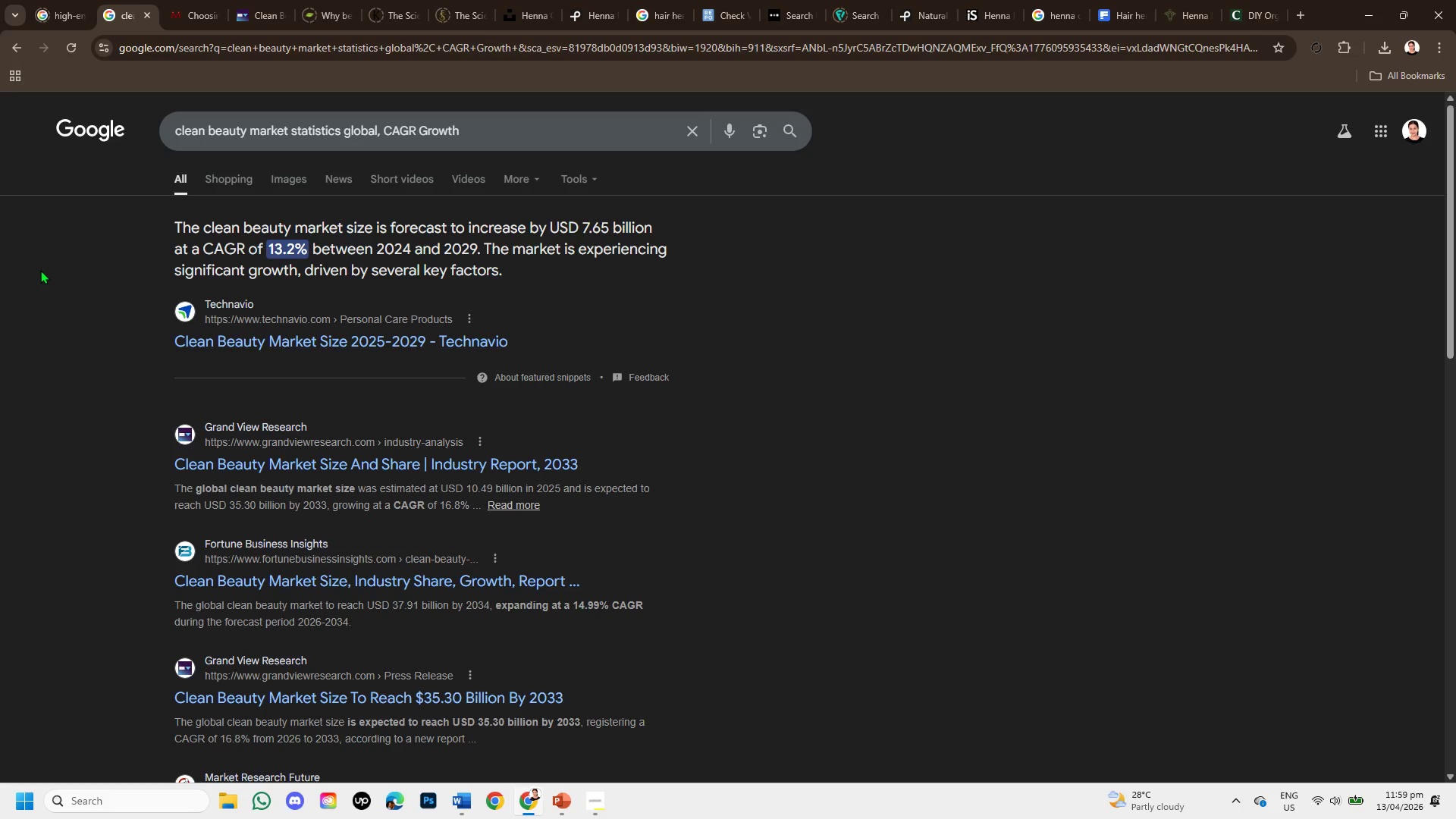 
left_click([494, 138])
 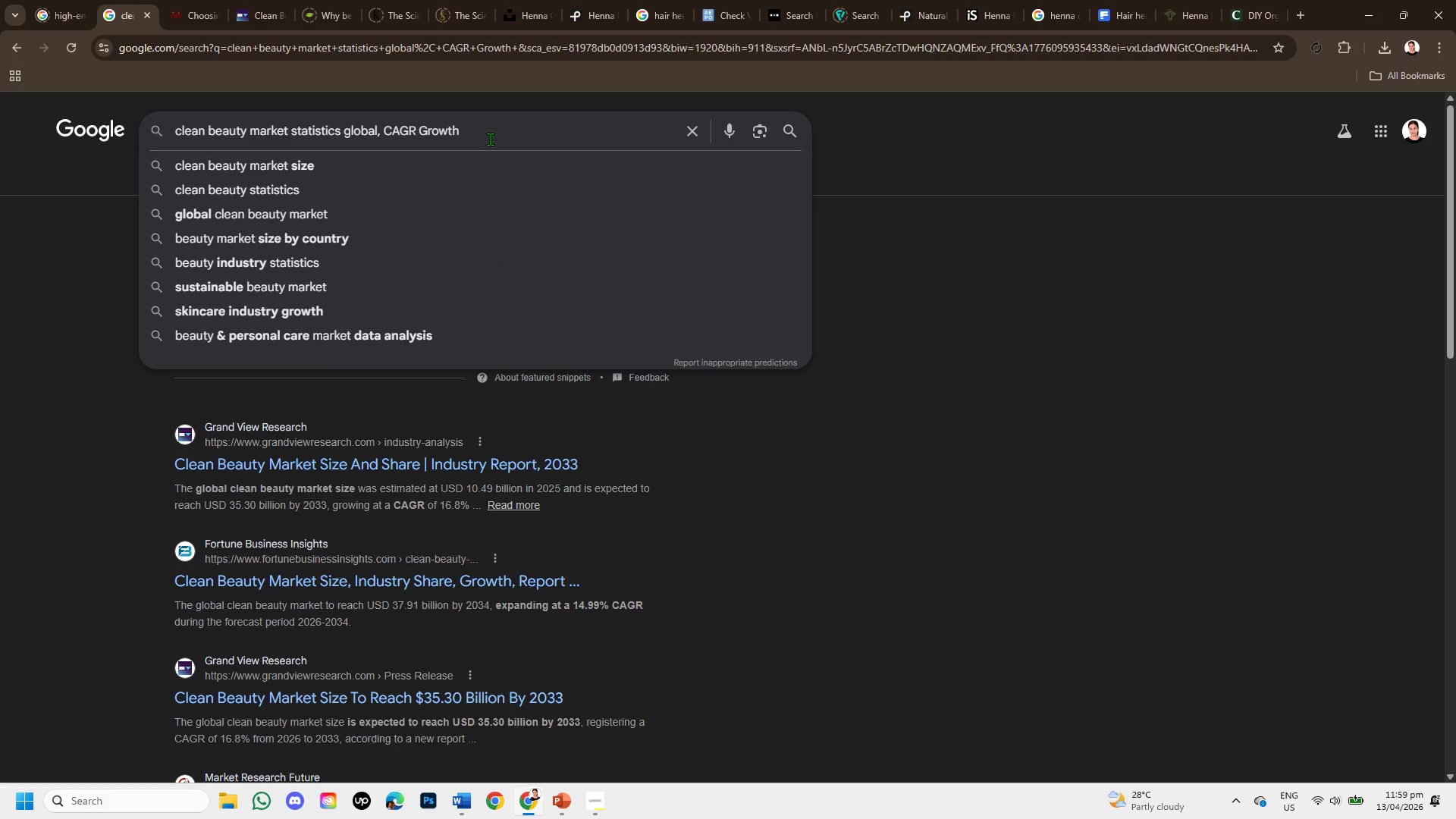 
type( 14.2)
 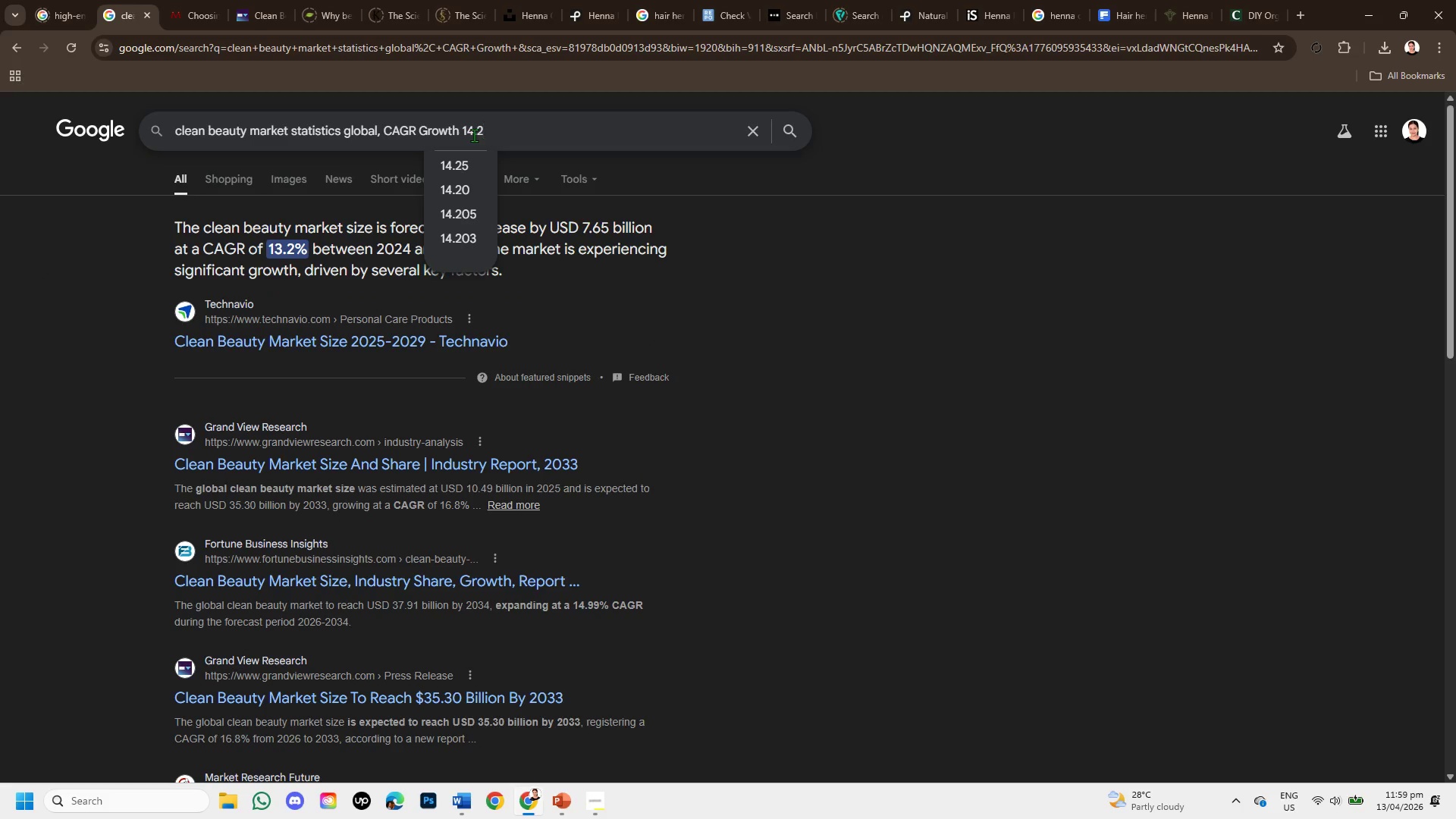 
key(Shift+5)
 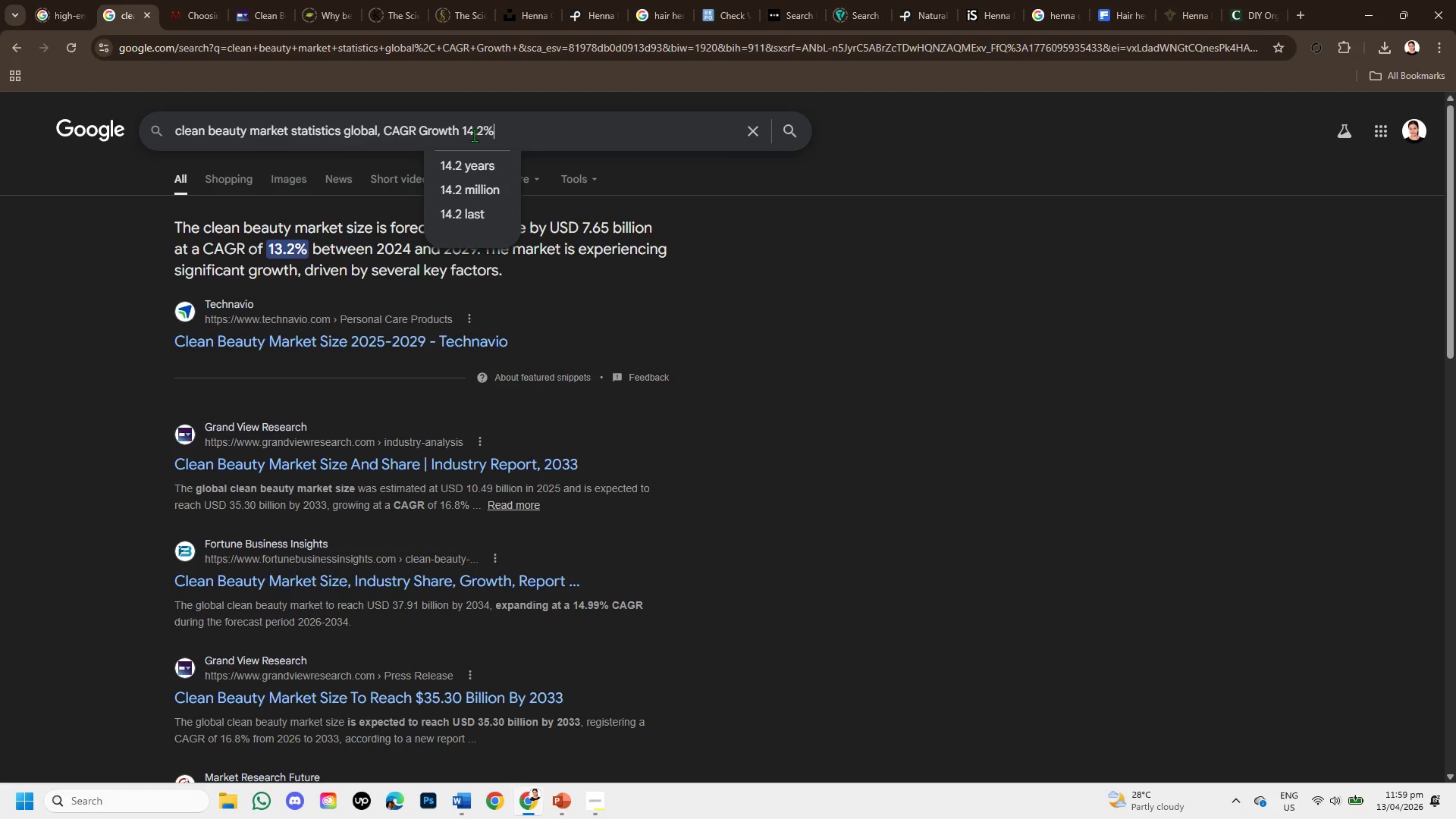 
key(Enter)
 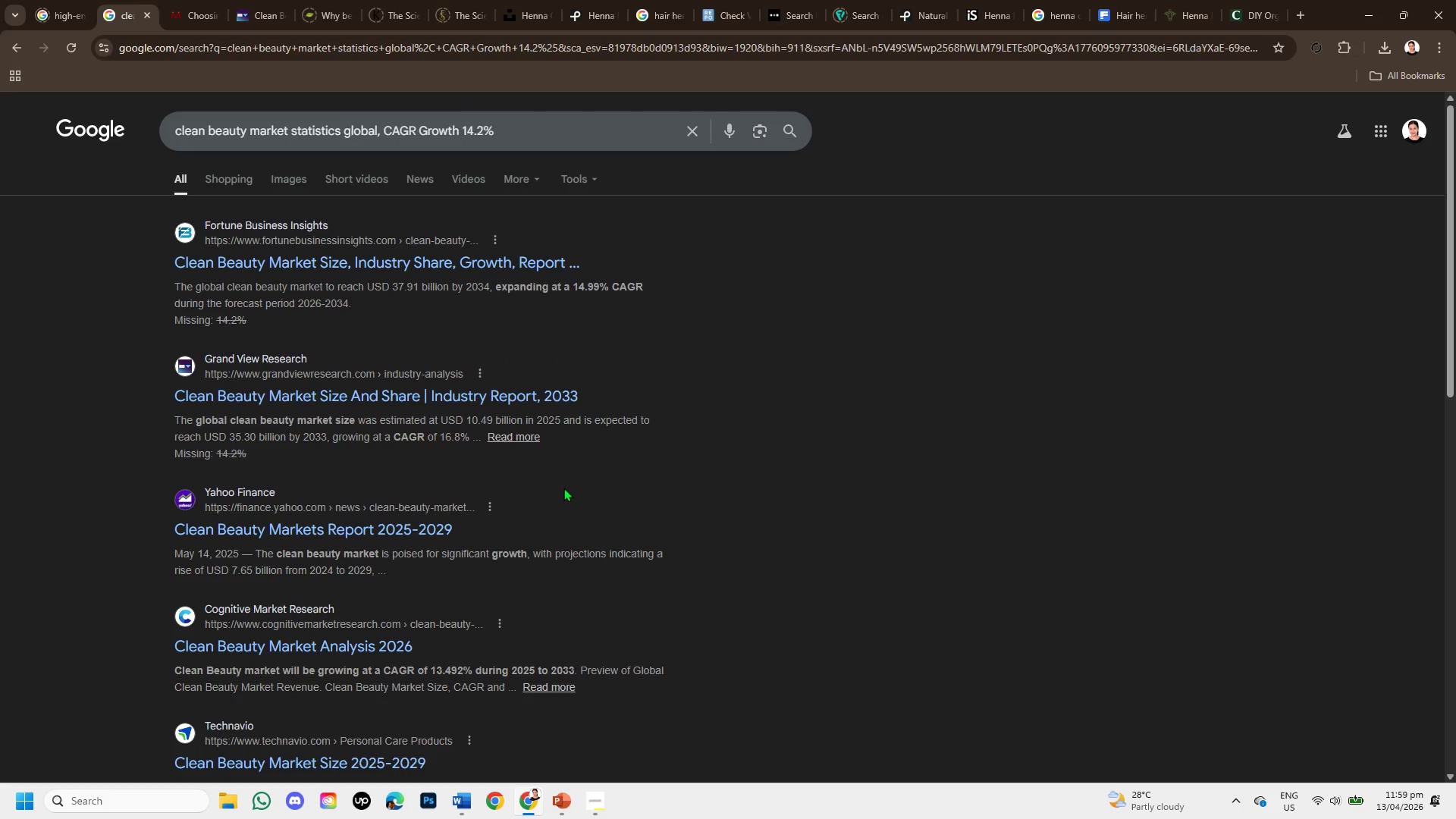 
scroll: coordinate [314, 532], scroll_direction: down, amount: 1.0
 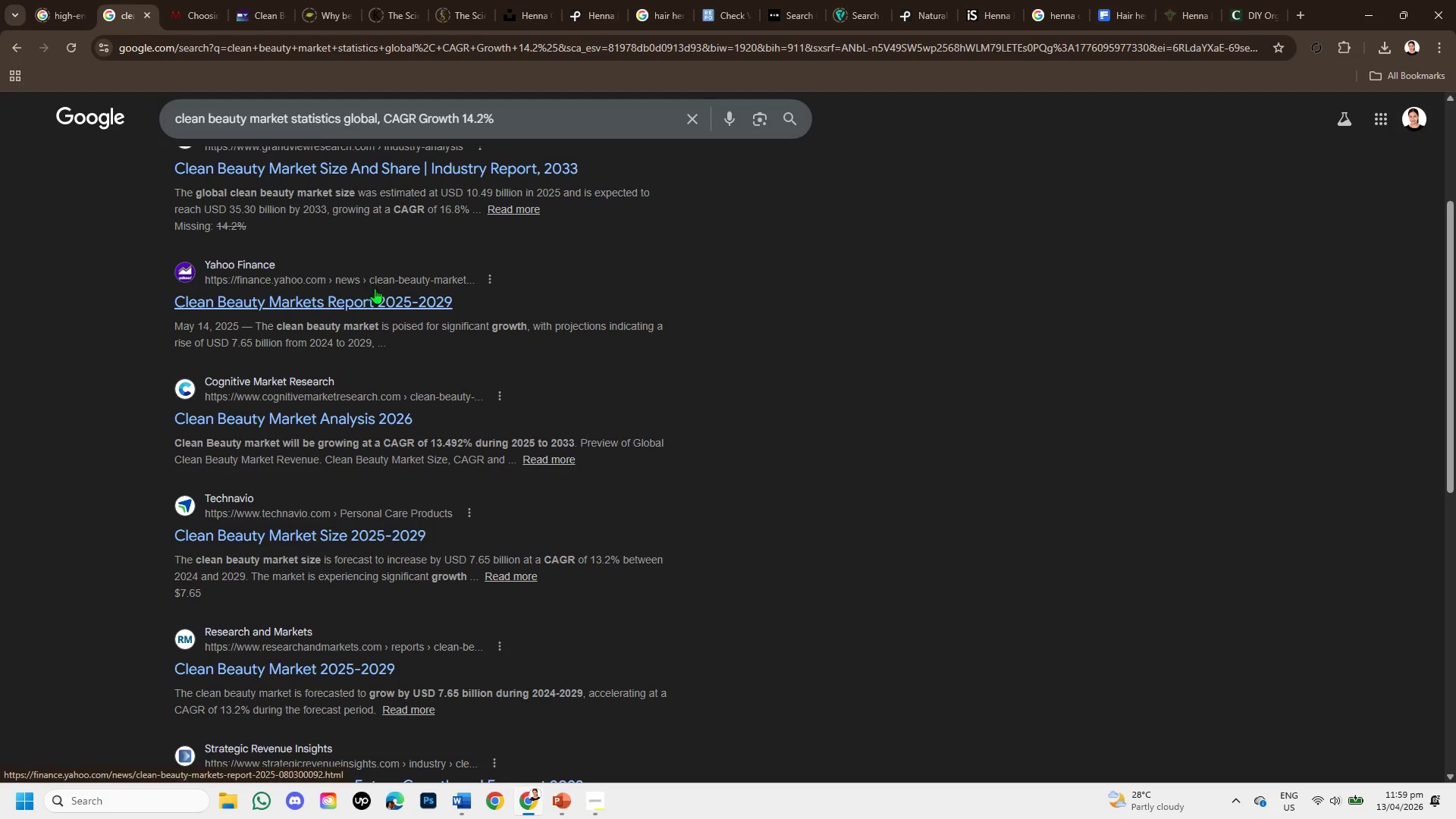 
right_click([375, 290])
 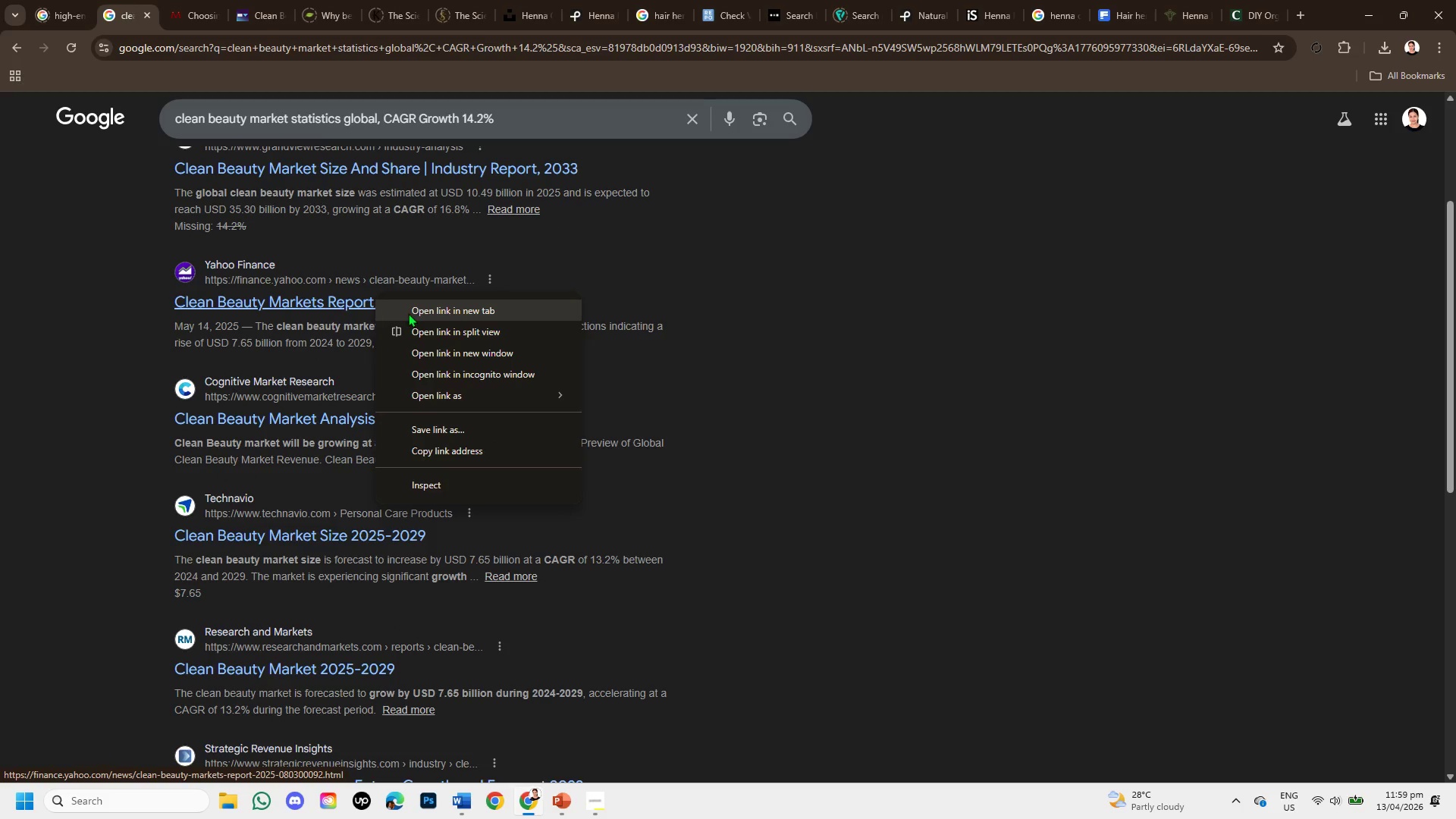 
left_click([411, 310])
 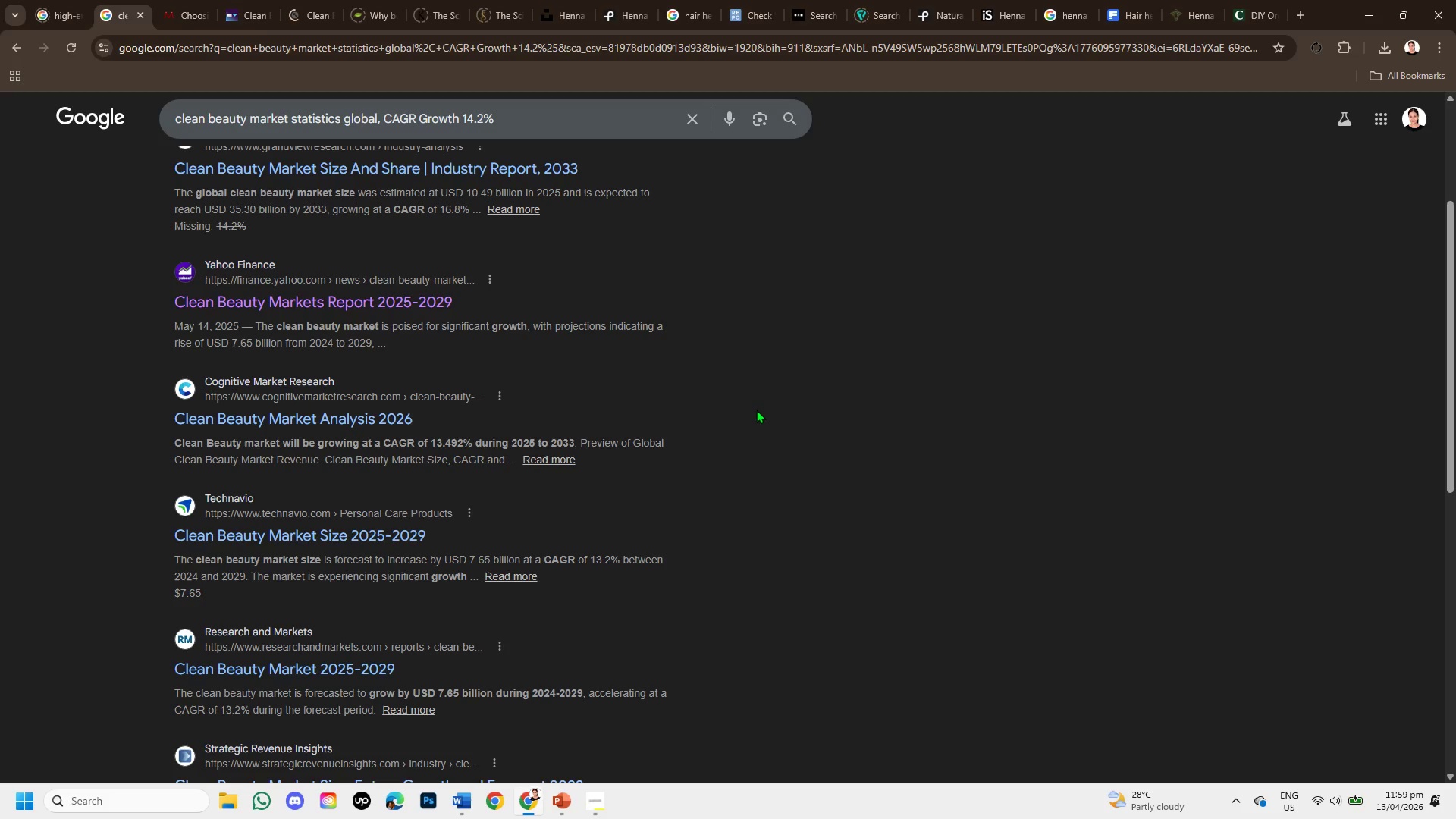 
left_click([303, 8])
 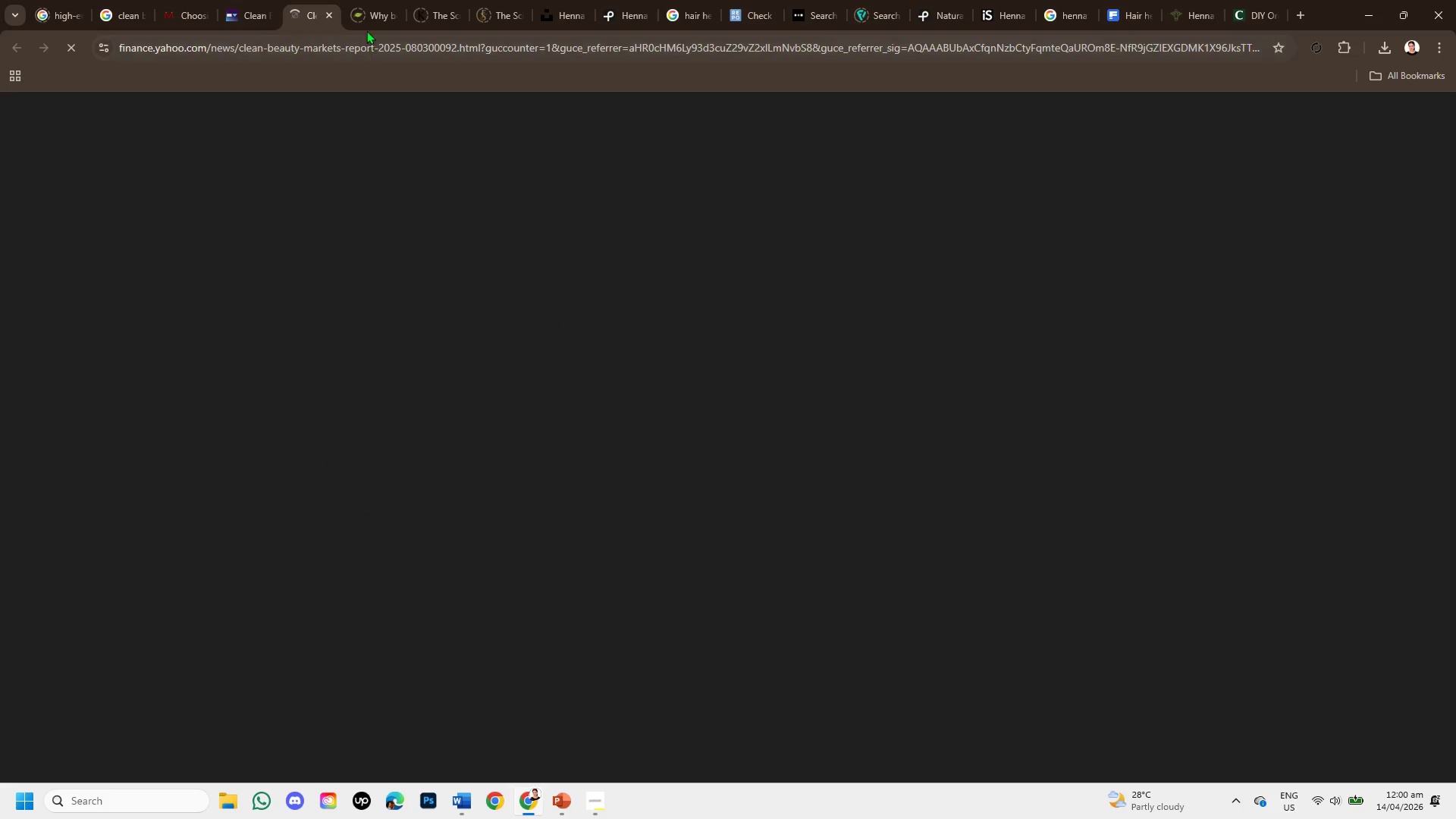 
left_click([357, 8])
 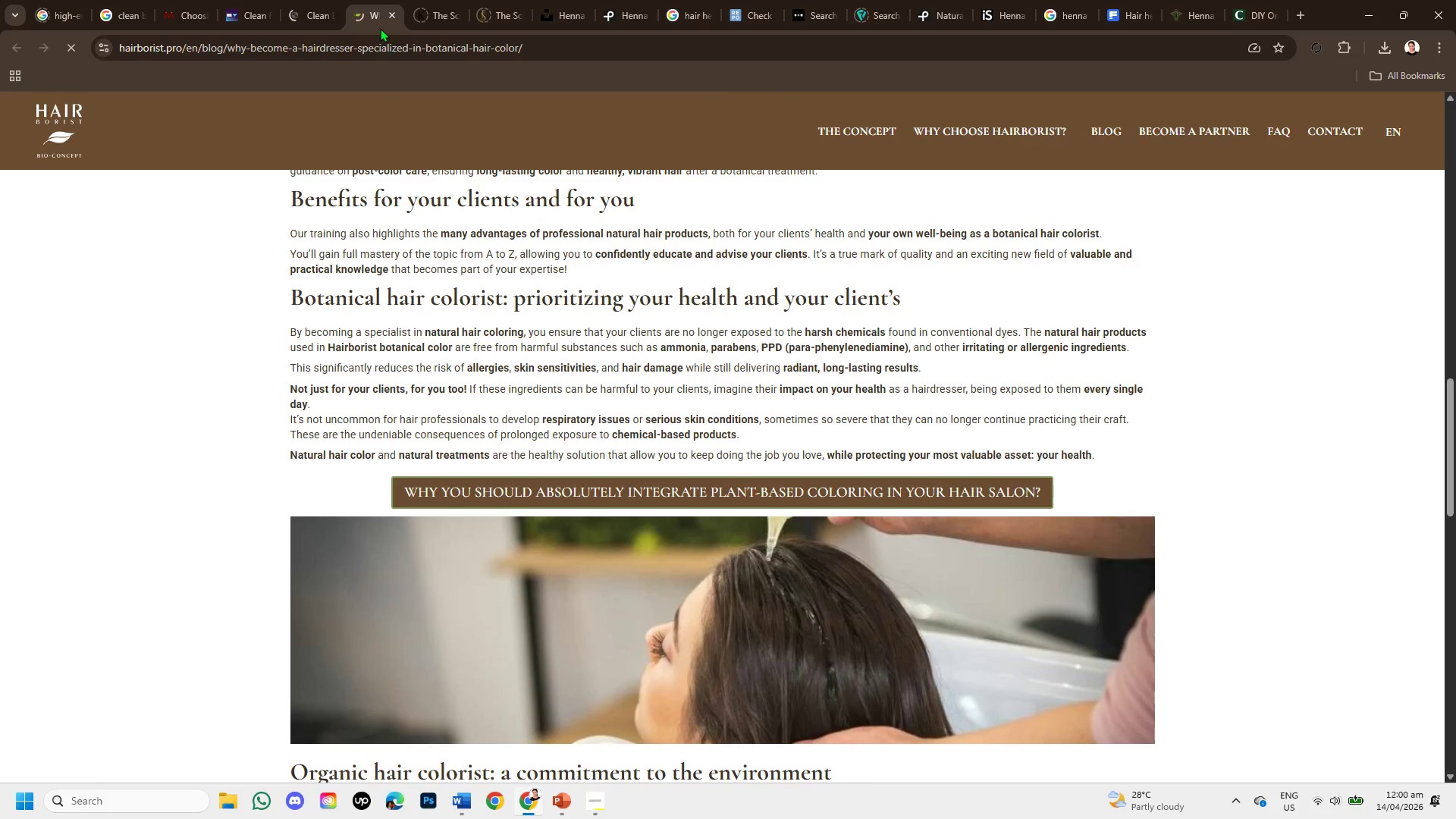 
left_click([439, 13])
 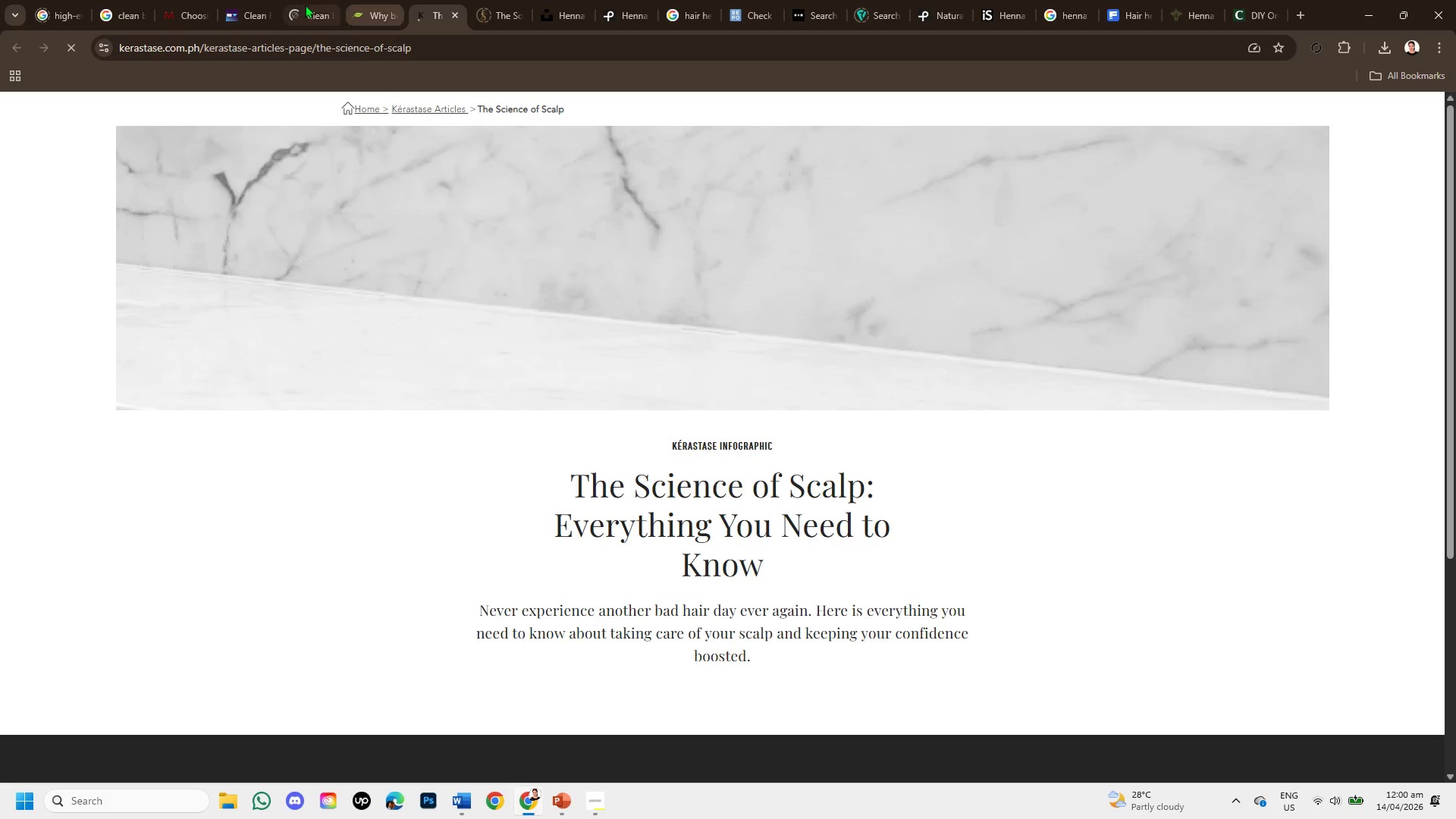 
left_click([301, 4])
 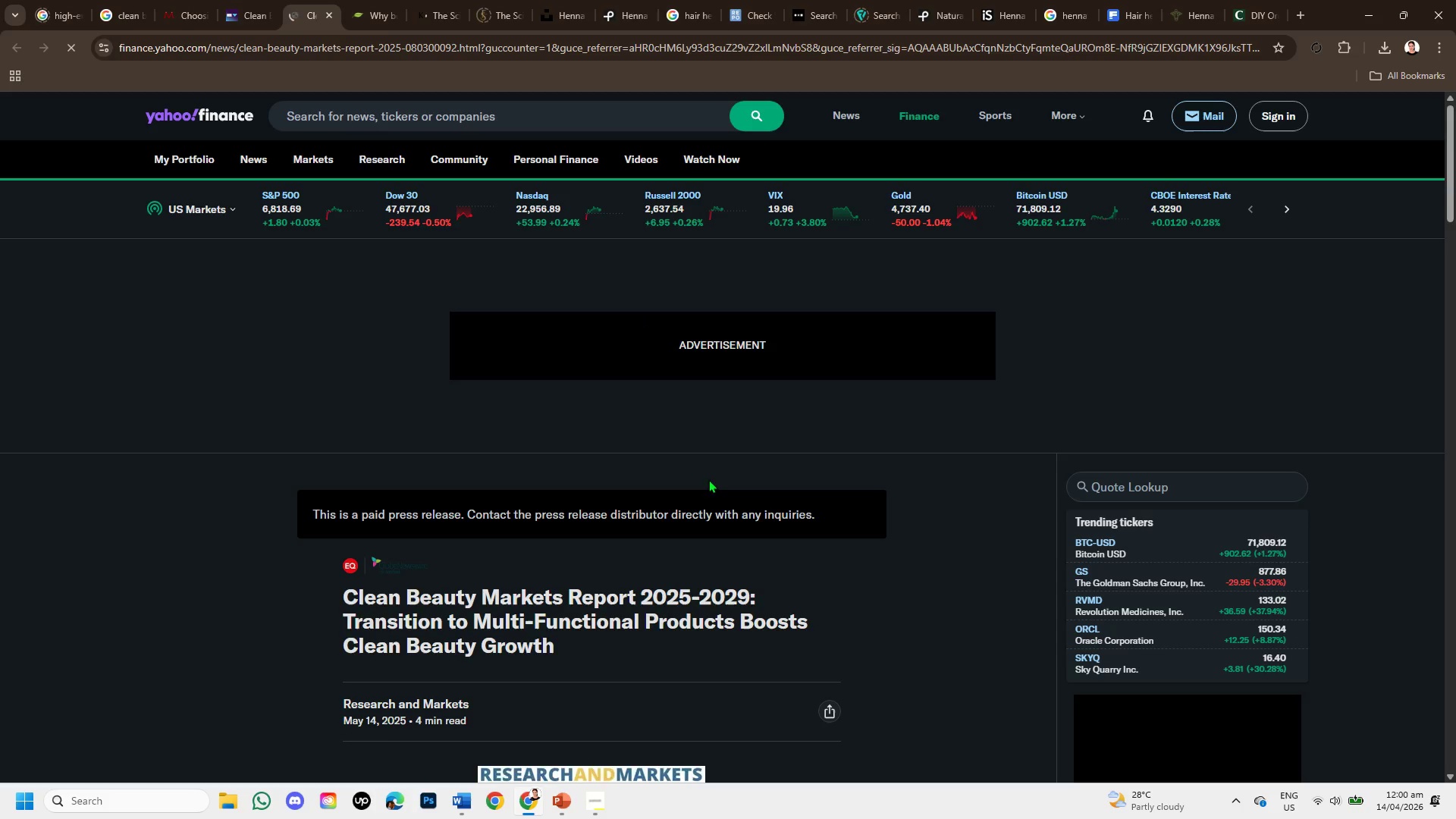 
scroll: coordinate [711, 500], scroll_direction: down, amount: 1.0
 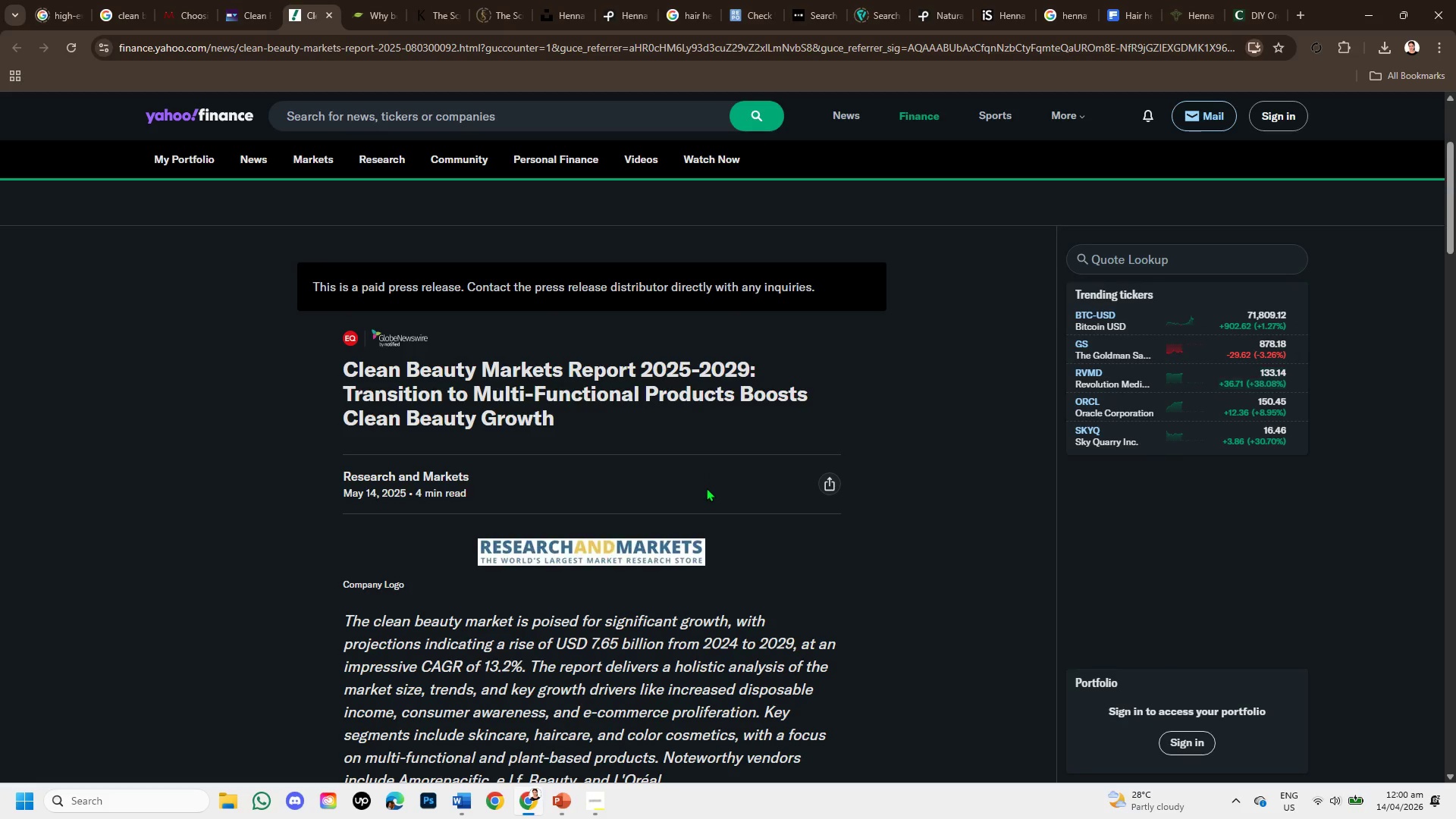 
wait(11.31)
 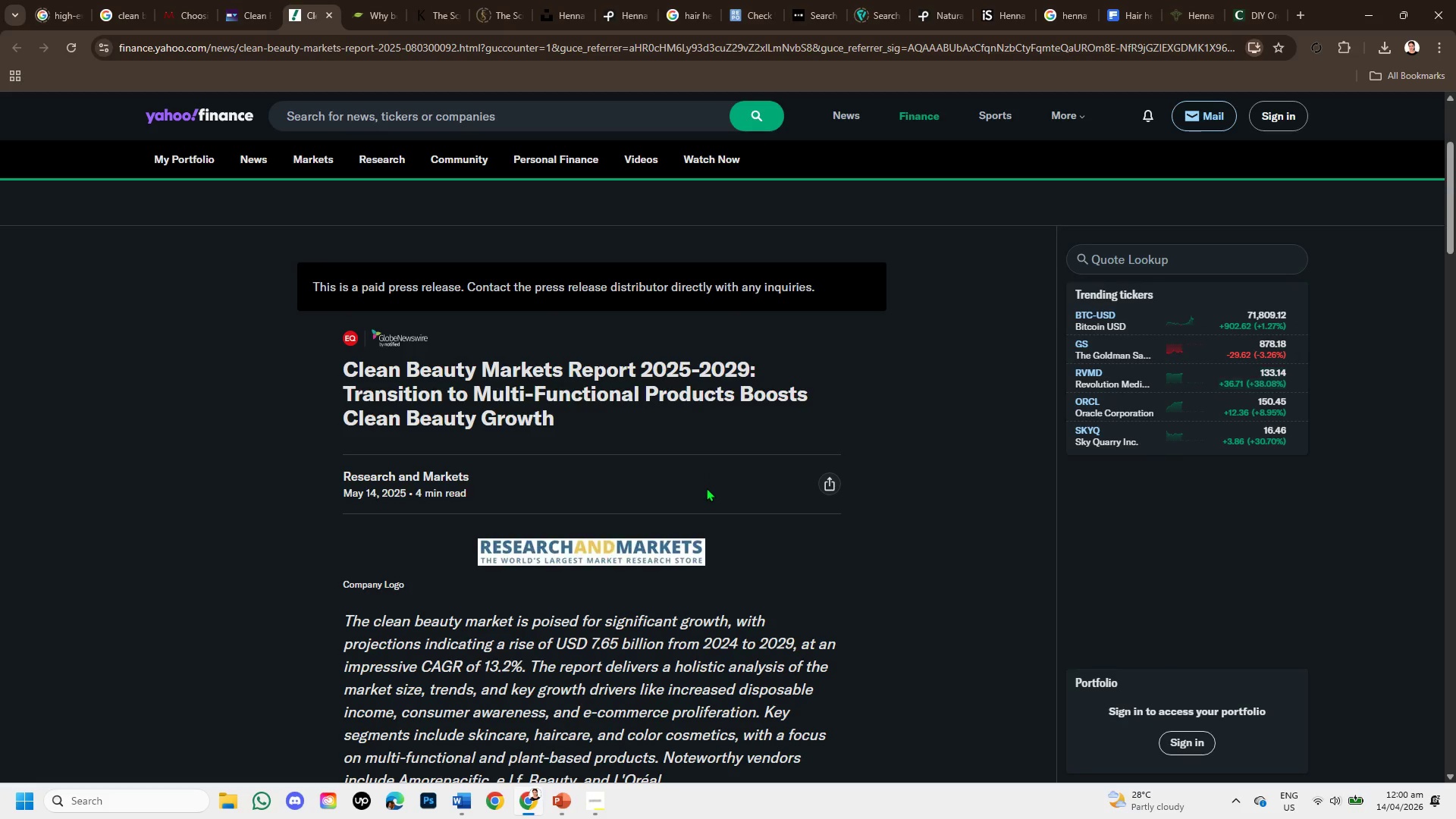 
scroll: coordinate [648, 517], scroll_direction: down, amount: 5.0
 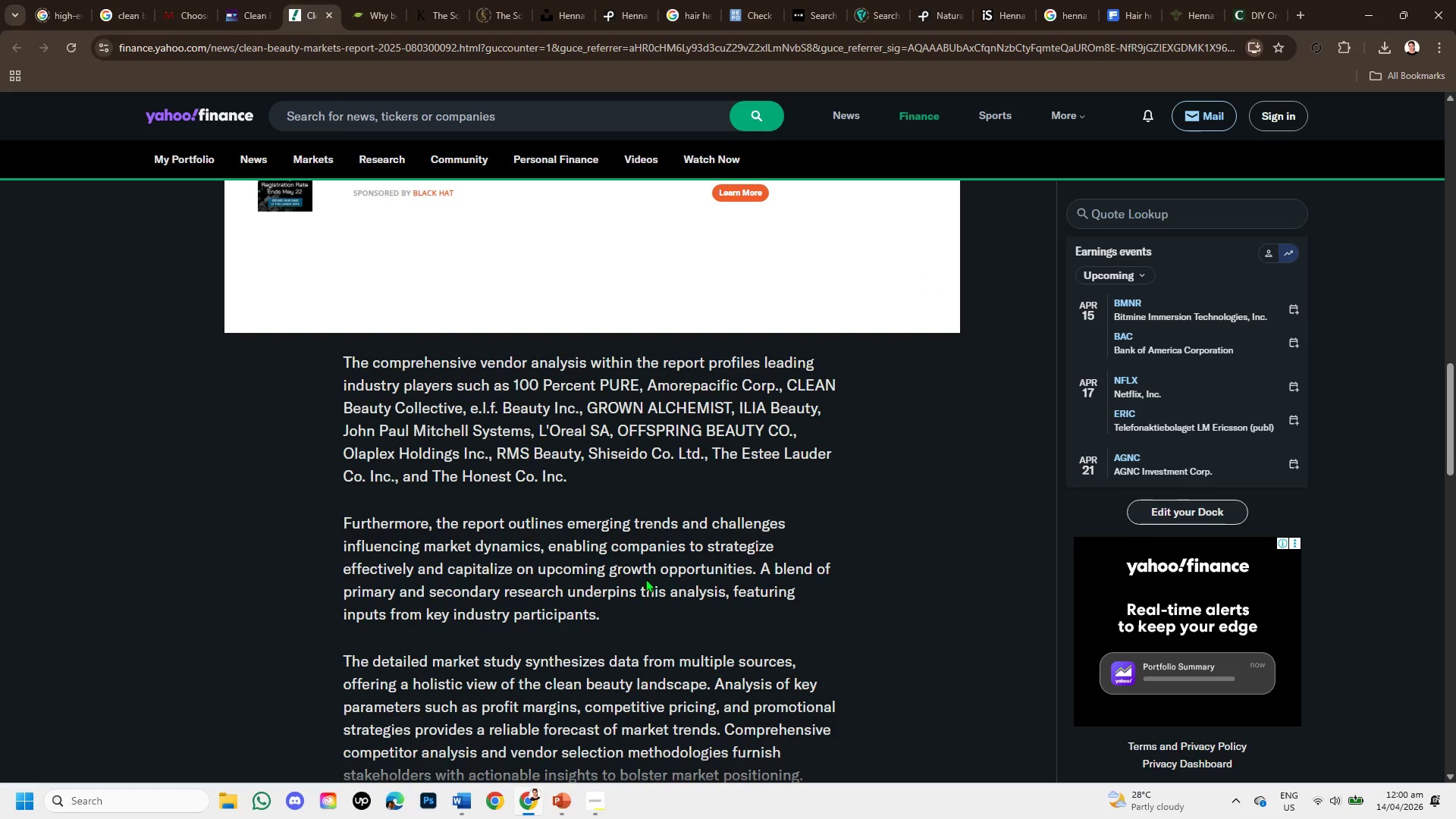 
wait(12.33)
 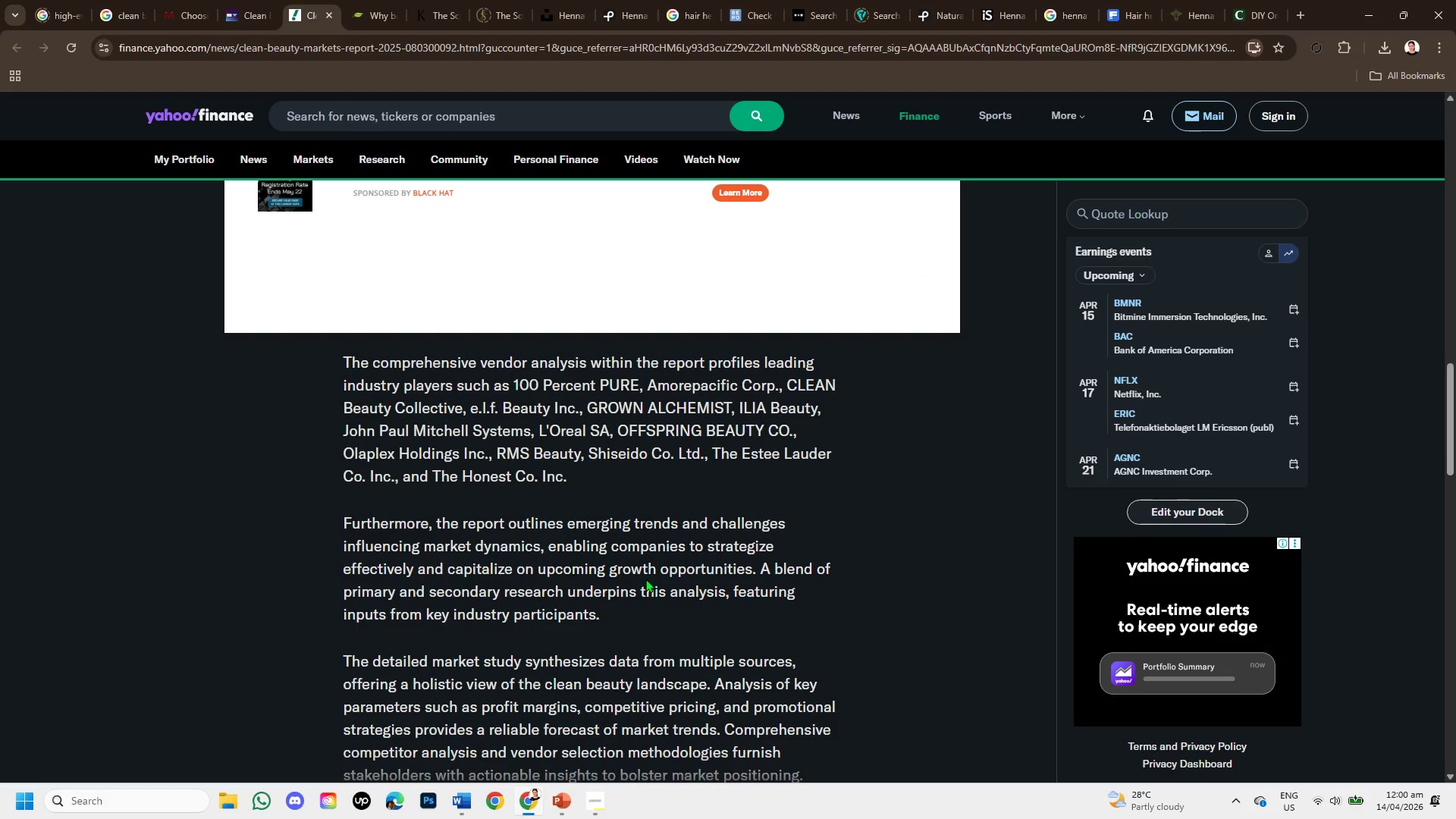 
scroll: coordinate [641, 613], scroll_direction: down, amount: 6.0
 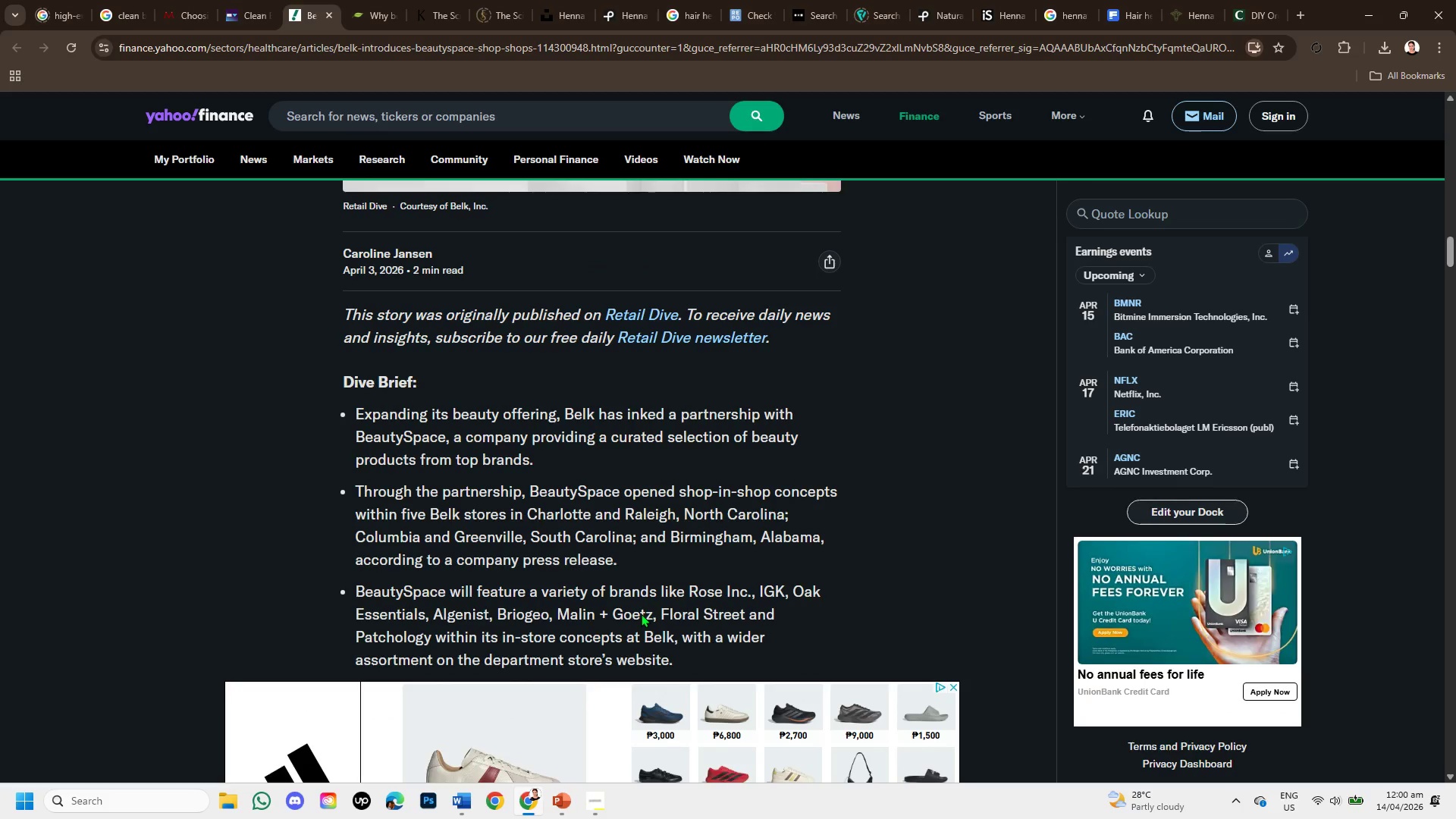 
scroll: coordinate [635, 650], scroll_direction: down, amount: 3.0
 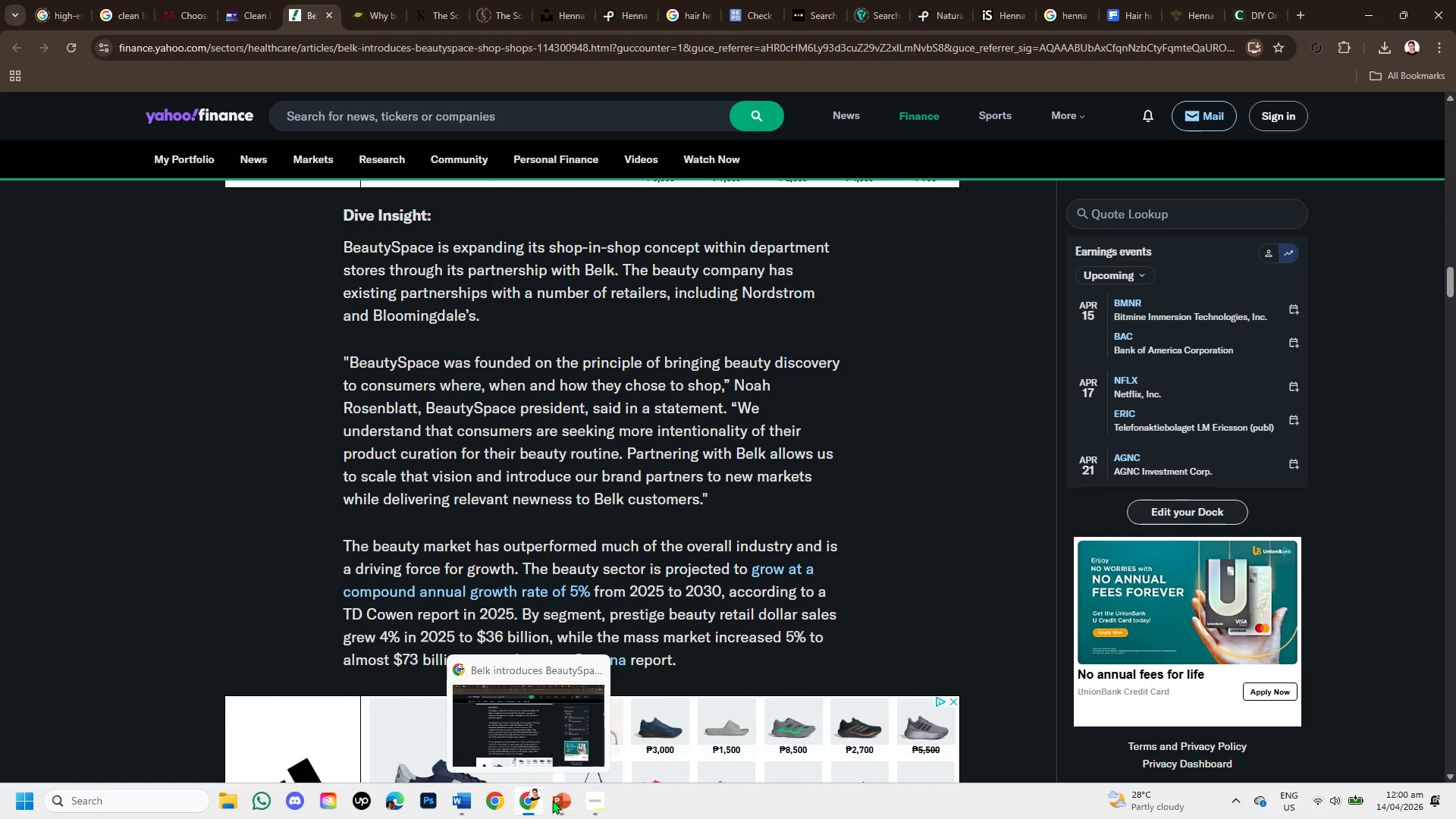 
left_click([562, 802])
 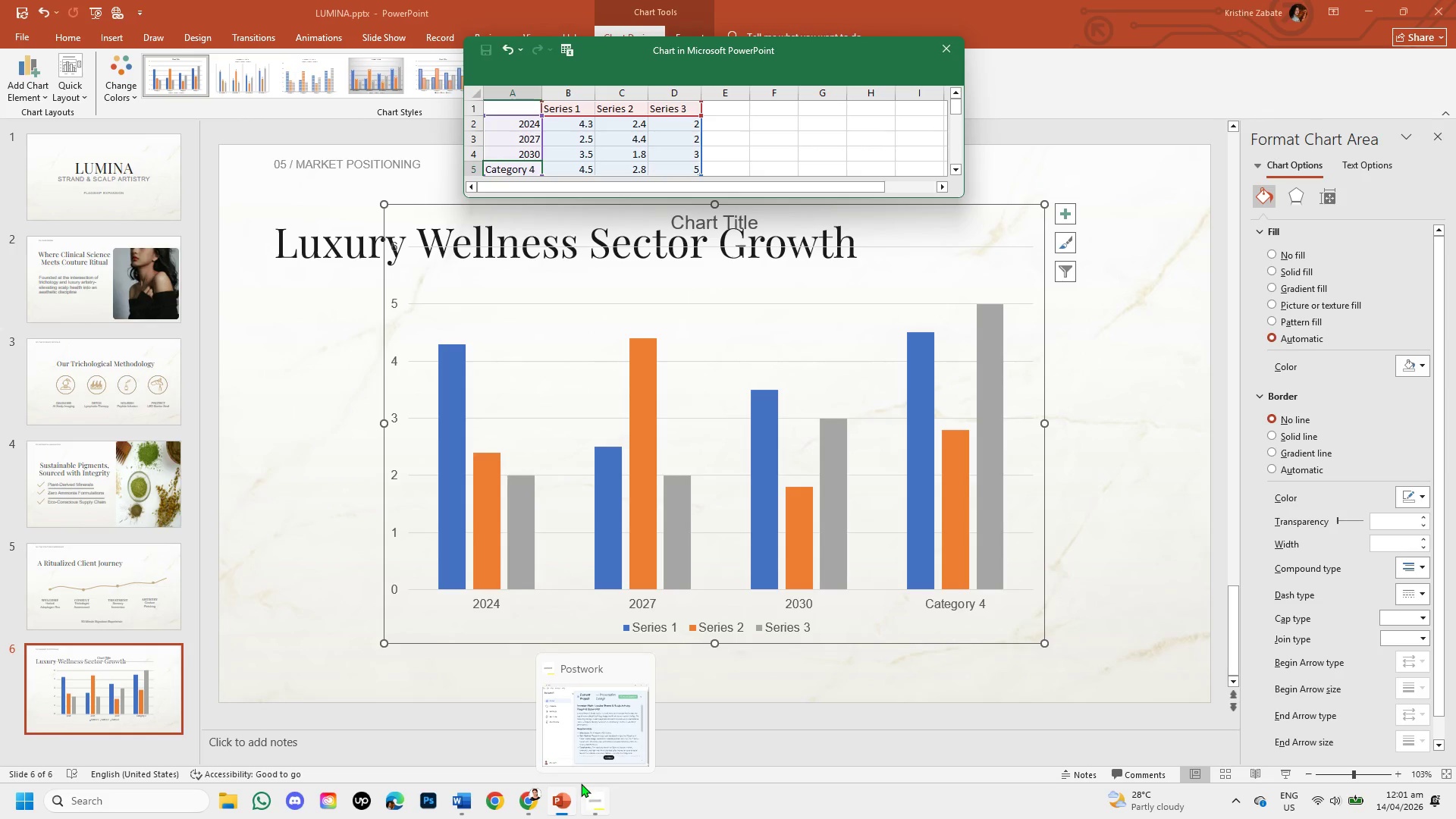 
wait(12.12)
 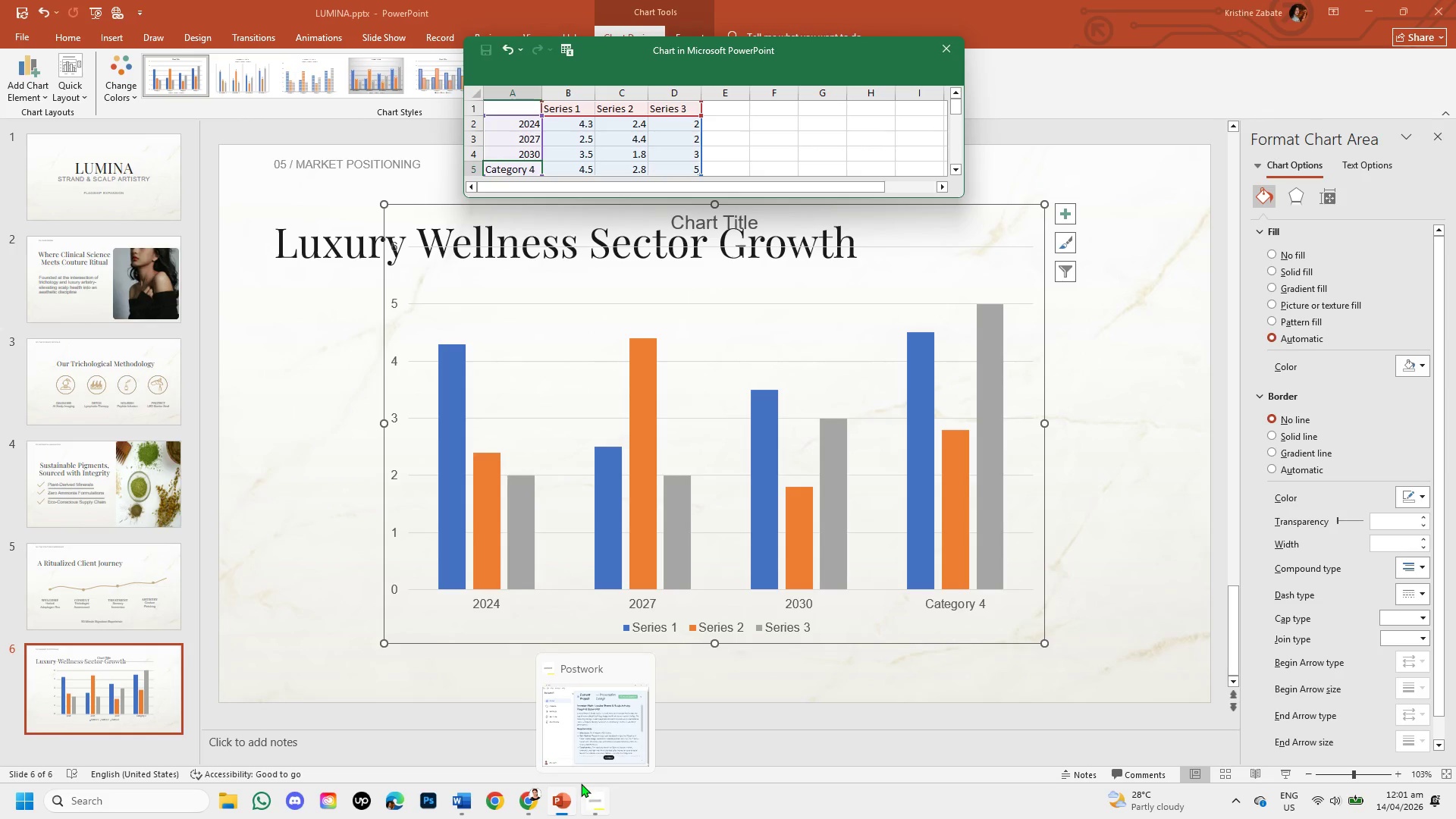 
double_click([523, 109])
 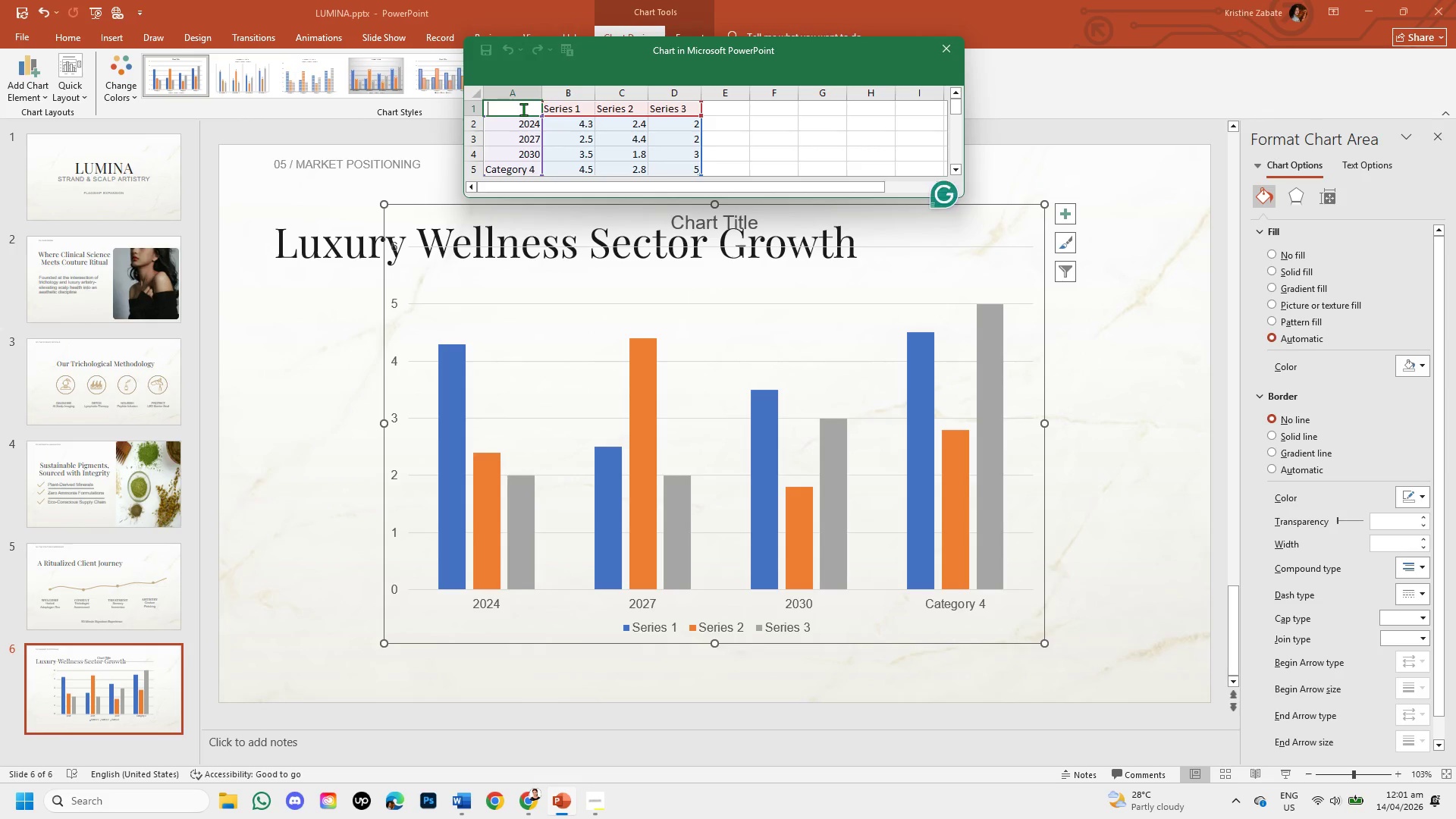 
type(YEAR)
key(Backspace)
key(Backspace)
key(Backspace)
type(ear)
 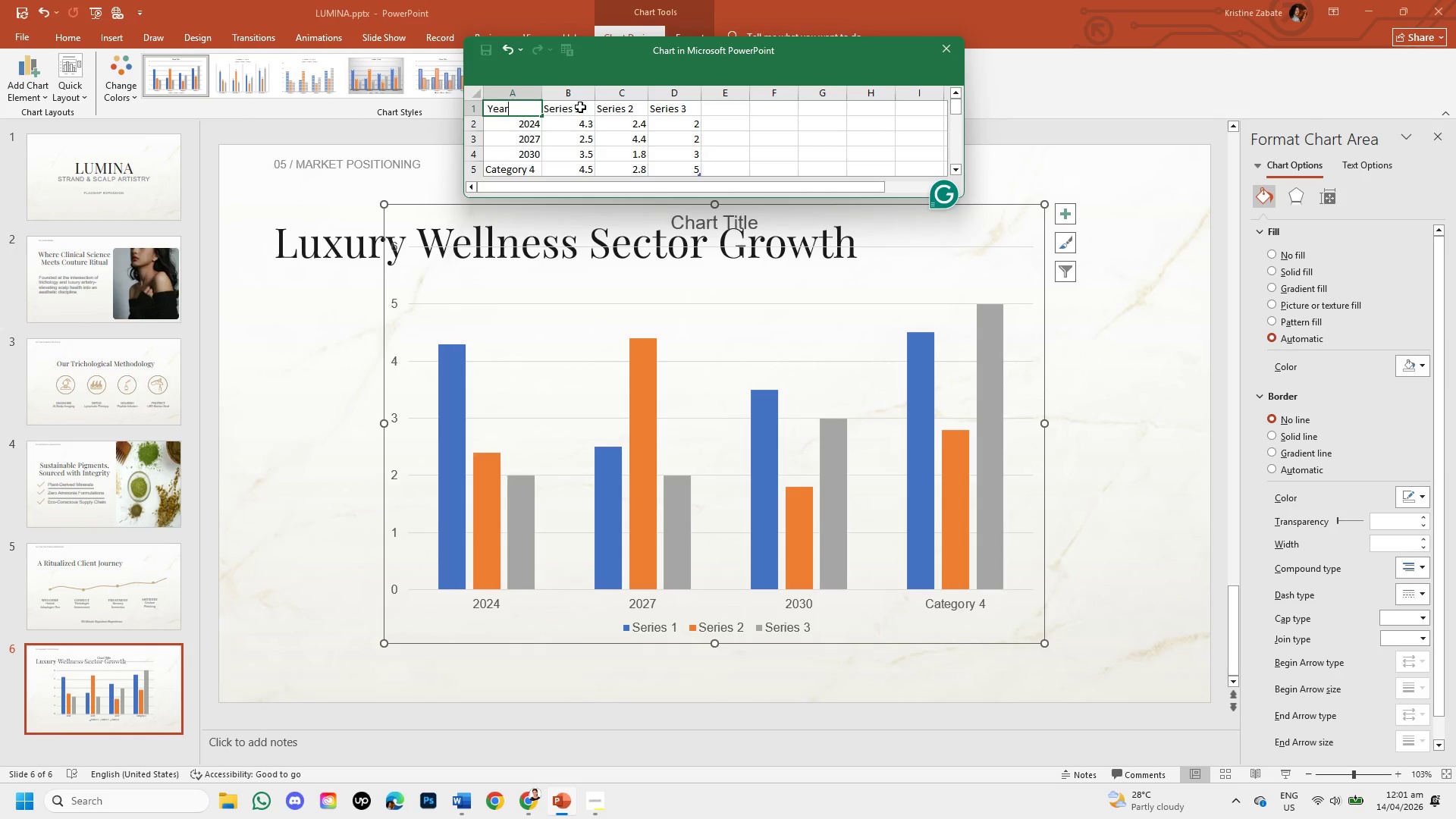 
double_click([582, 109])
 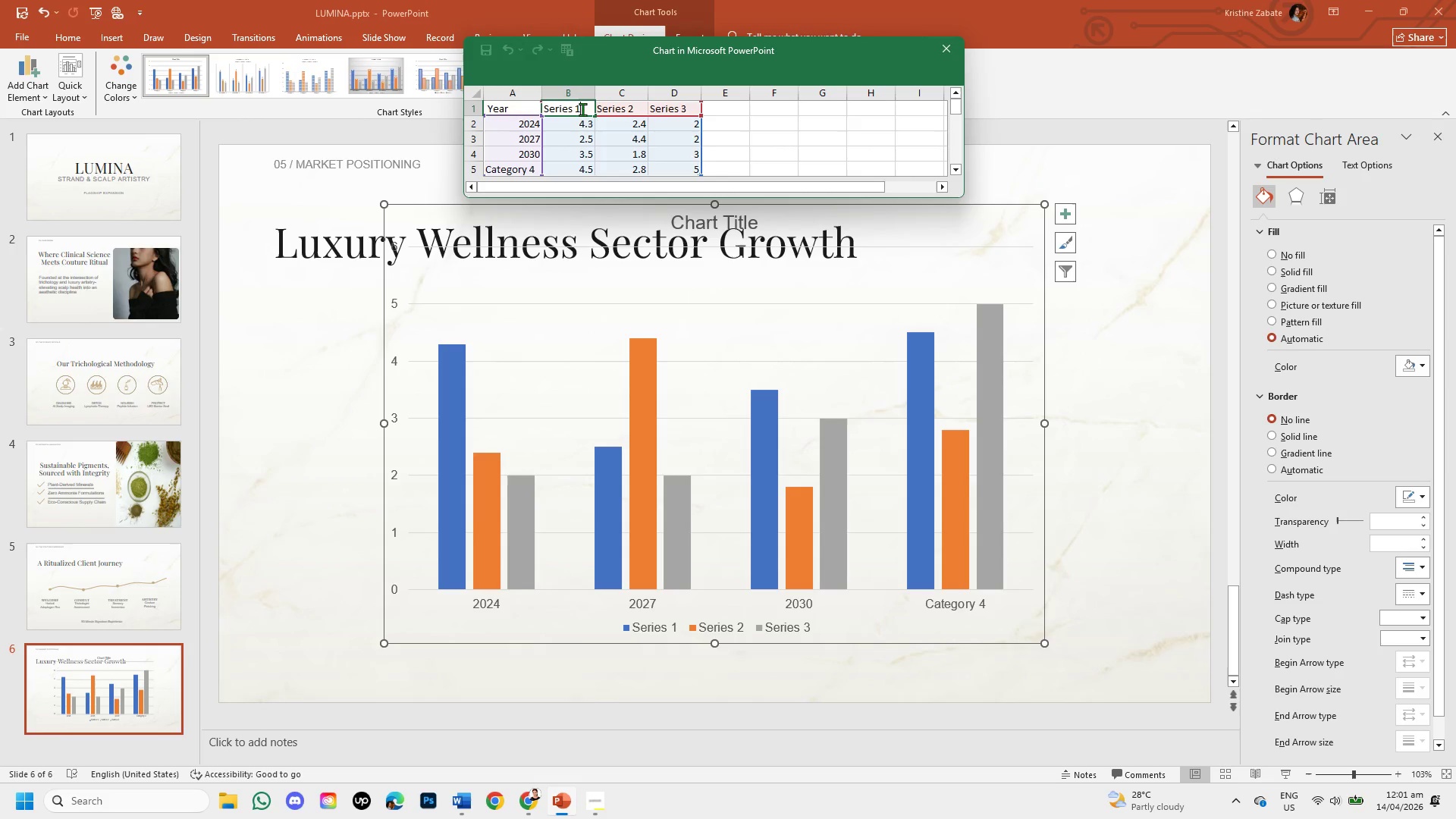 
key(Backspace)
key(Backspace)
key(Backspace)
key(Backspace)
key(Backspace)
key(Backspace)
key(Backspace)
key(Backspace)
type(Value )
 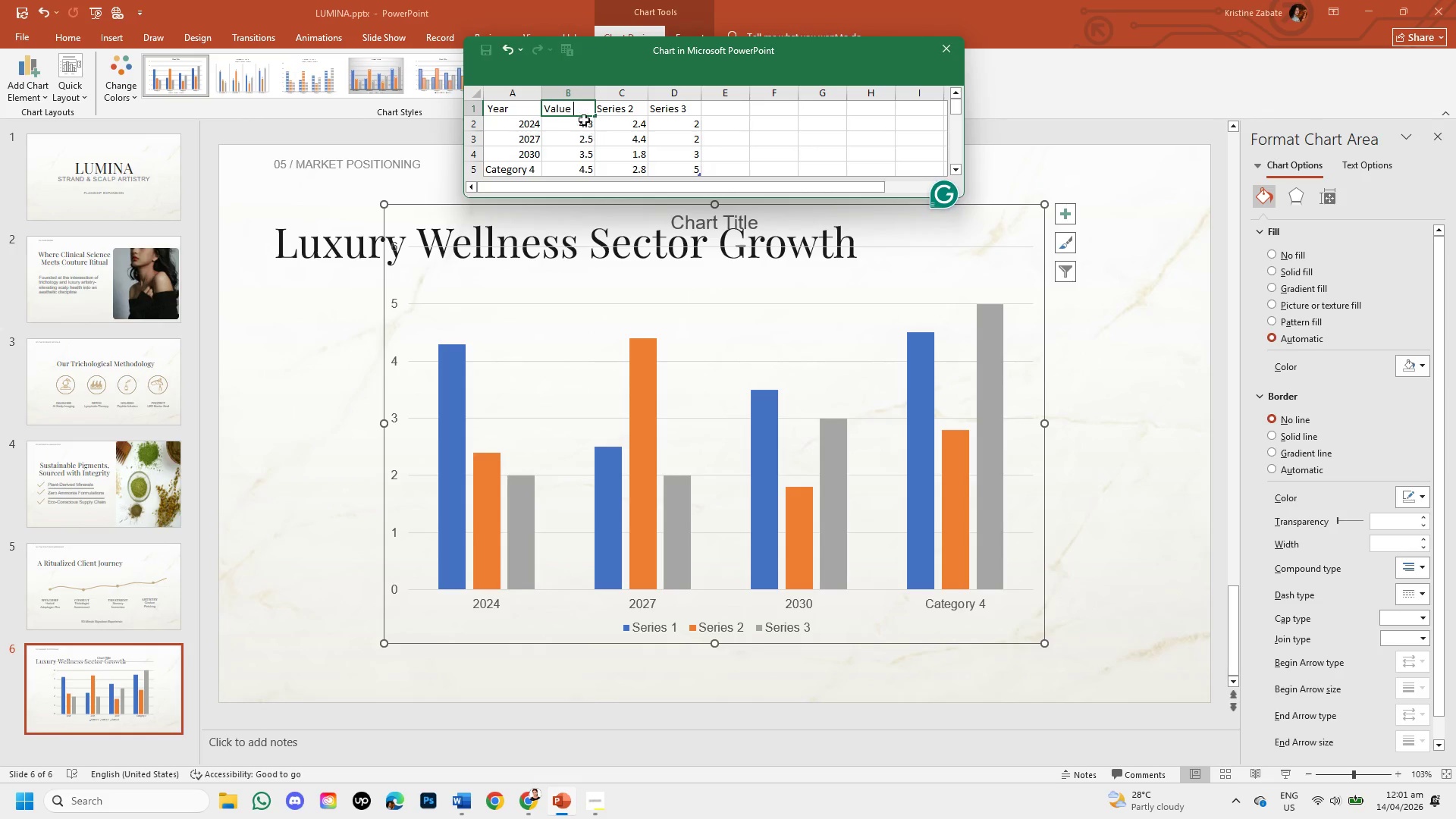 
left_click([580, 125])
 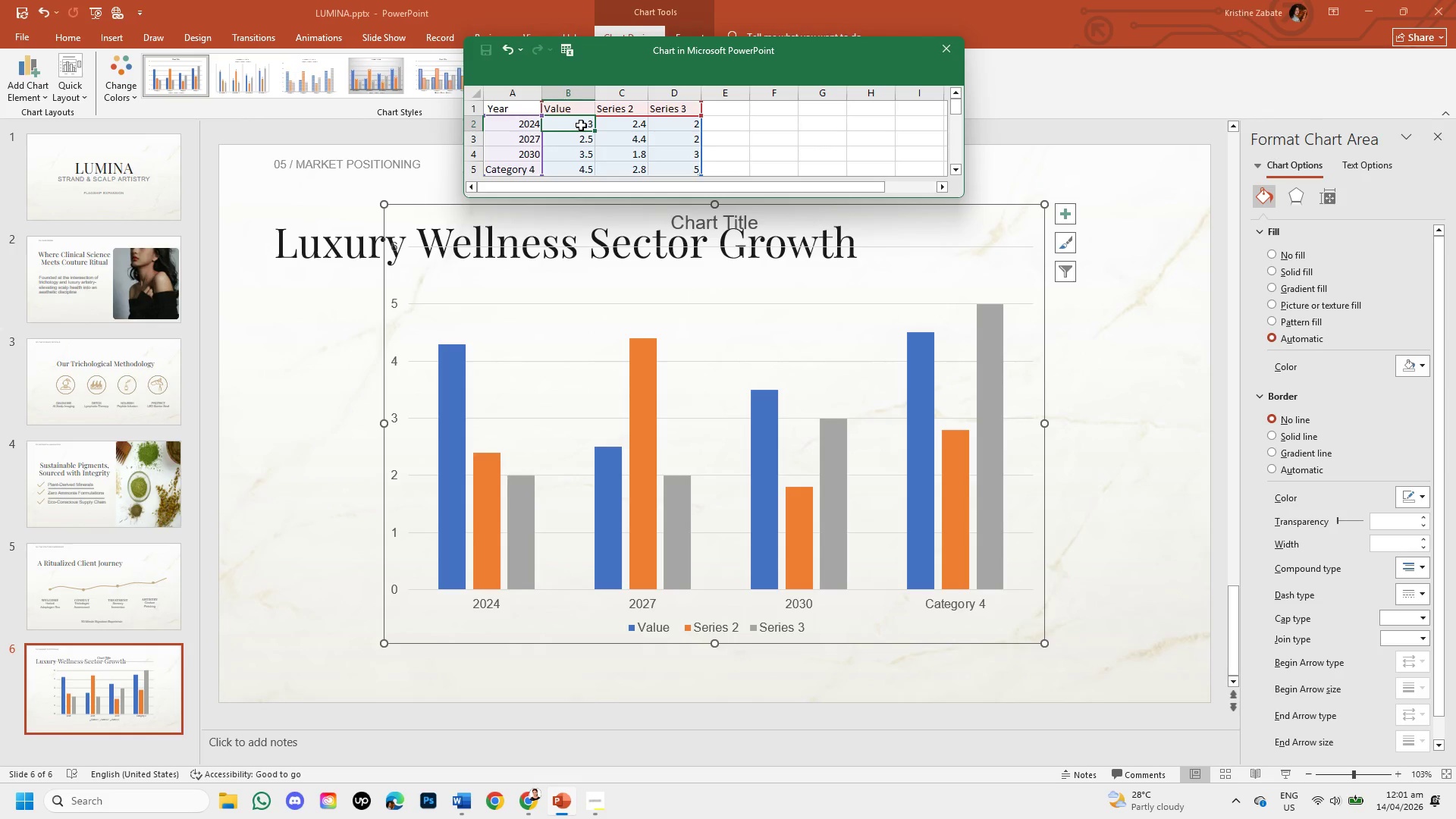 
double_click([581, 125])
 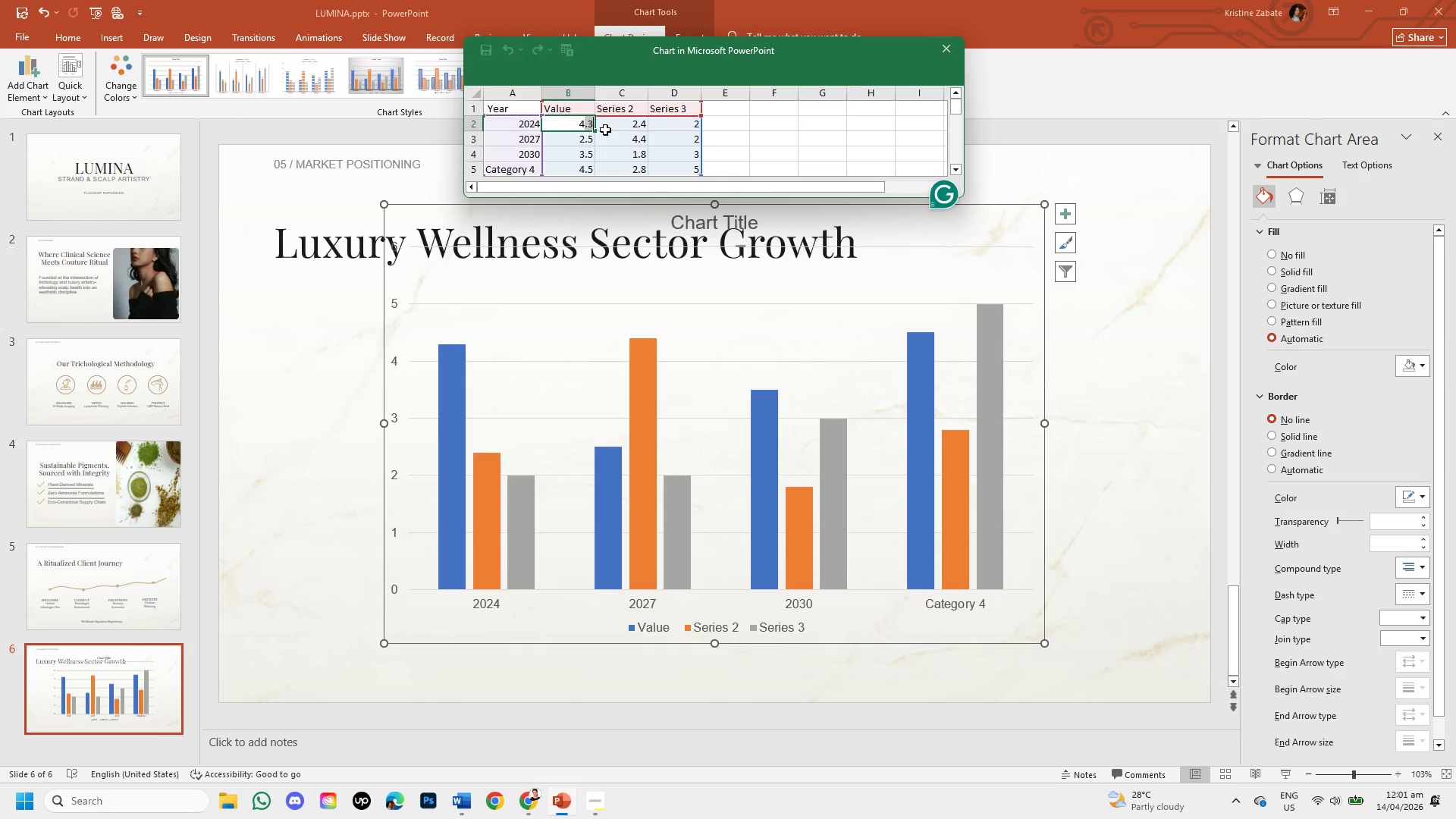 
key(Backspace)
 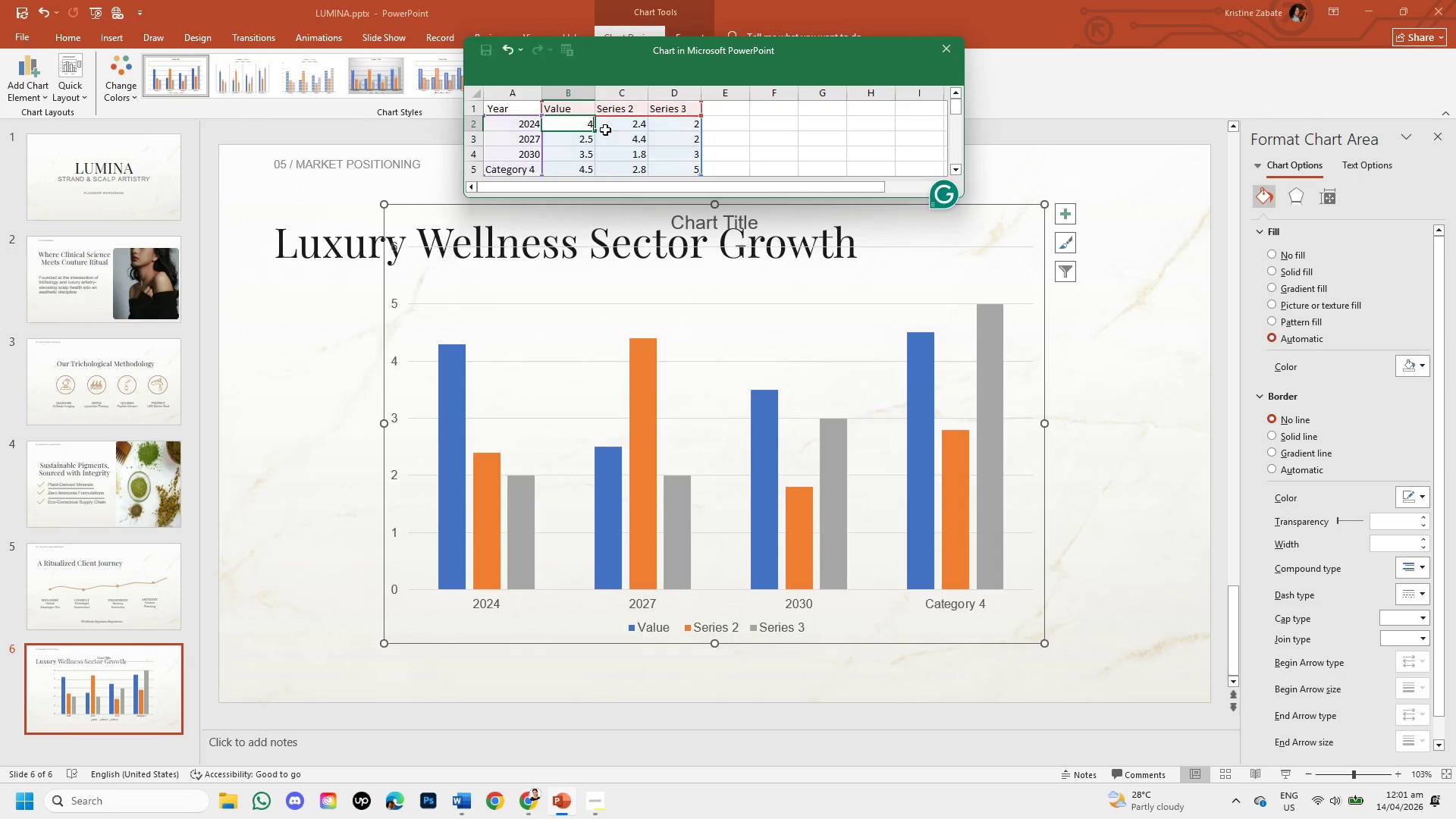 
key(Backspace)
 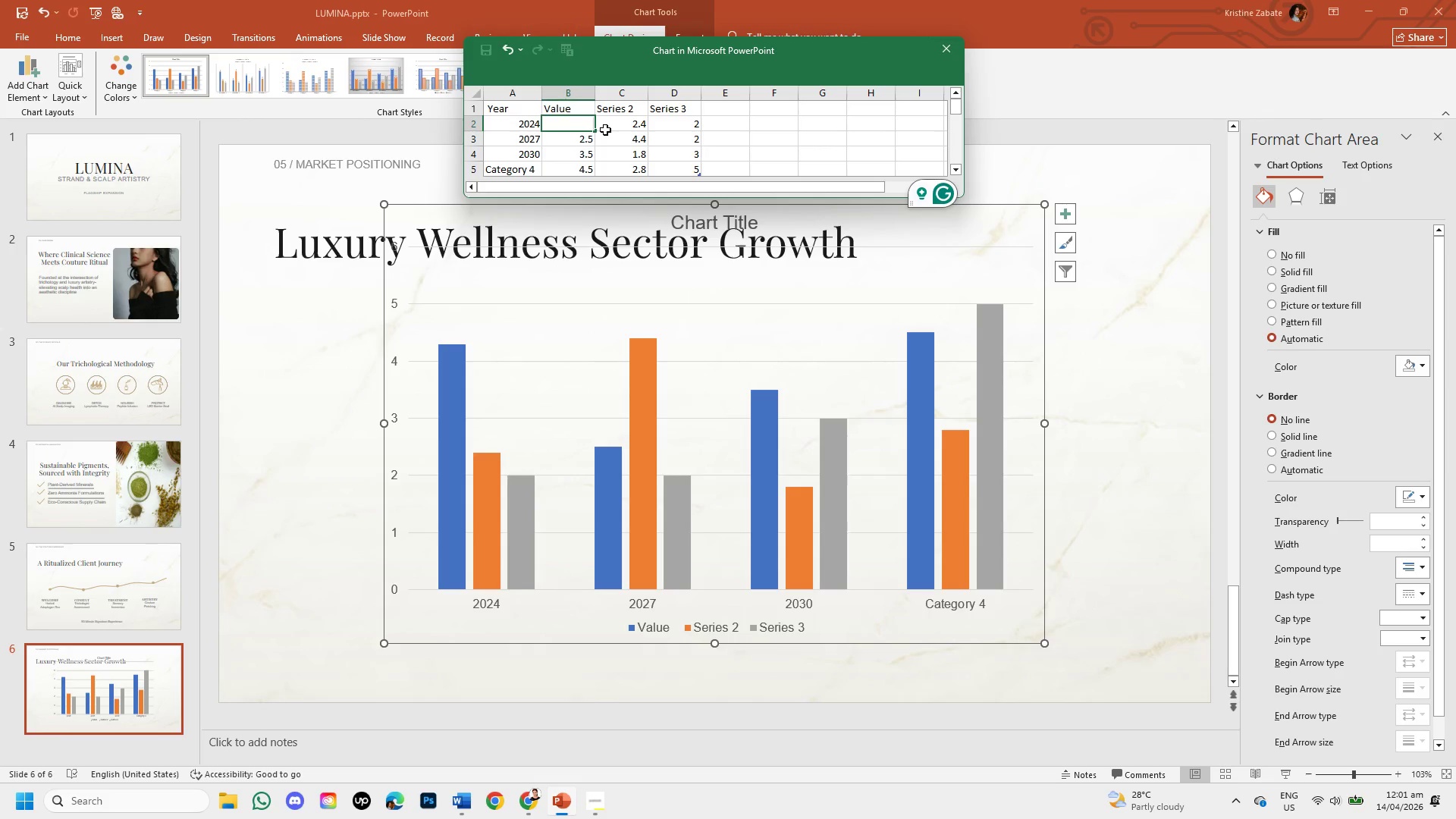 
key(3)
 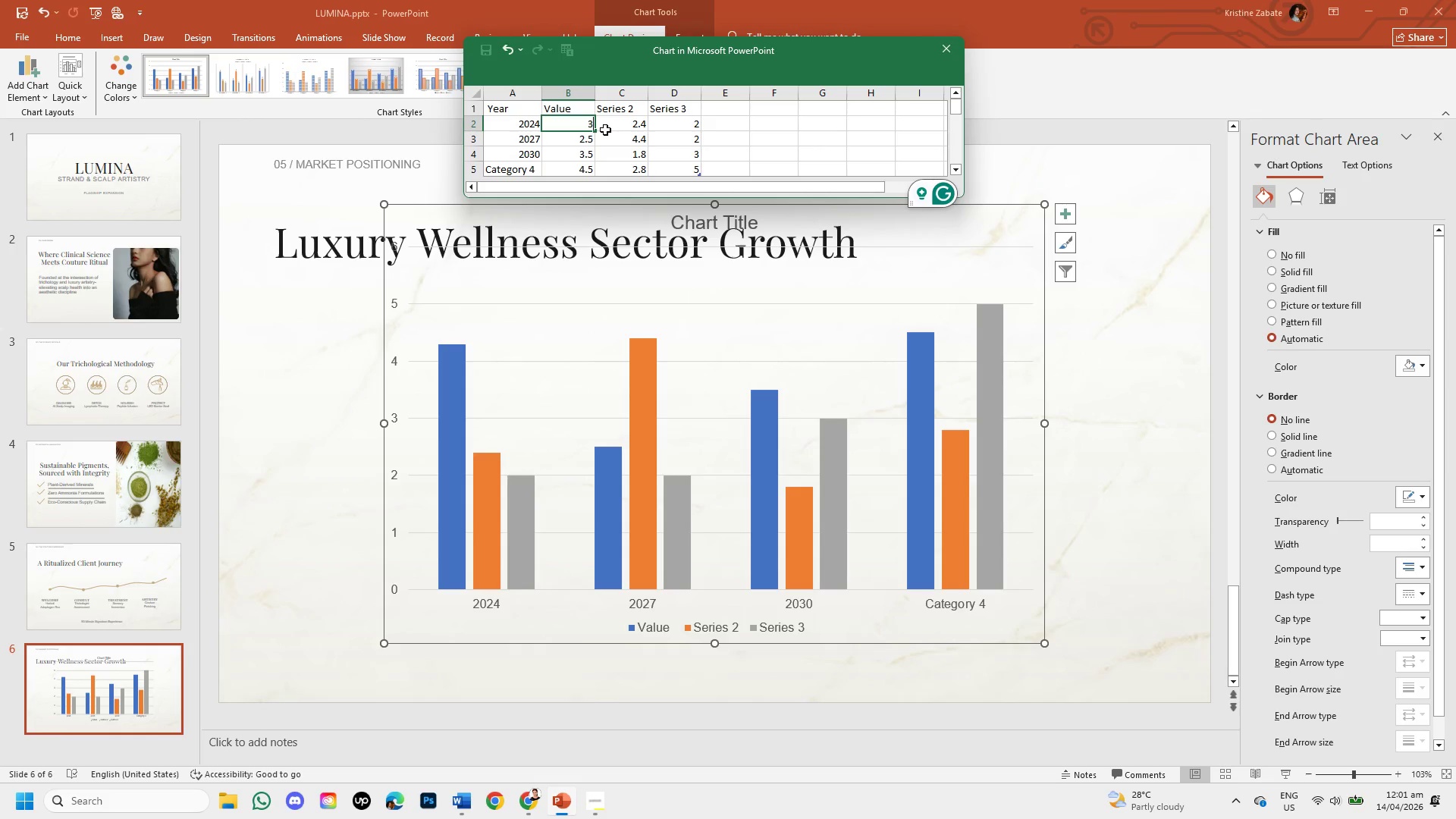 
key(Period)
 